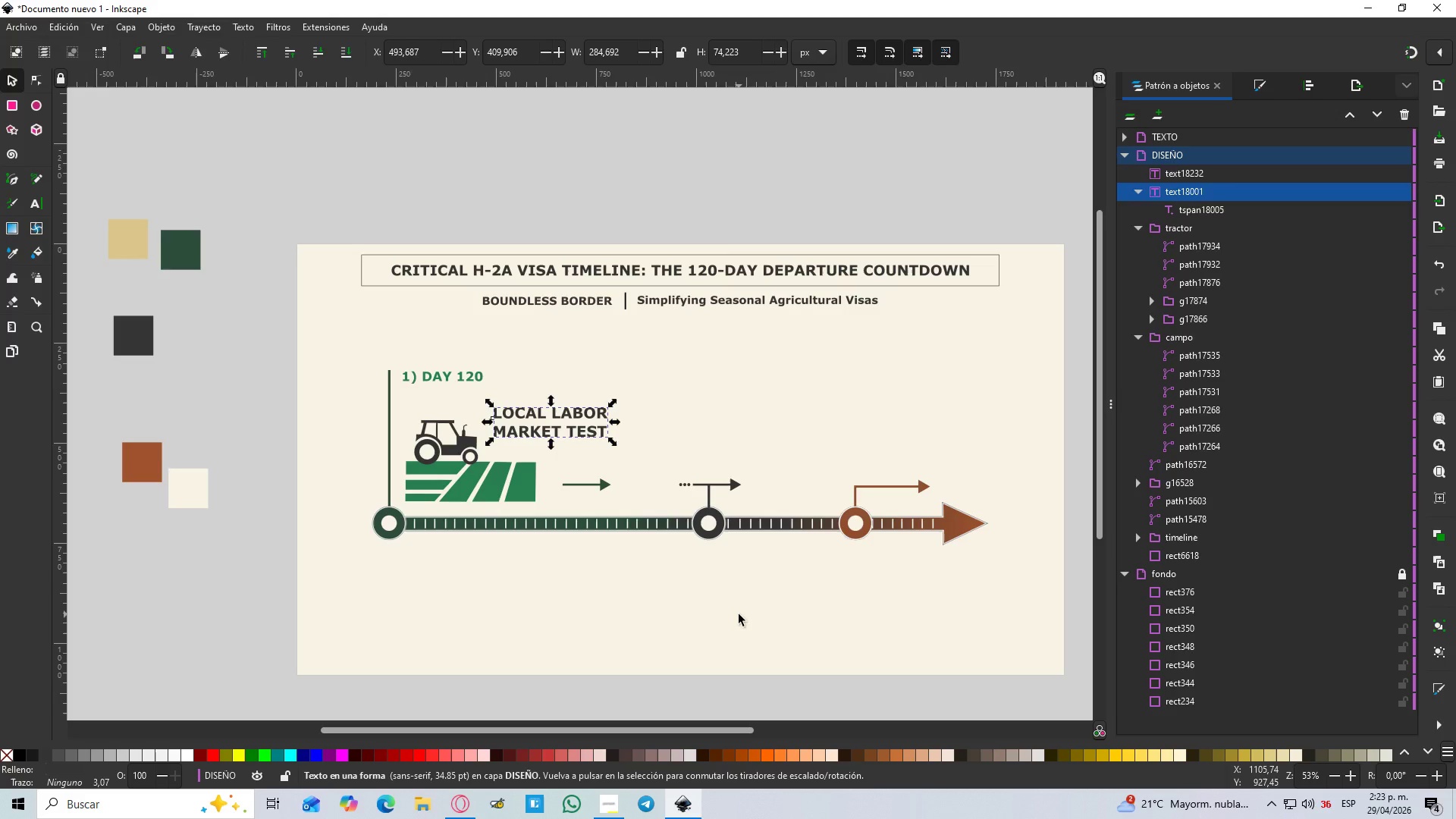 
hold_key(key=ControlLeft, duration=1.5)
 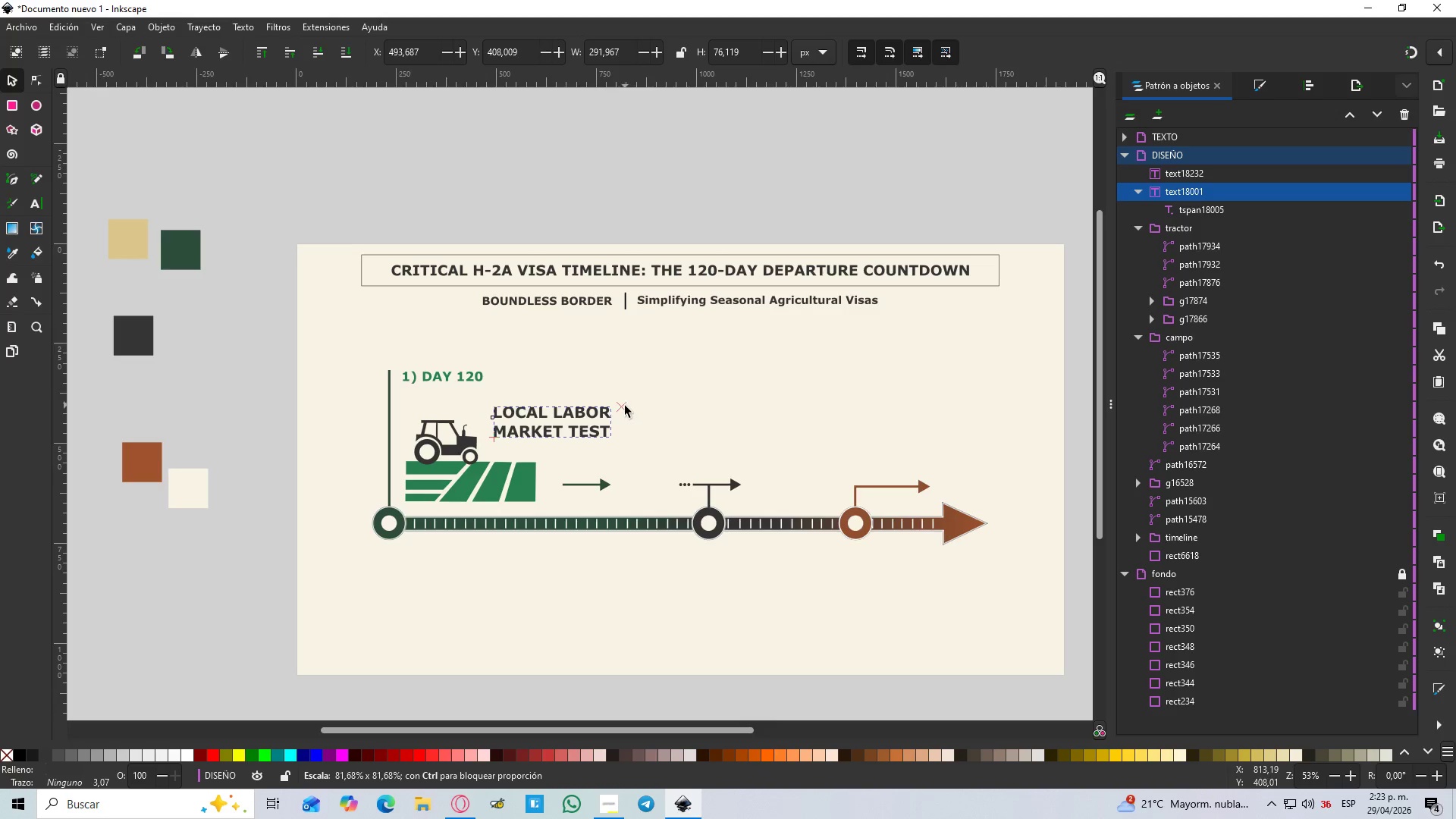 
hold_key(key=ControlLeft, duration=1.31)
 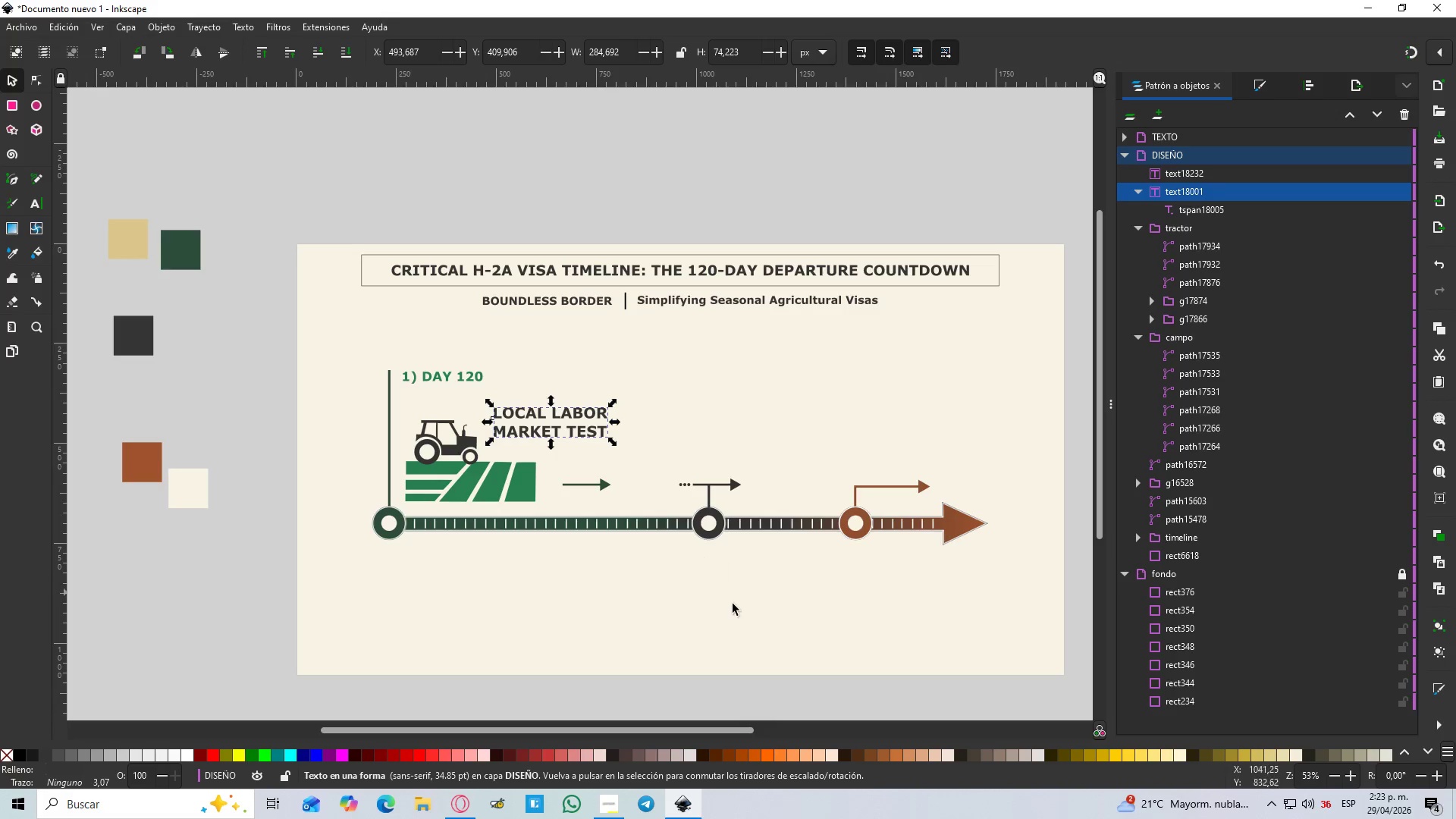 
left_click([739, 614])
 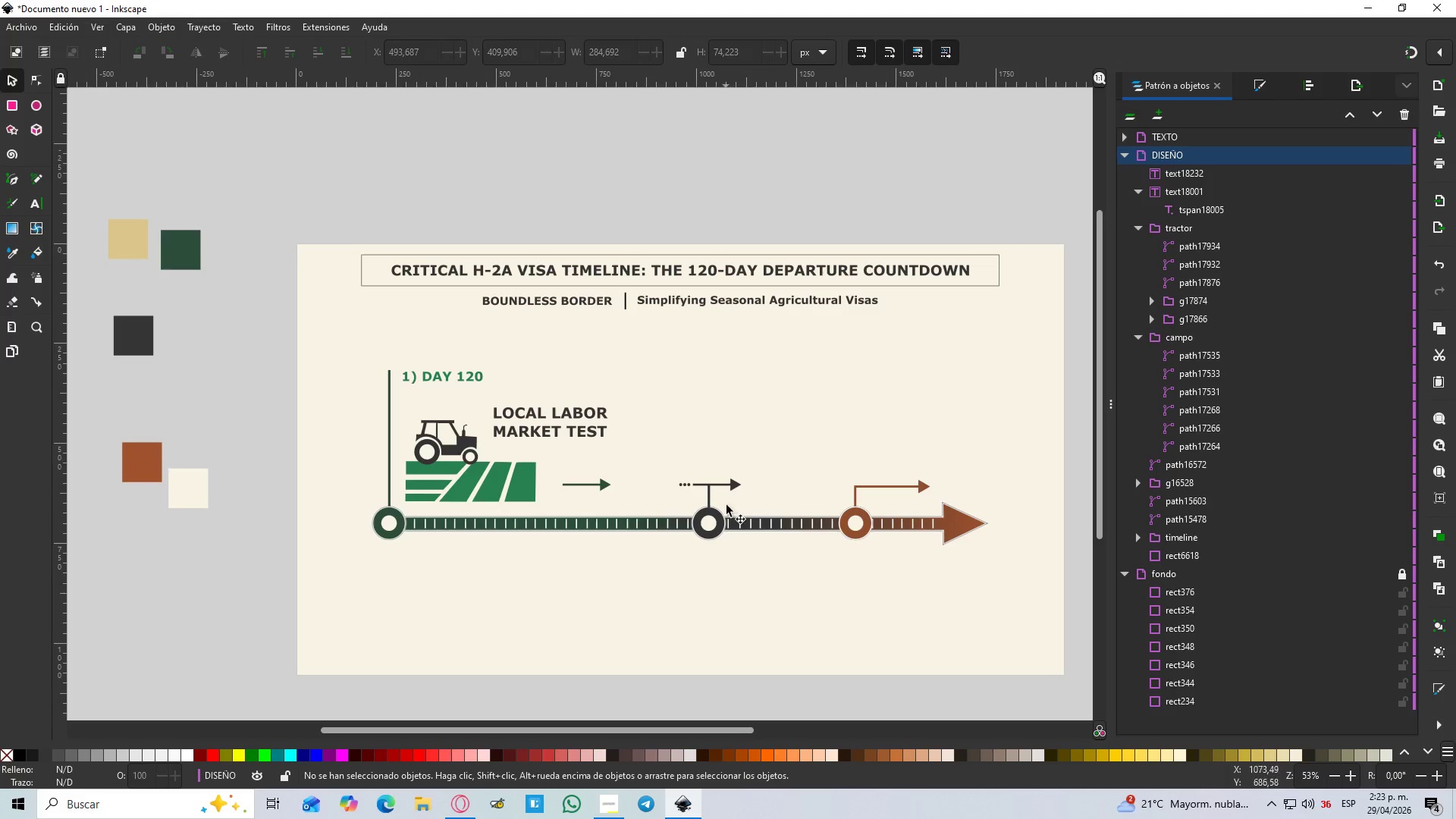 
hold_key(key=ControlLeft, duration=0.44)
scroll: coordinate [736, 488], scroll_direction: up, amount: 1.0
 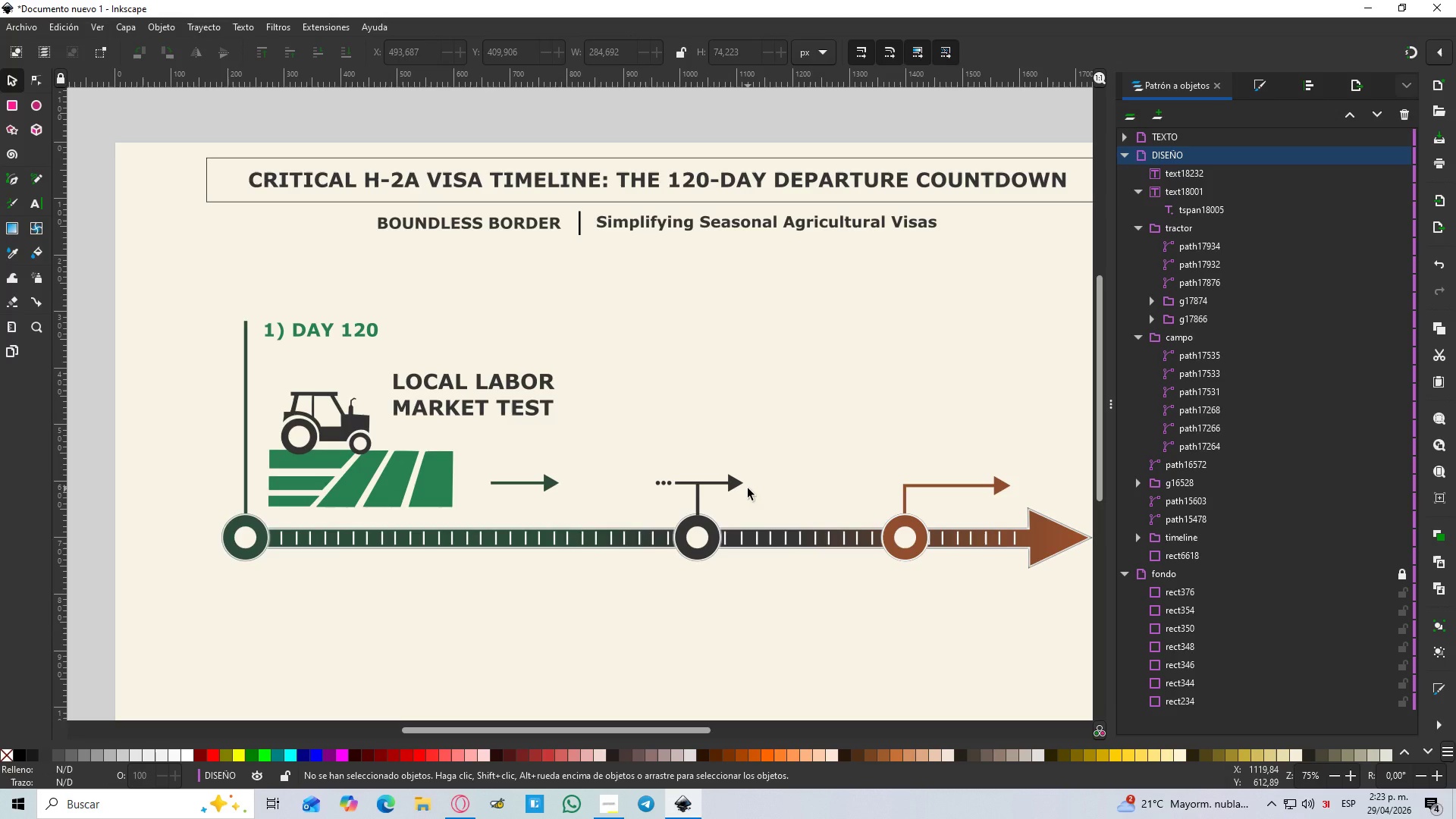 
wait(10.96)
 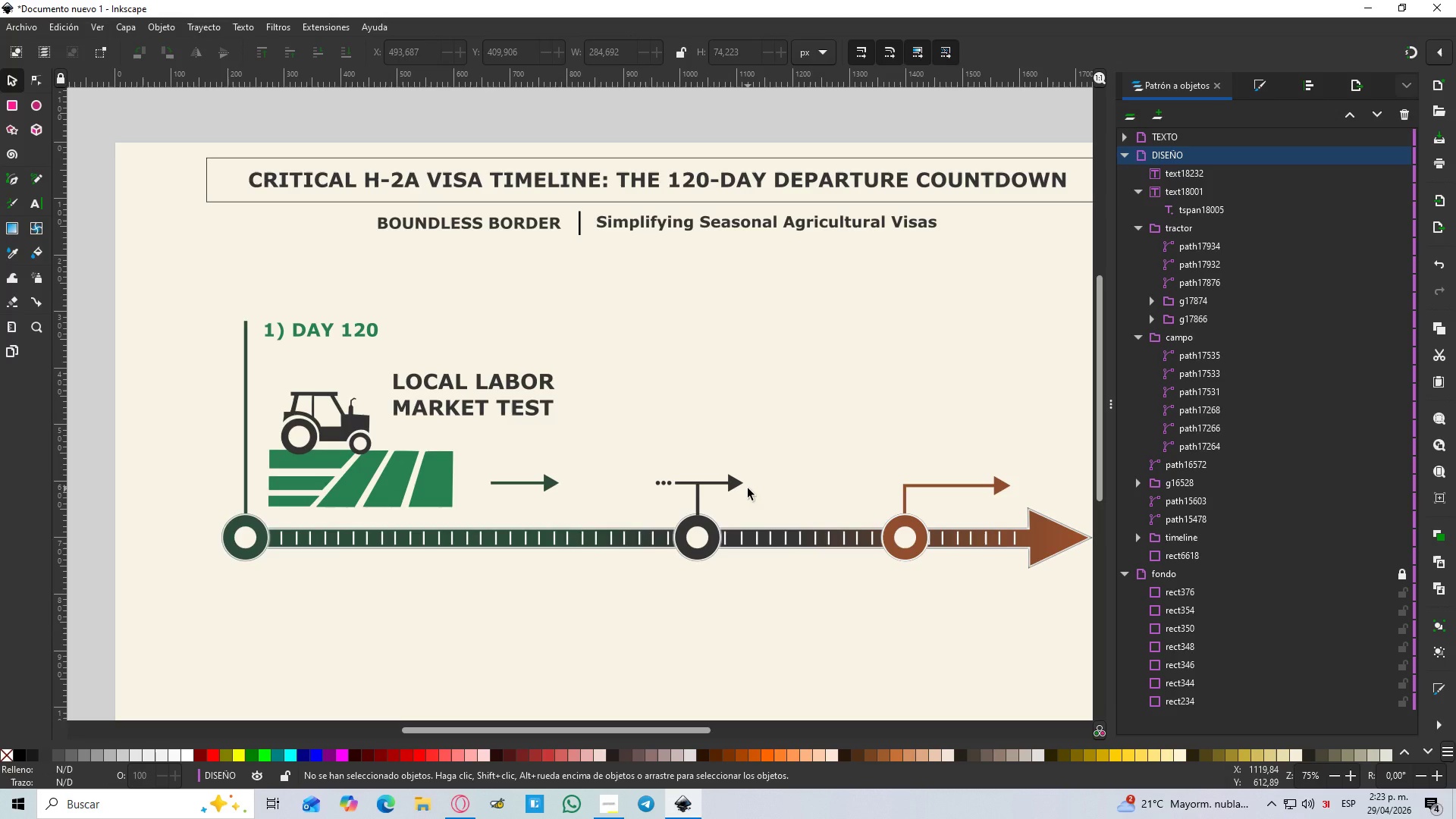 
scroll: coordinate [735, 292], scroll_direction: down, amount: 1.0
 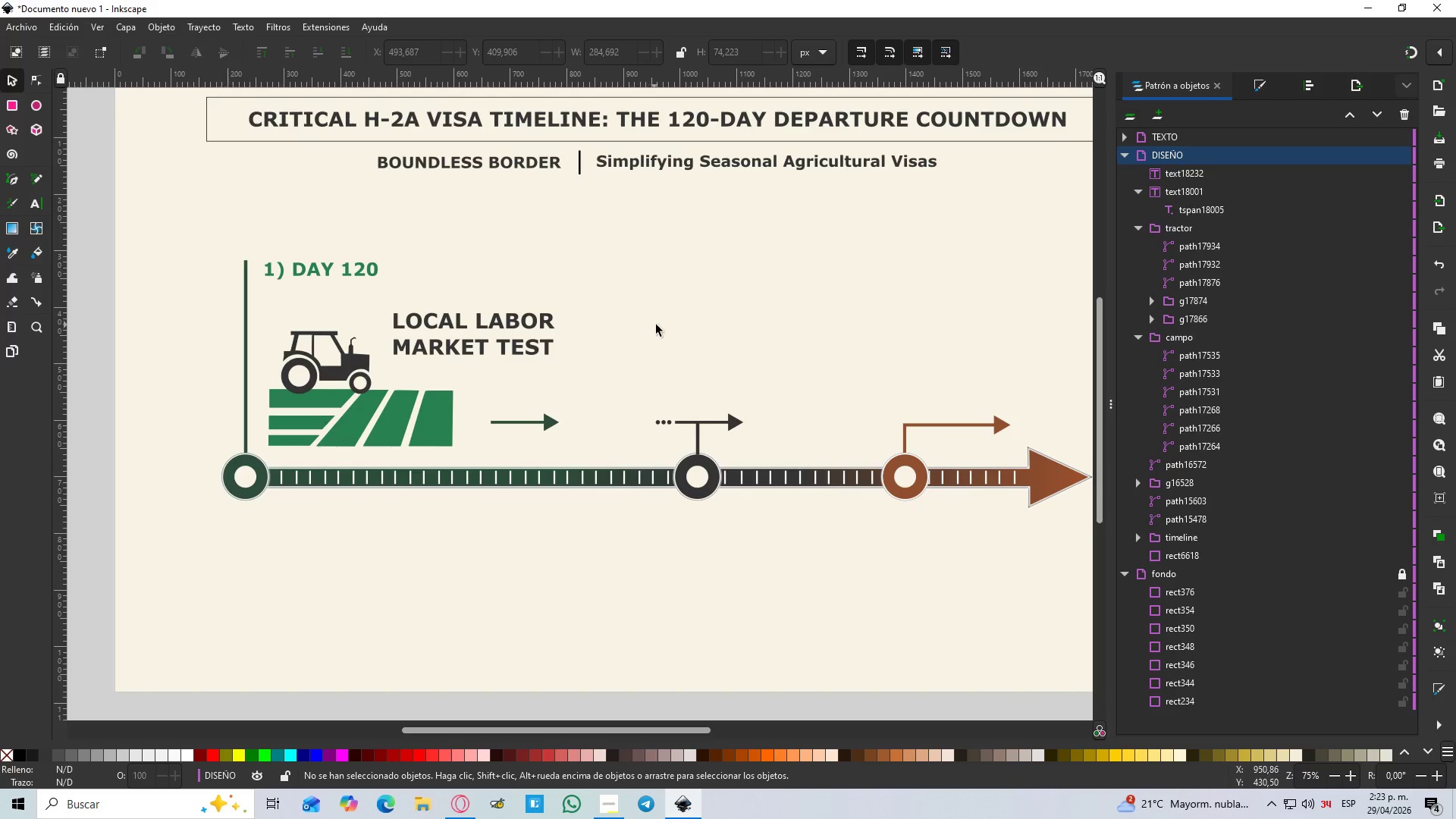 
scroll: coordinate [659, 325], scroll_direction: up, amount: 1.0
 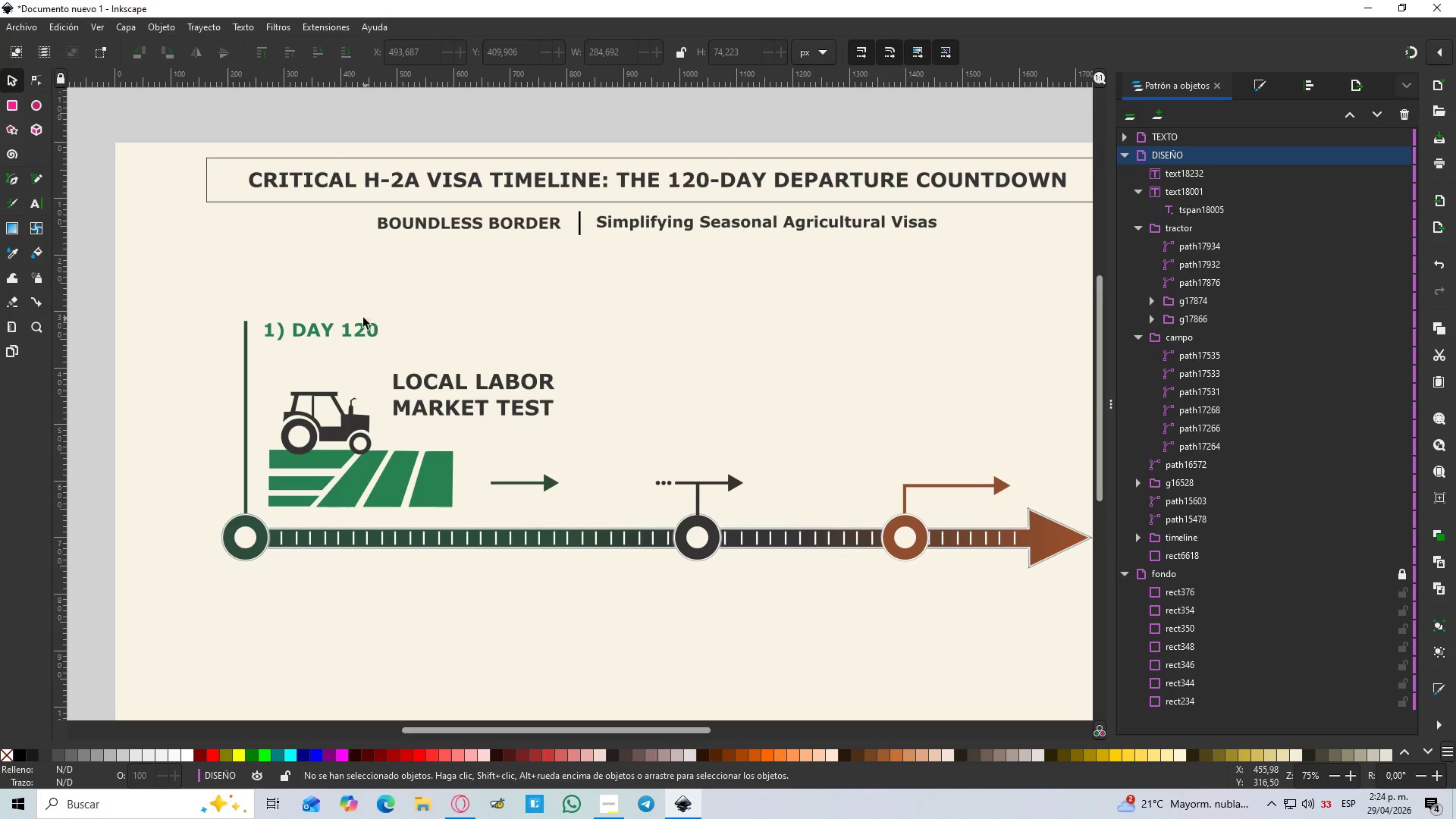 
left_click_drag(start_coordinate=[309, 331], to_coordinate=[651, 332])
 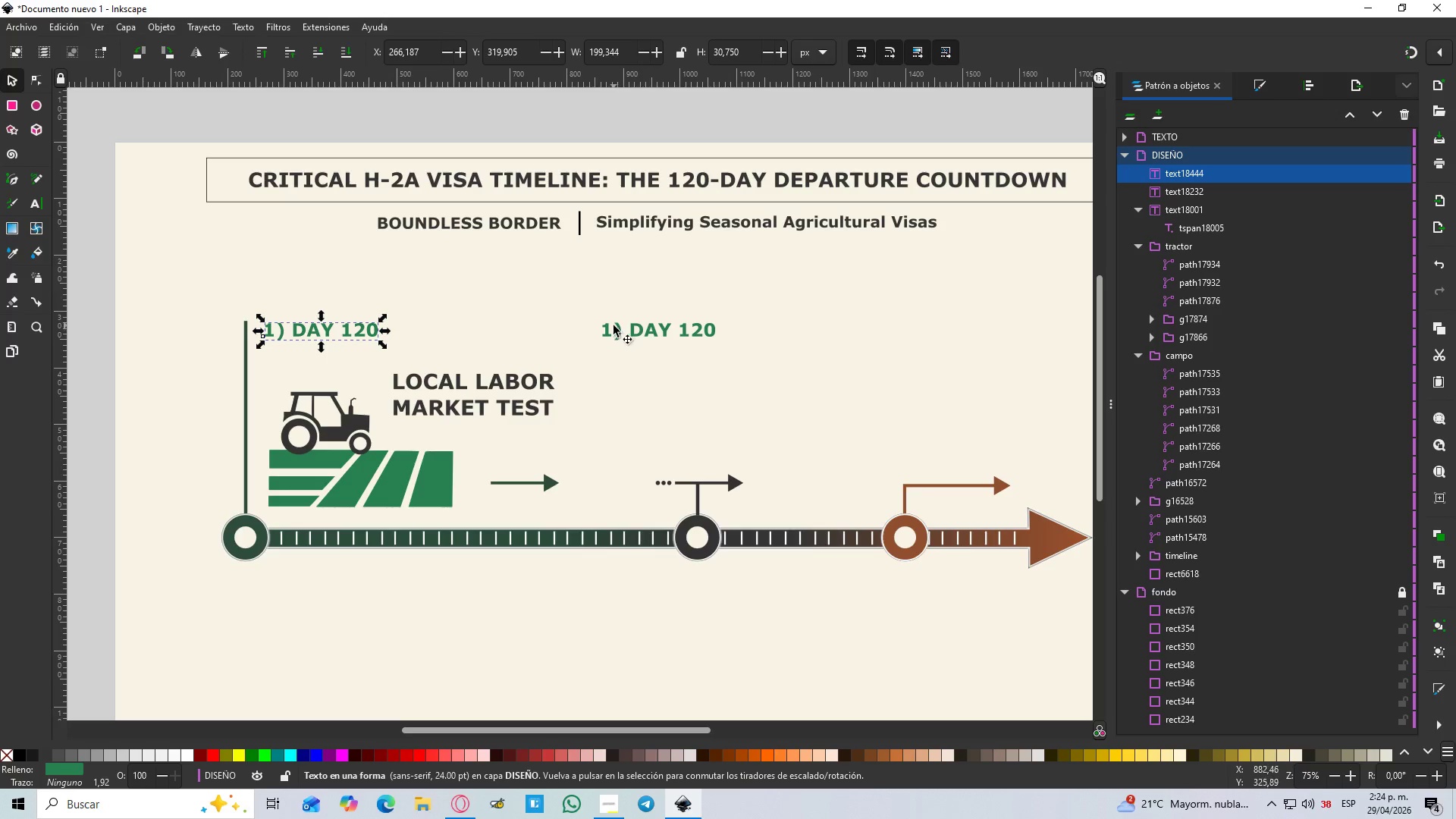 
key(Control+D)
 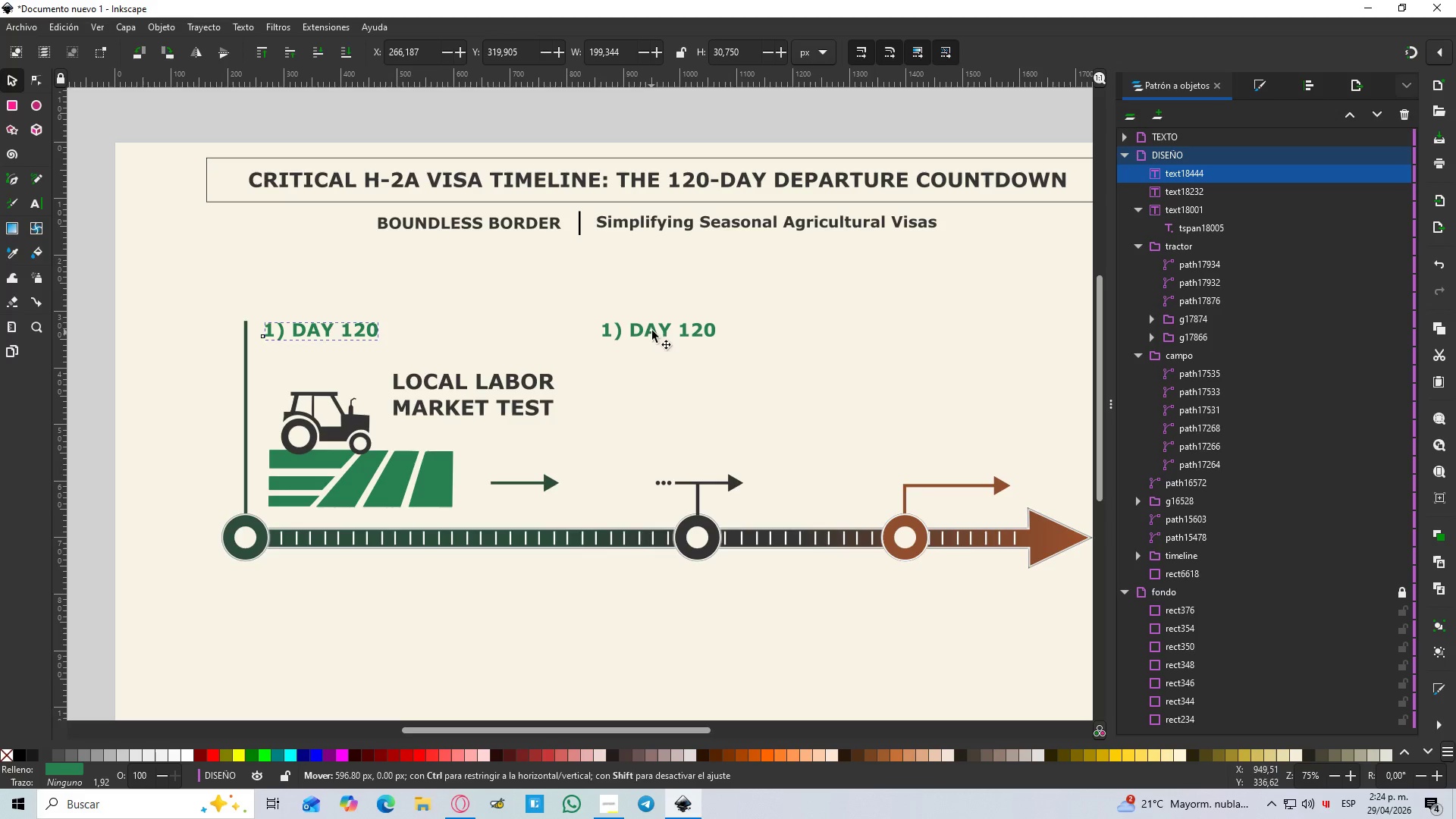 
double_click([609, 325])
 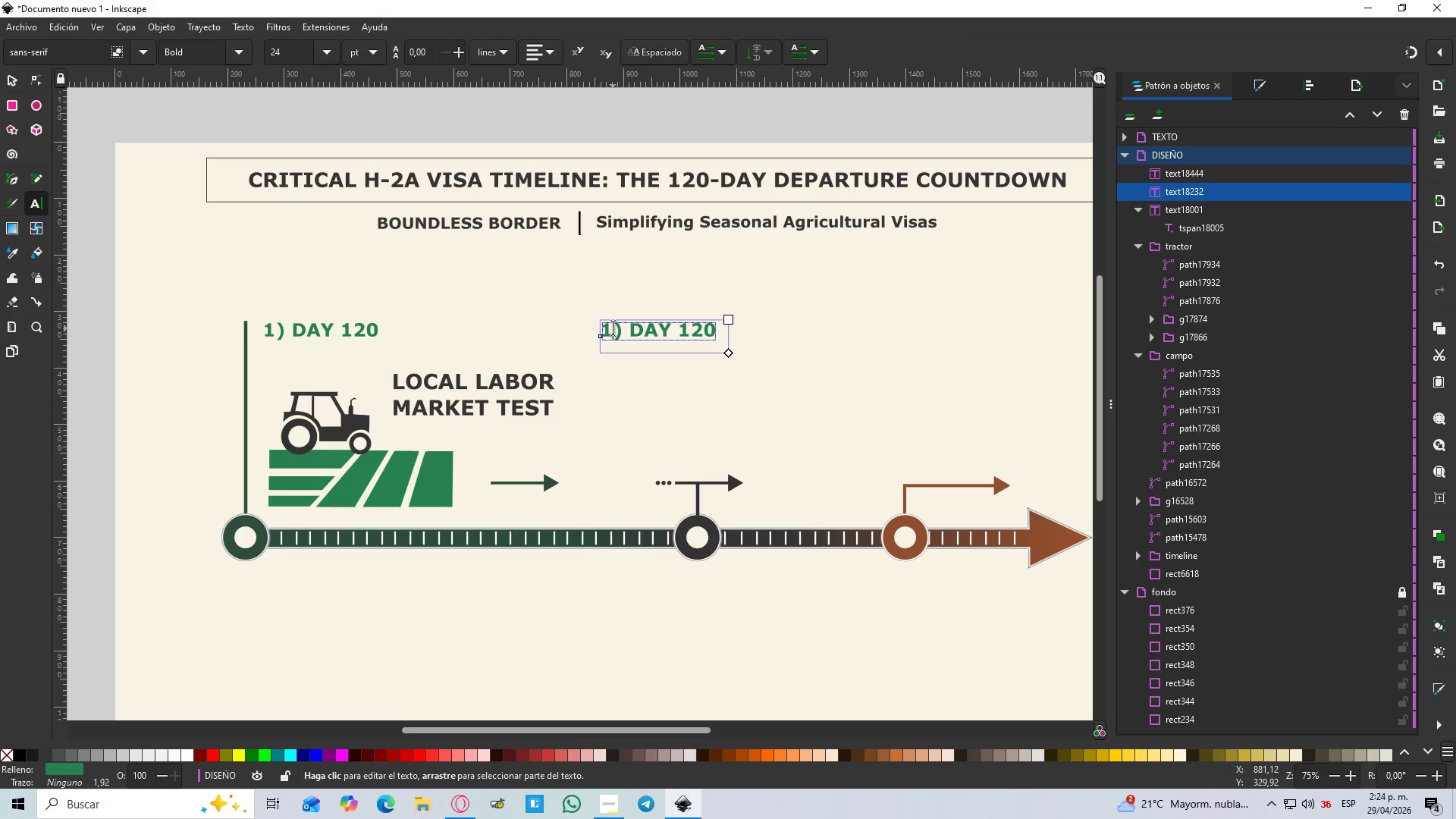 
left_click_drag(start_coordinate=[613, 328], to_coordinate=[598, 336])
 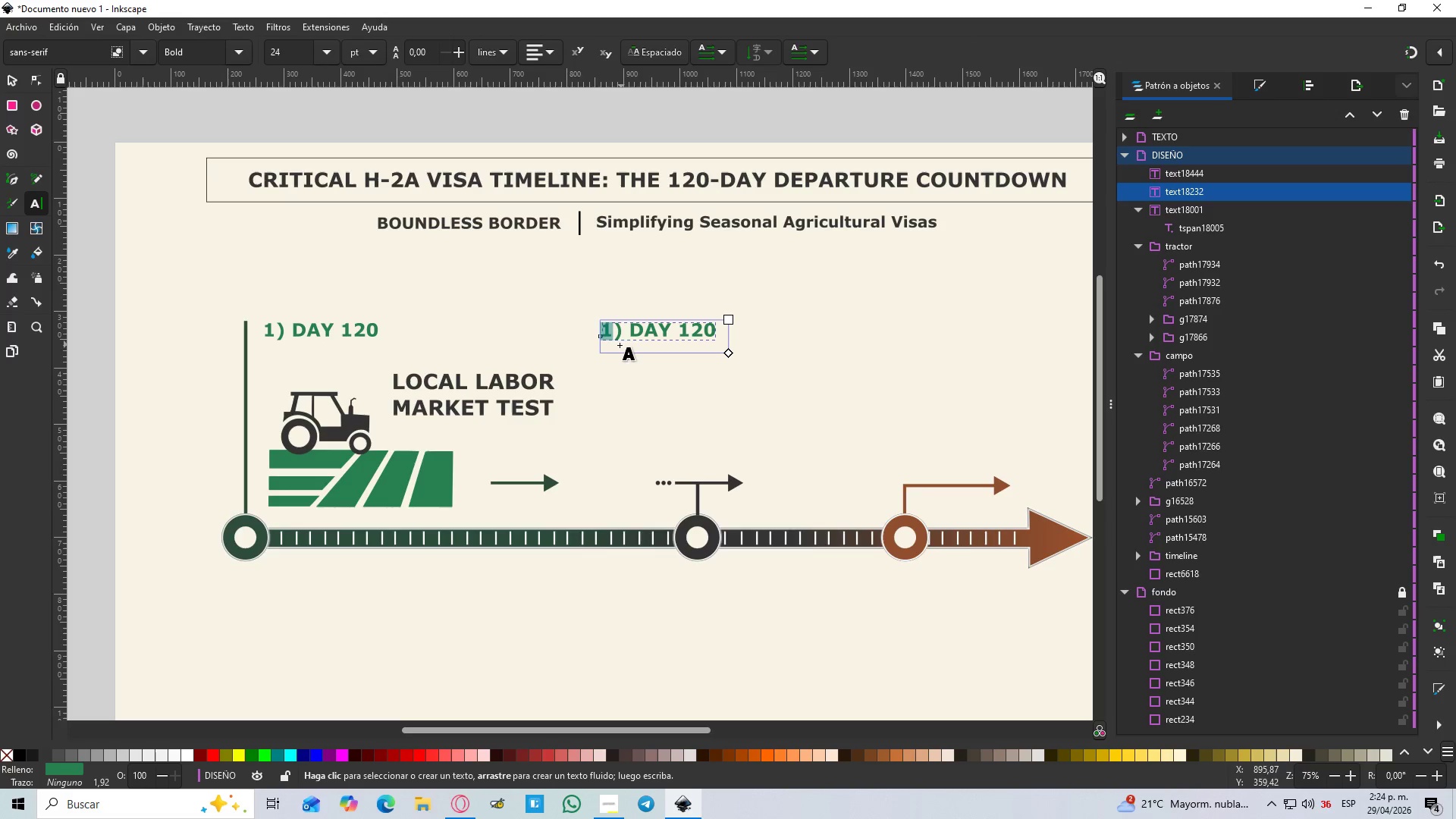 
key(2)
 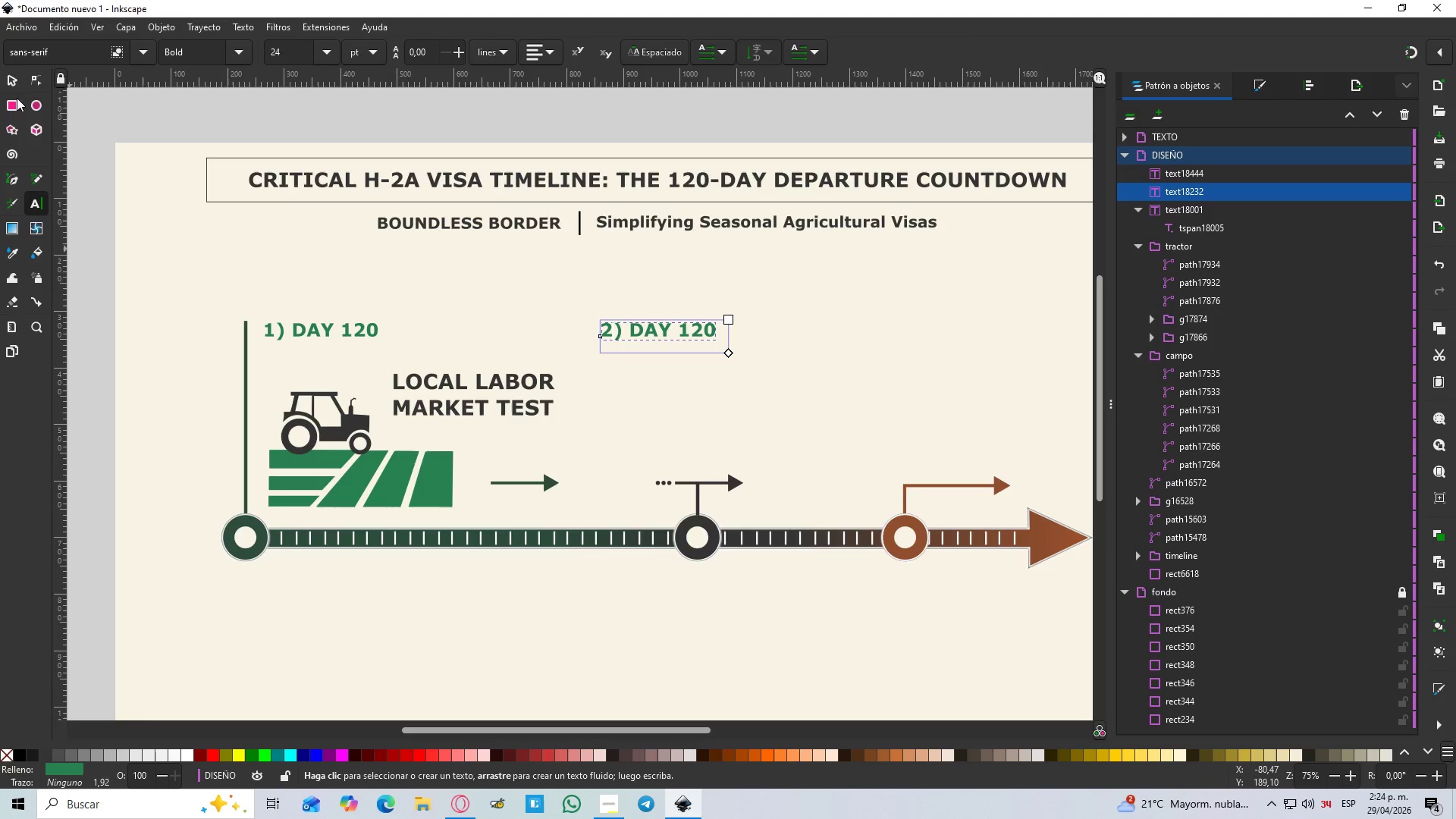 
left_click([17, 78])
 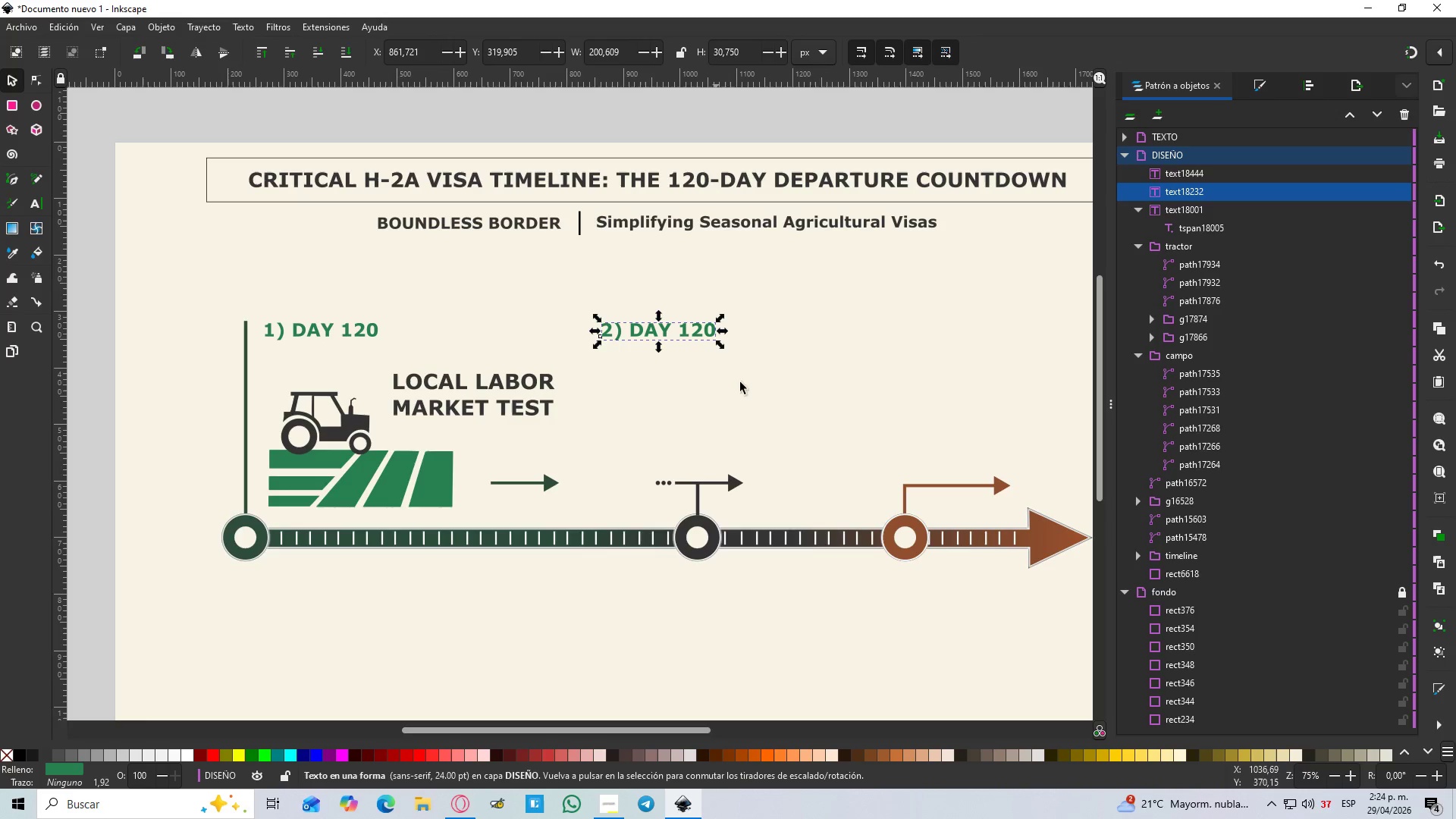 
left_click([805, 410])
 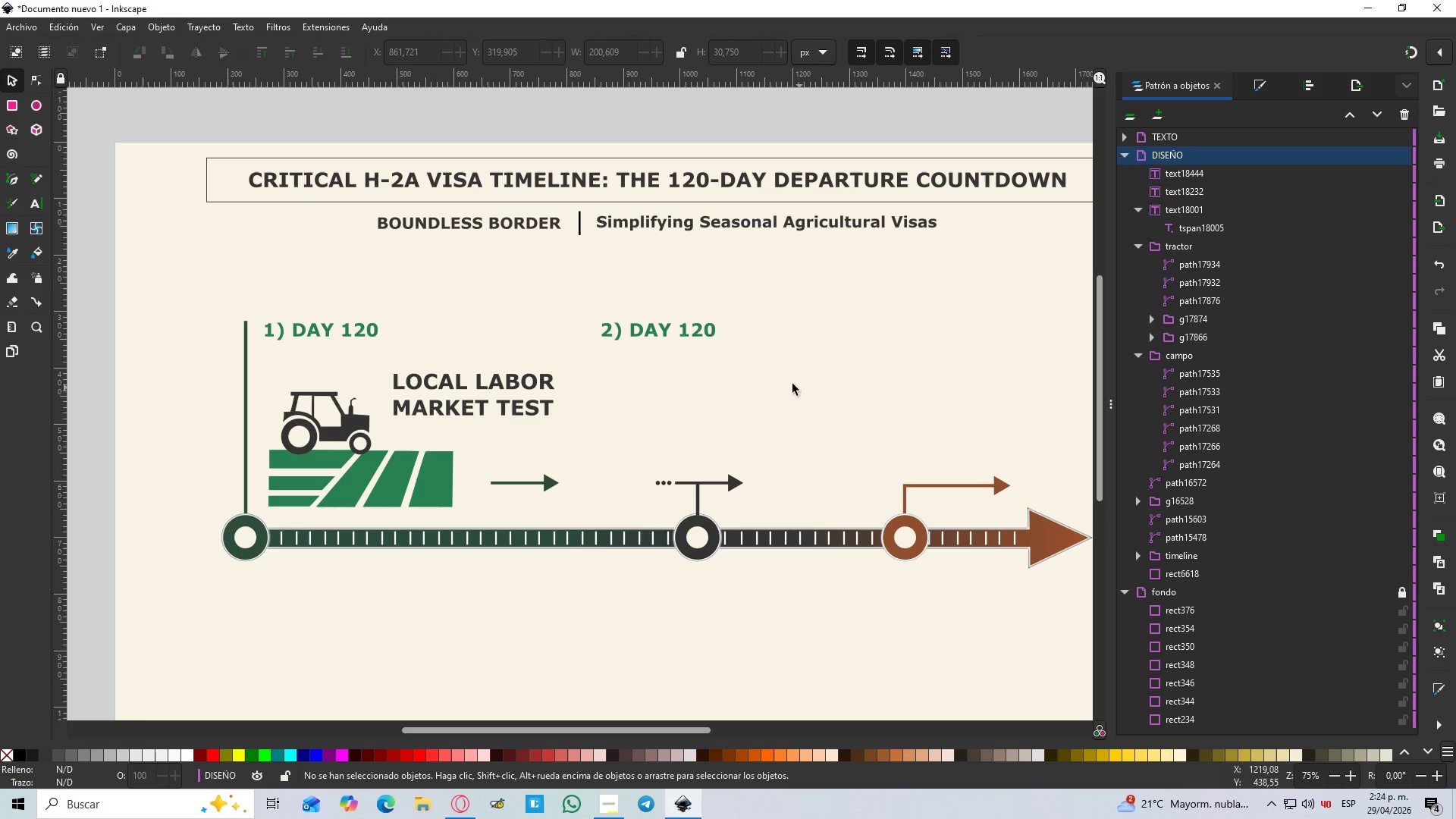 
hold_key(key=ControlLeft, duration=0.56)
scroll: coordinate [728, 366], scroll_direction: up, amount: 2.0
 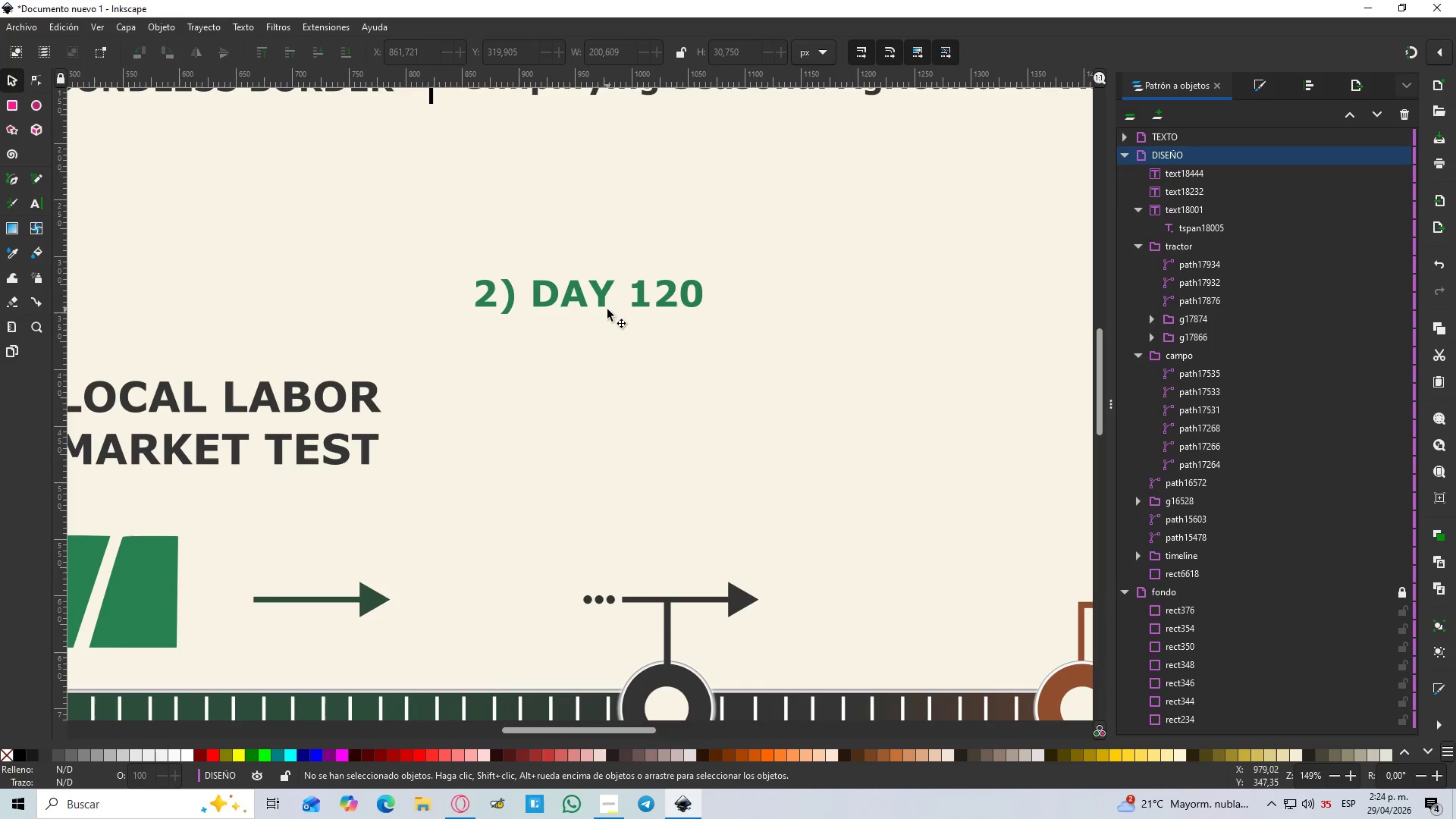 
left_click([604, 303])
 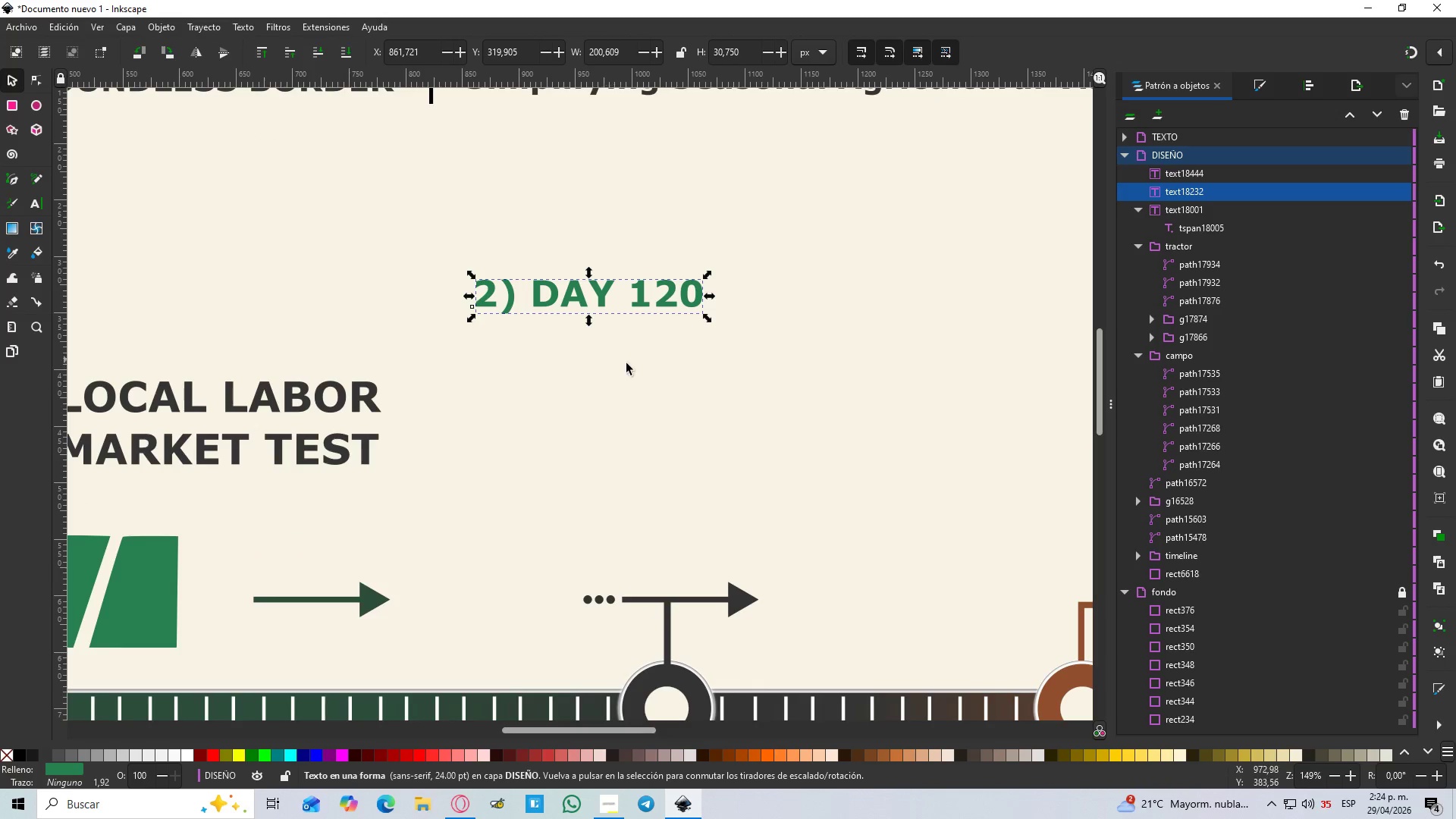 
key(D)
 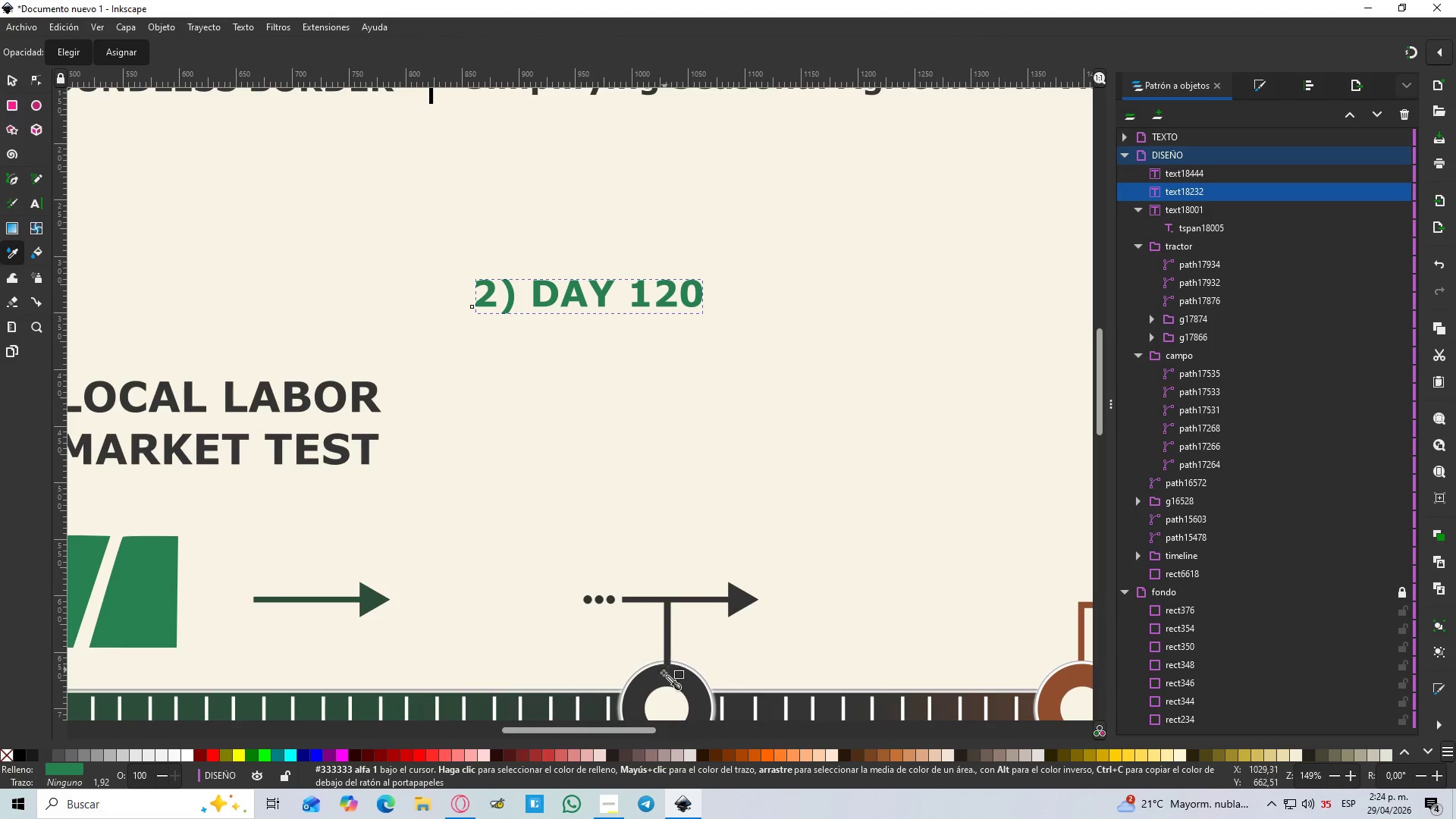 
left_click([662, 682])
 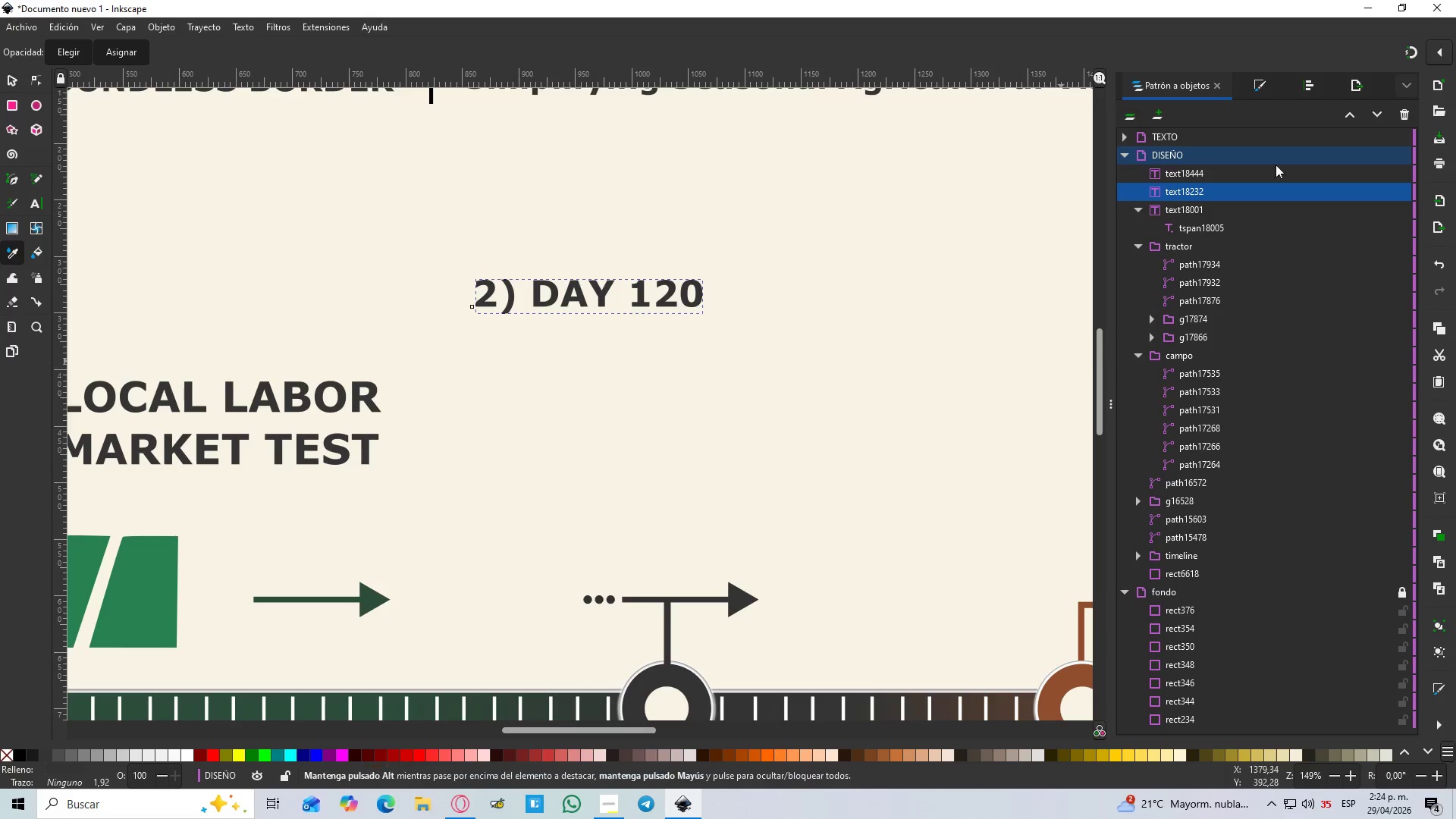 
left_click([1256, 84])
 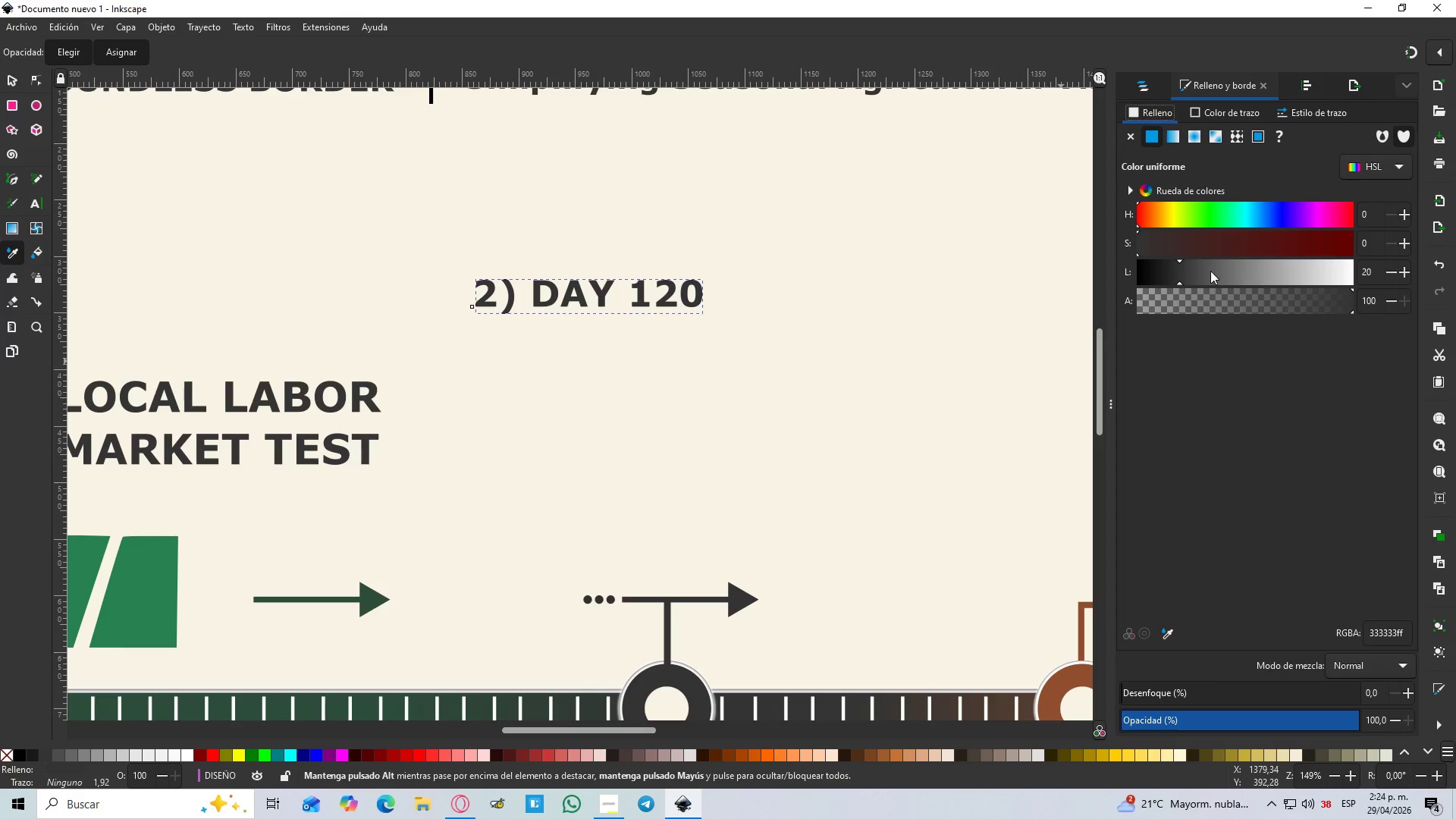 
left_click_drag(start_coordinate=[1187, 275], to_coordinate=[1211, 278])
 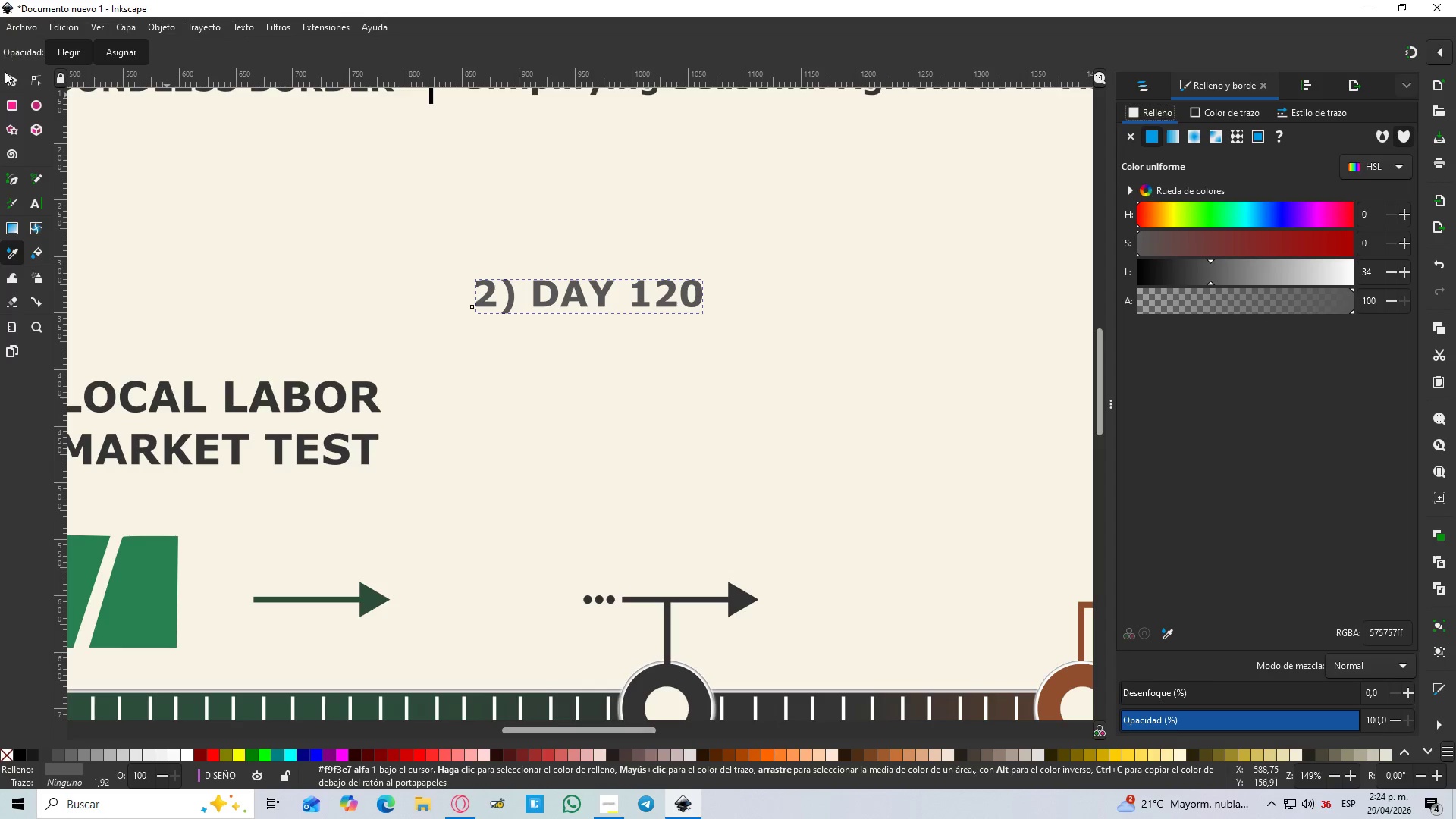 
left_click([5, 73])
 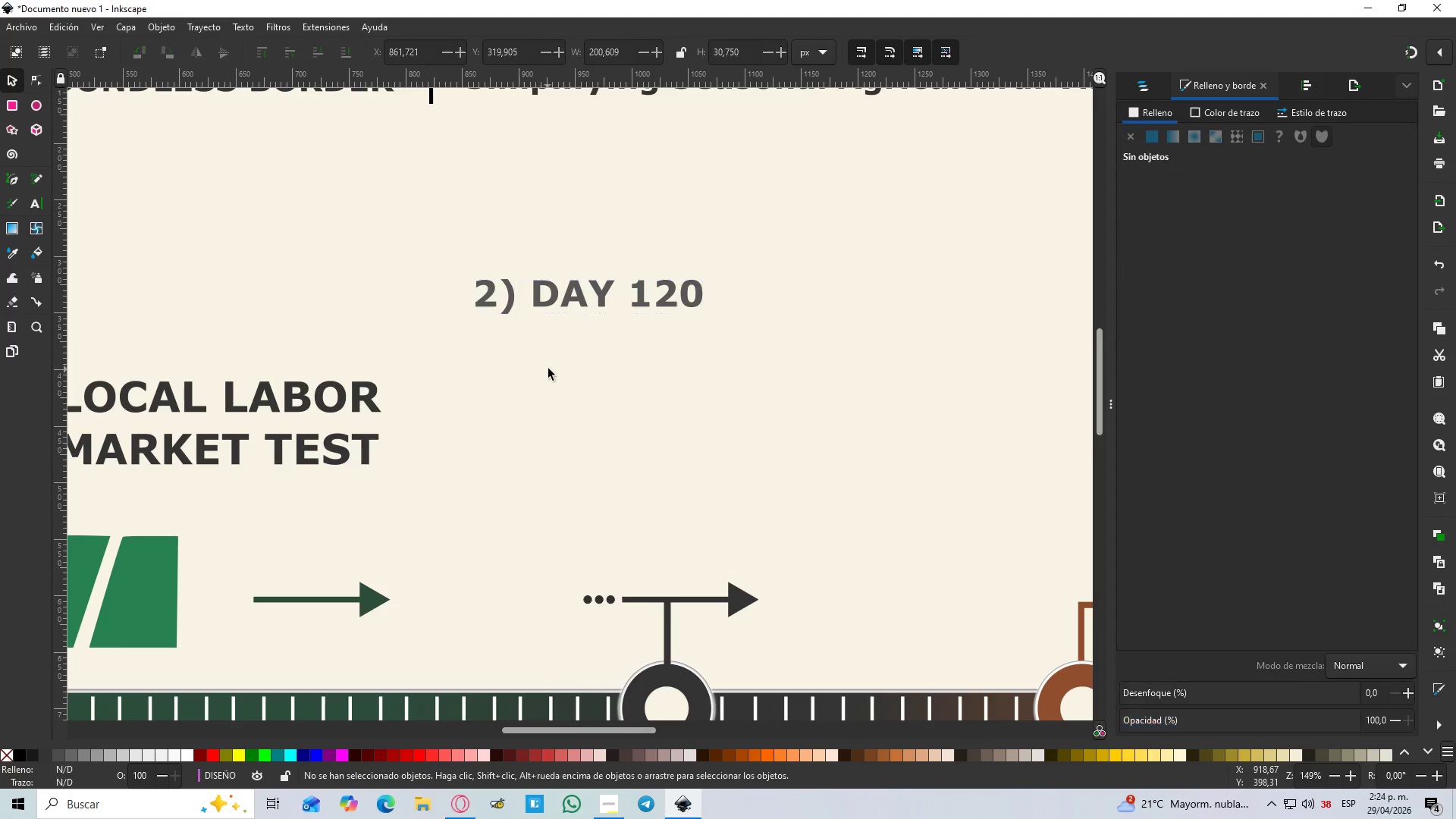 
hold_key(key=ControlLeft, duration=1.5)
scroll: coordinate [598, 368], scroll_direction: down, amount: 2.0
 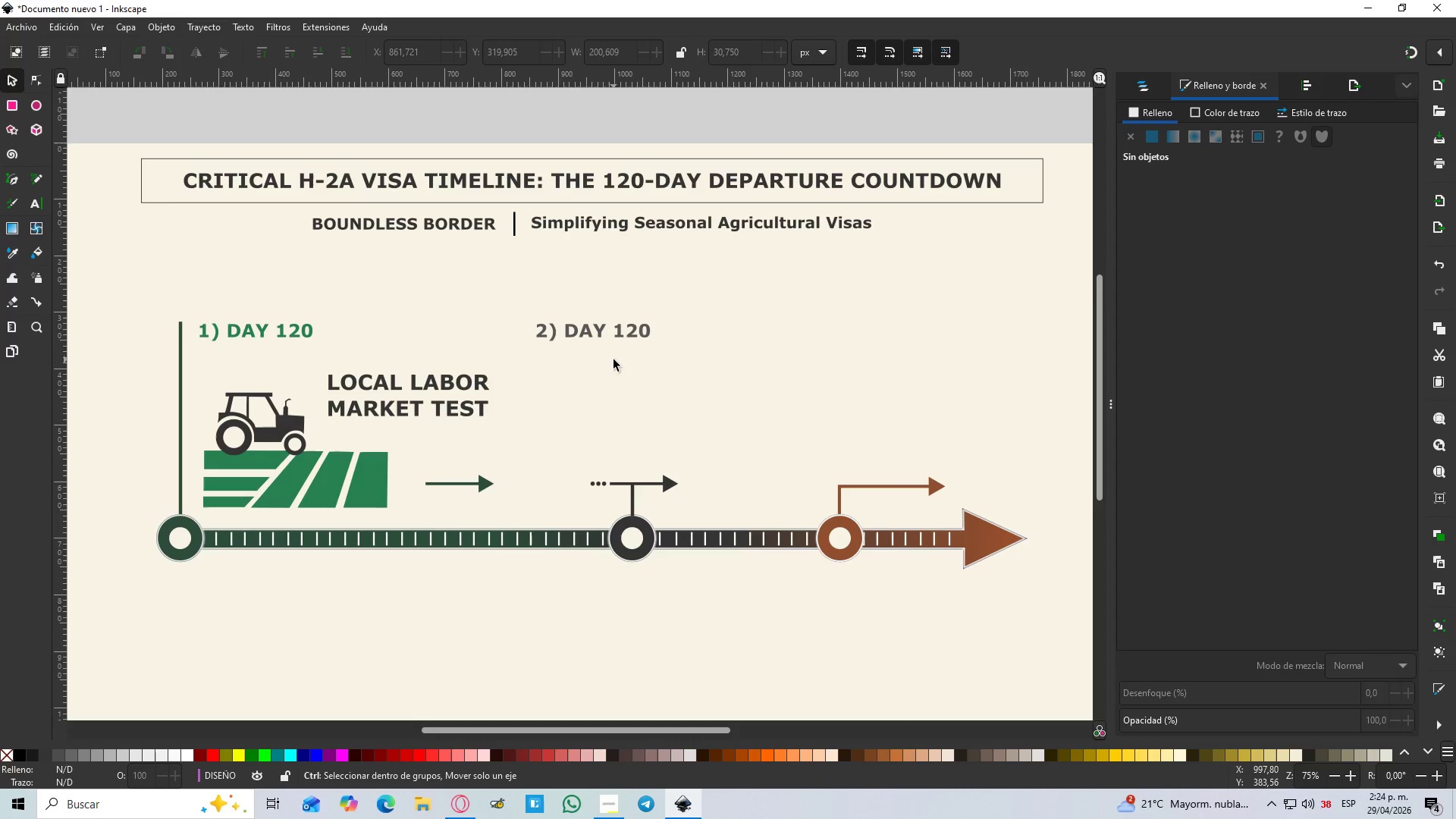 
hold_key(key=ControlLeft, duration=1.52)
scroll: coordinate [612, 388], scroll_direction: up, amount: 1.0
 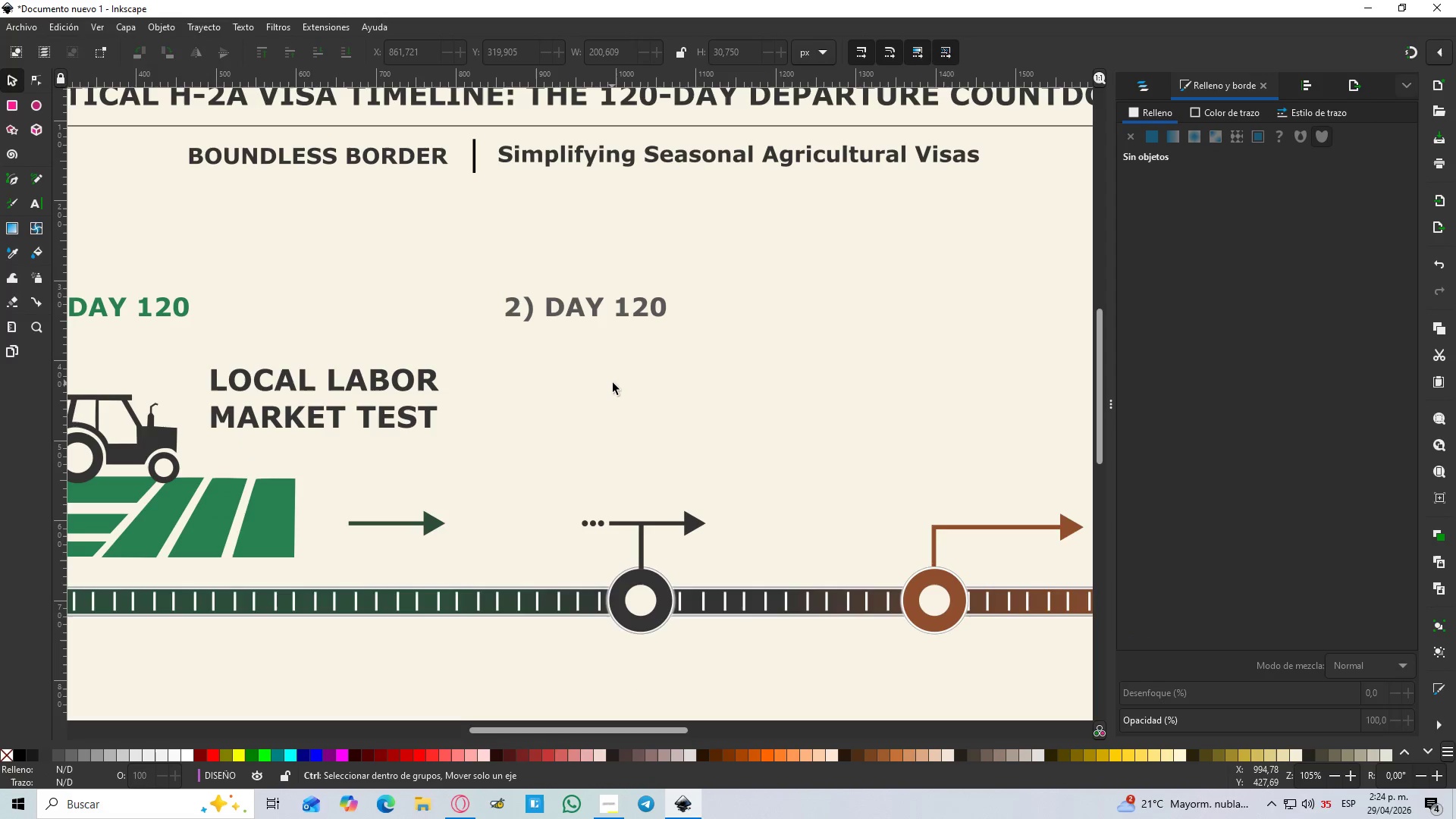 
hold_key(key=ControlLeft, duration=1.51)
scroll: coordinate [613, 371], scroll_direction: down, amount: 2.0
 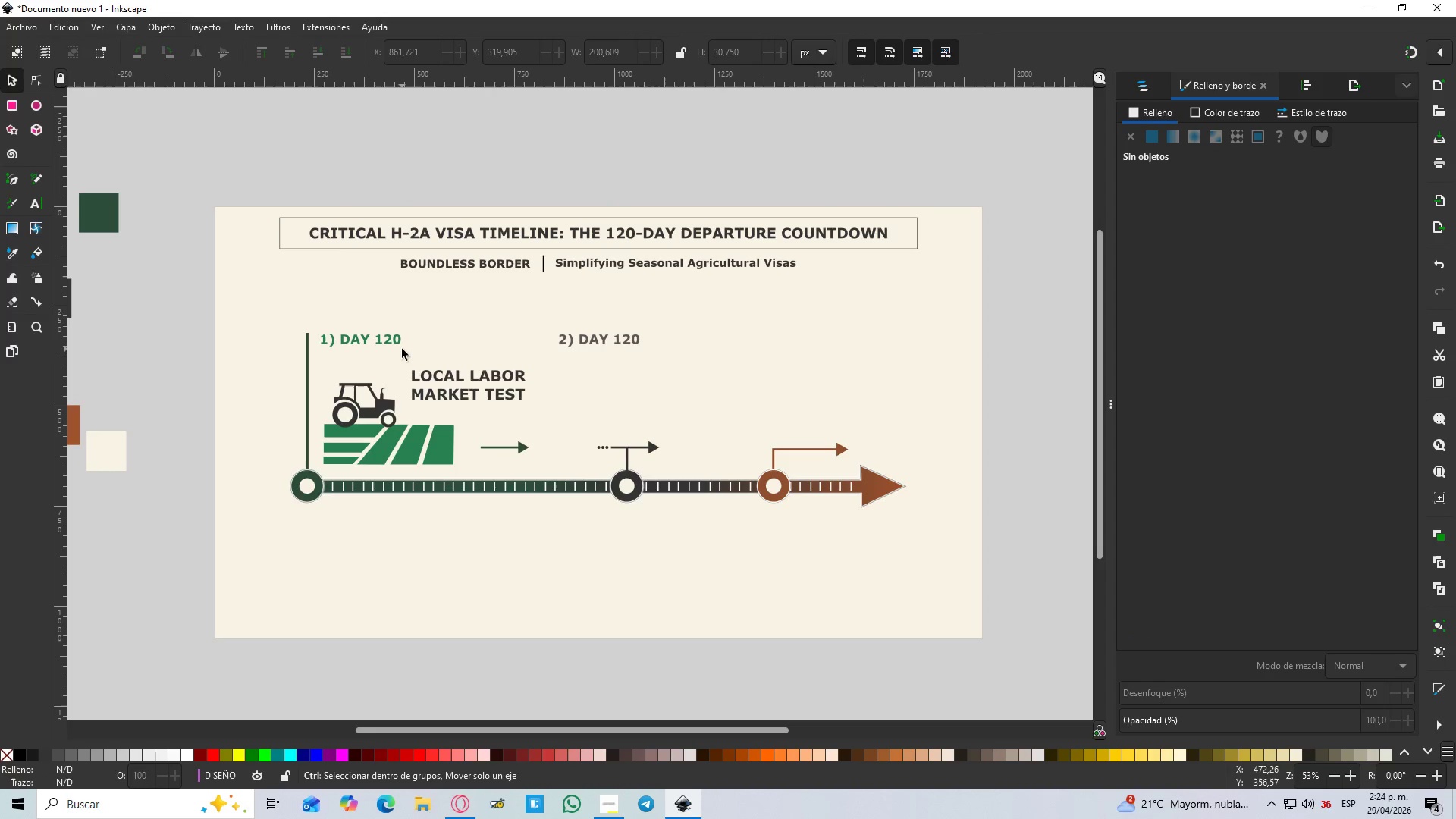 
hold_key(key=ControlLeft, duration=0.77)
 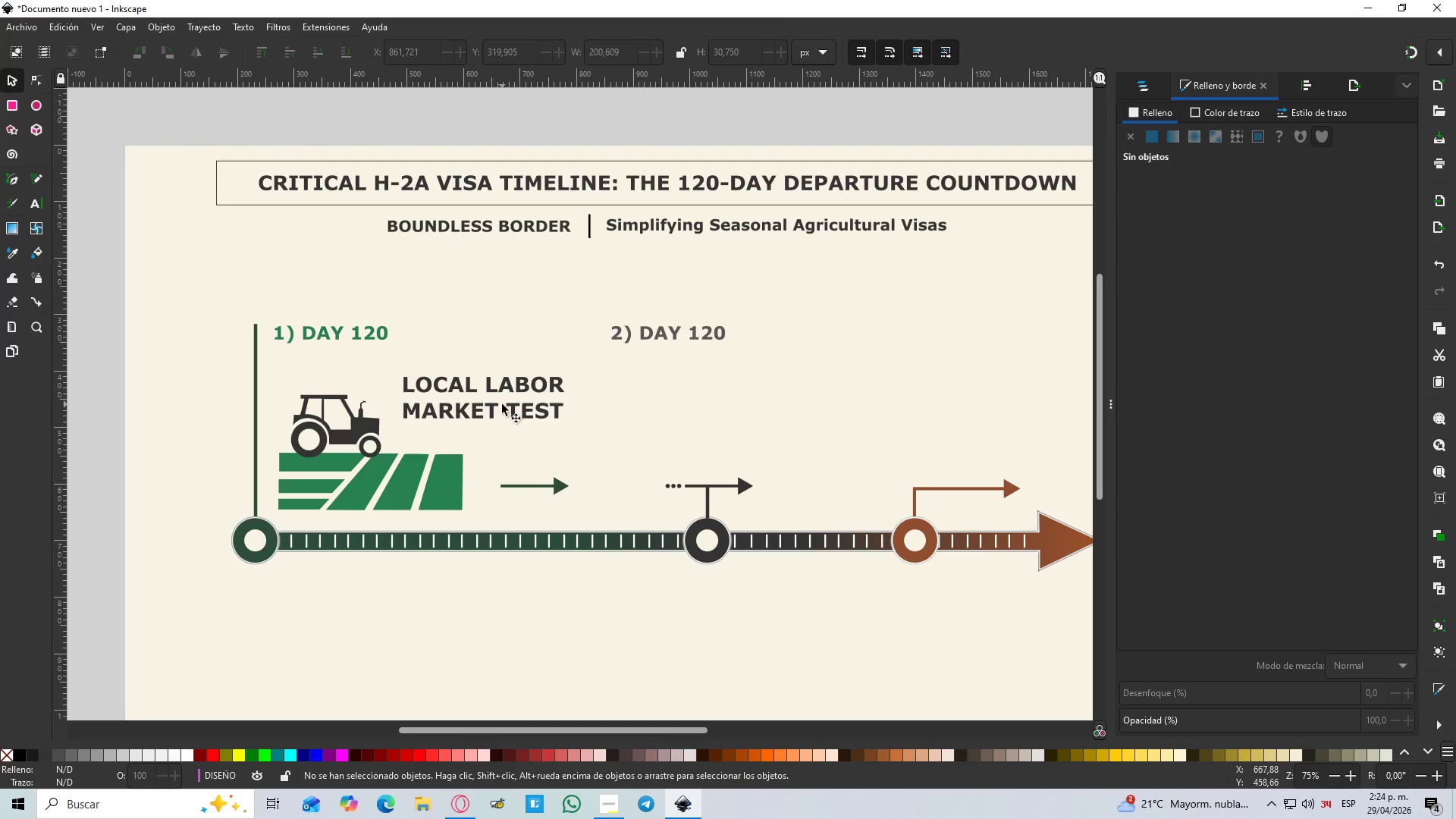 
scroll: coordinate [431, 353], scroll_direction: up, amount: 1.0
 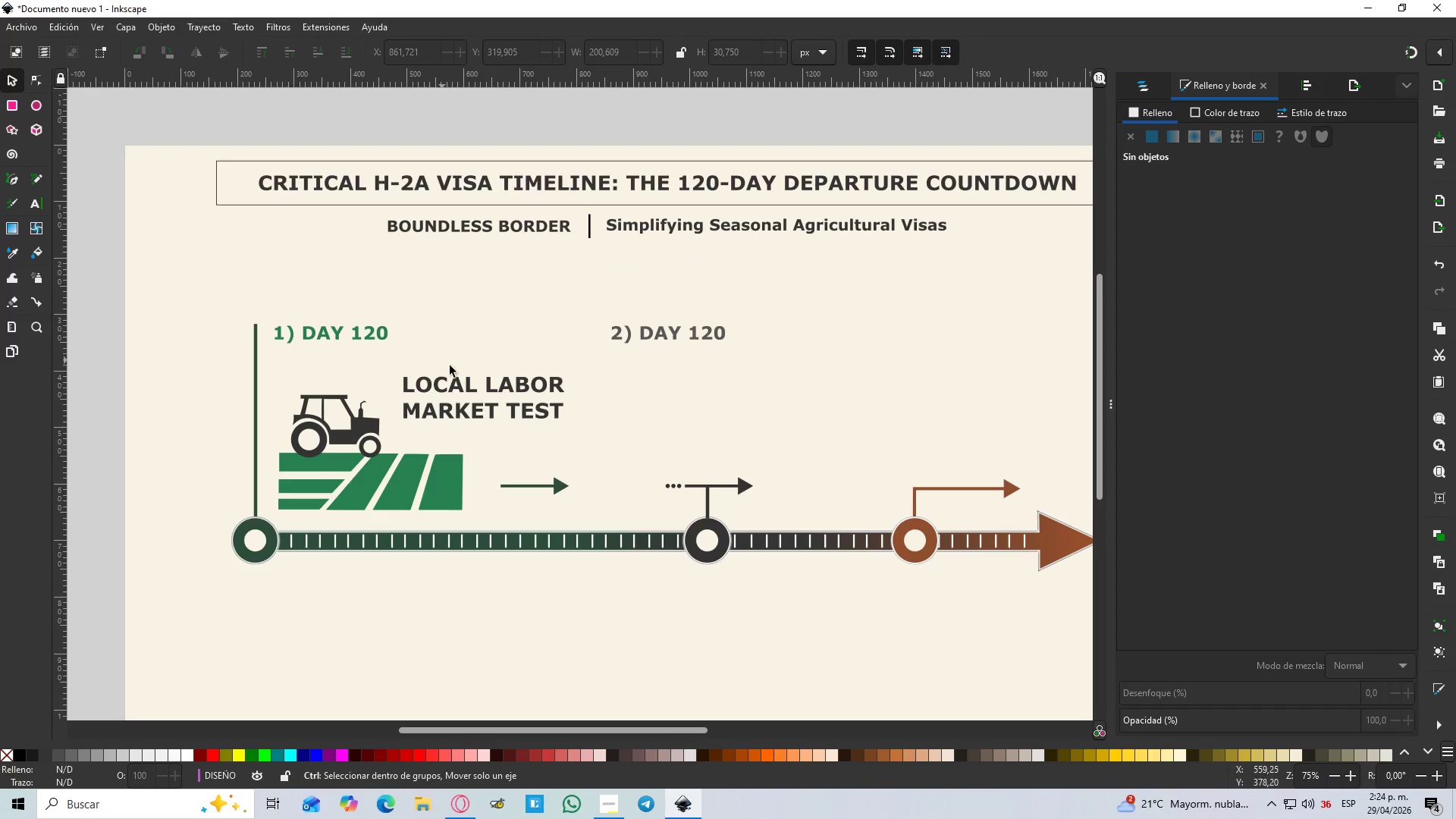 
left_click([502, 404])
 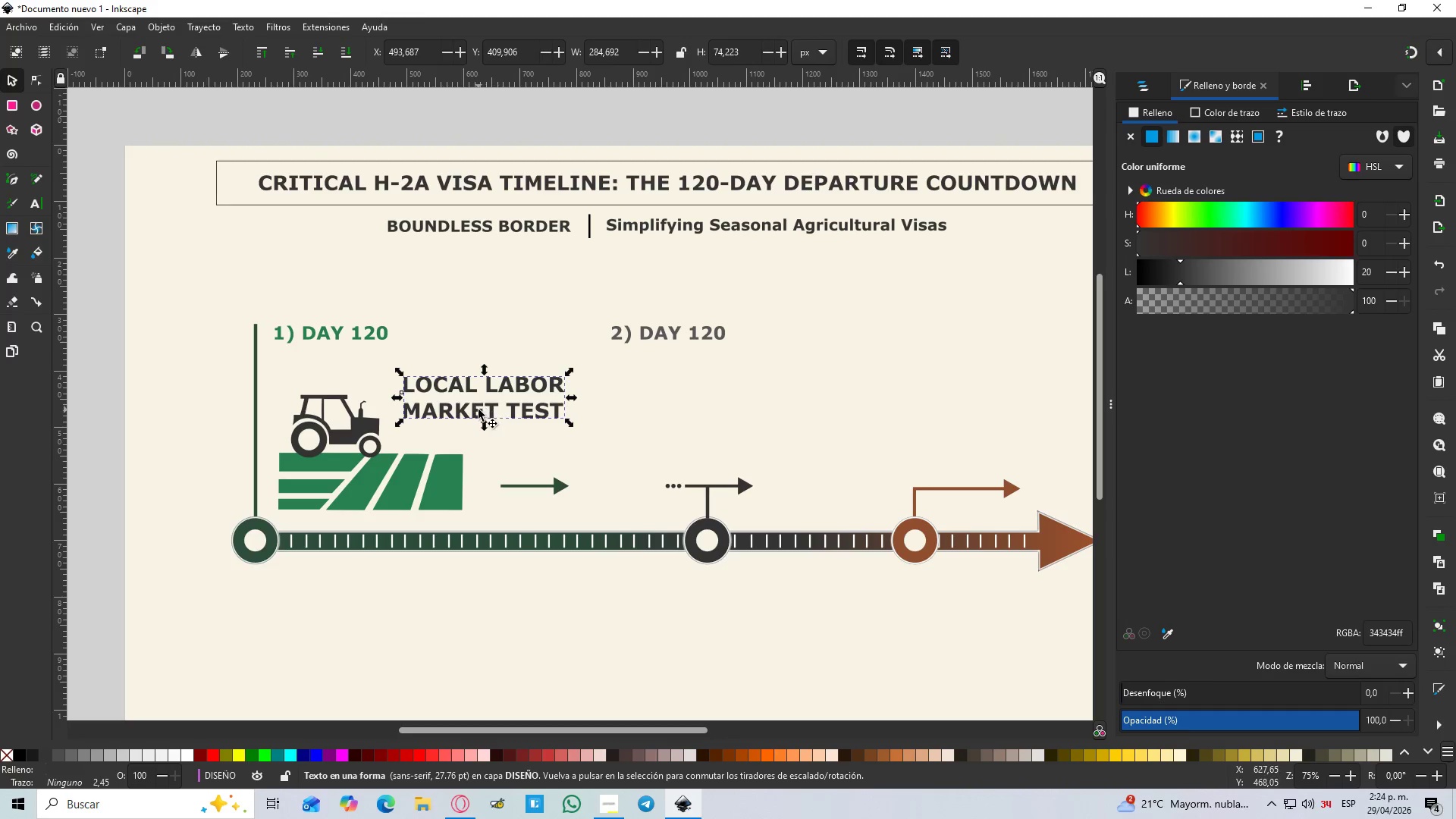 
left_click_drag(start_coordinate=[479, 410], to_coordinate=[477, 422])
 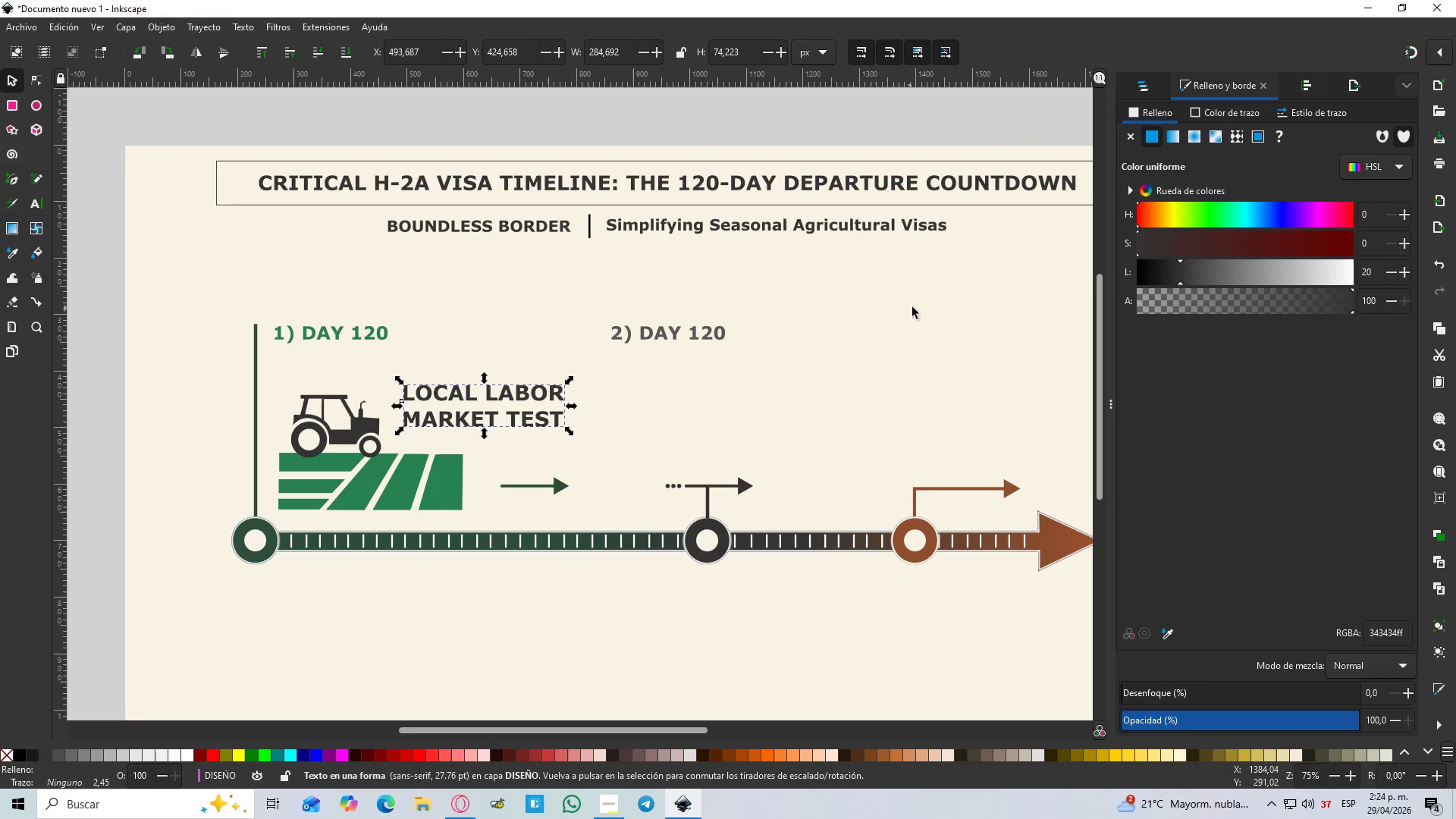 
hold_key(key=ControlLeft, duration=0.88)
 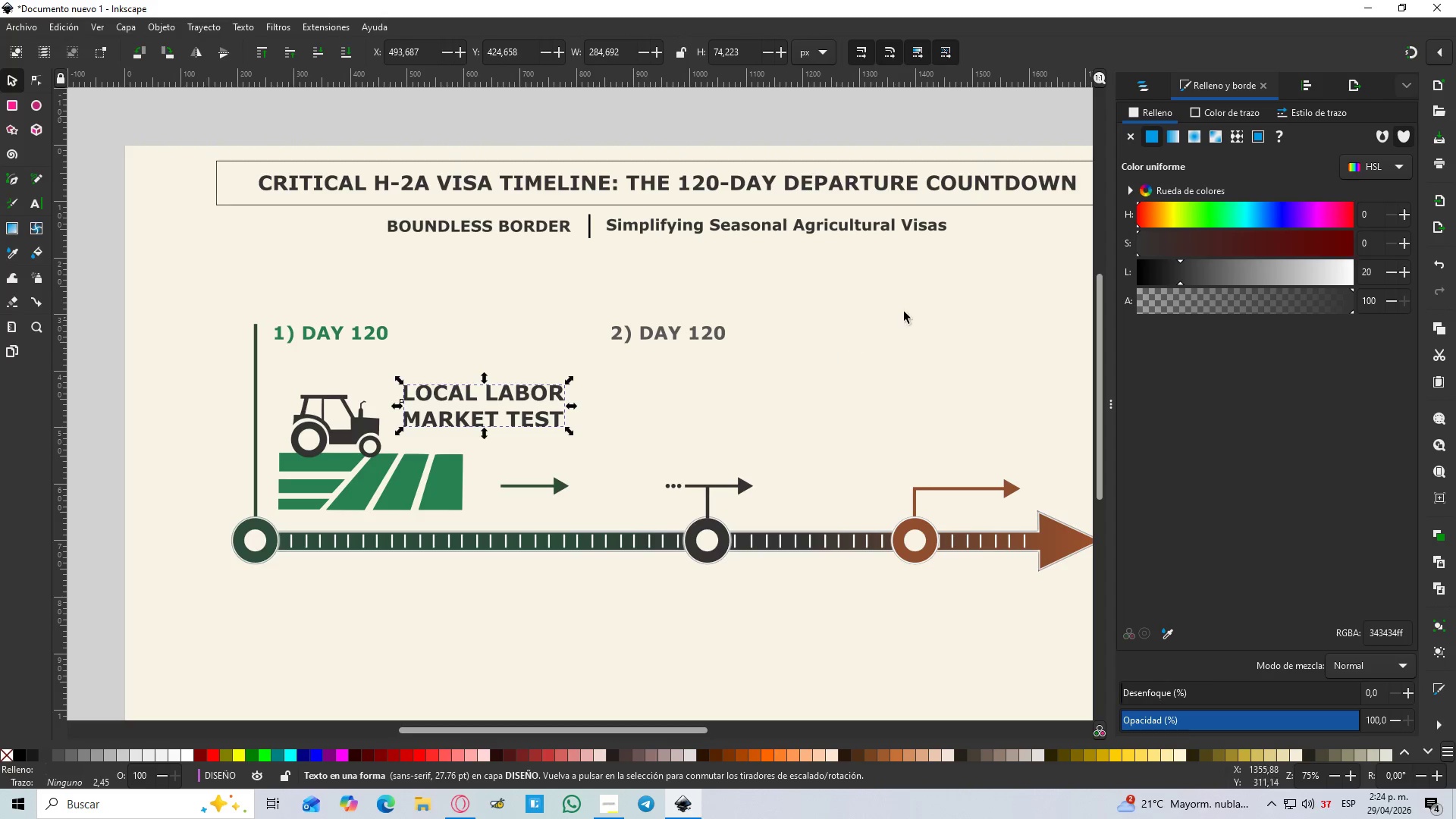 
left_click([912, 307])
 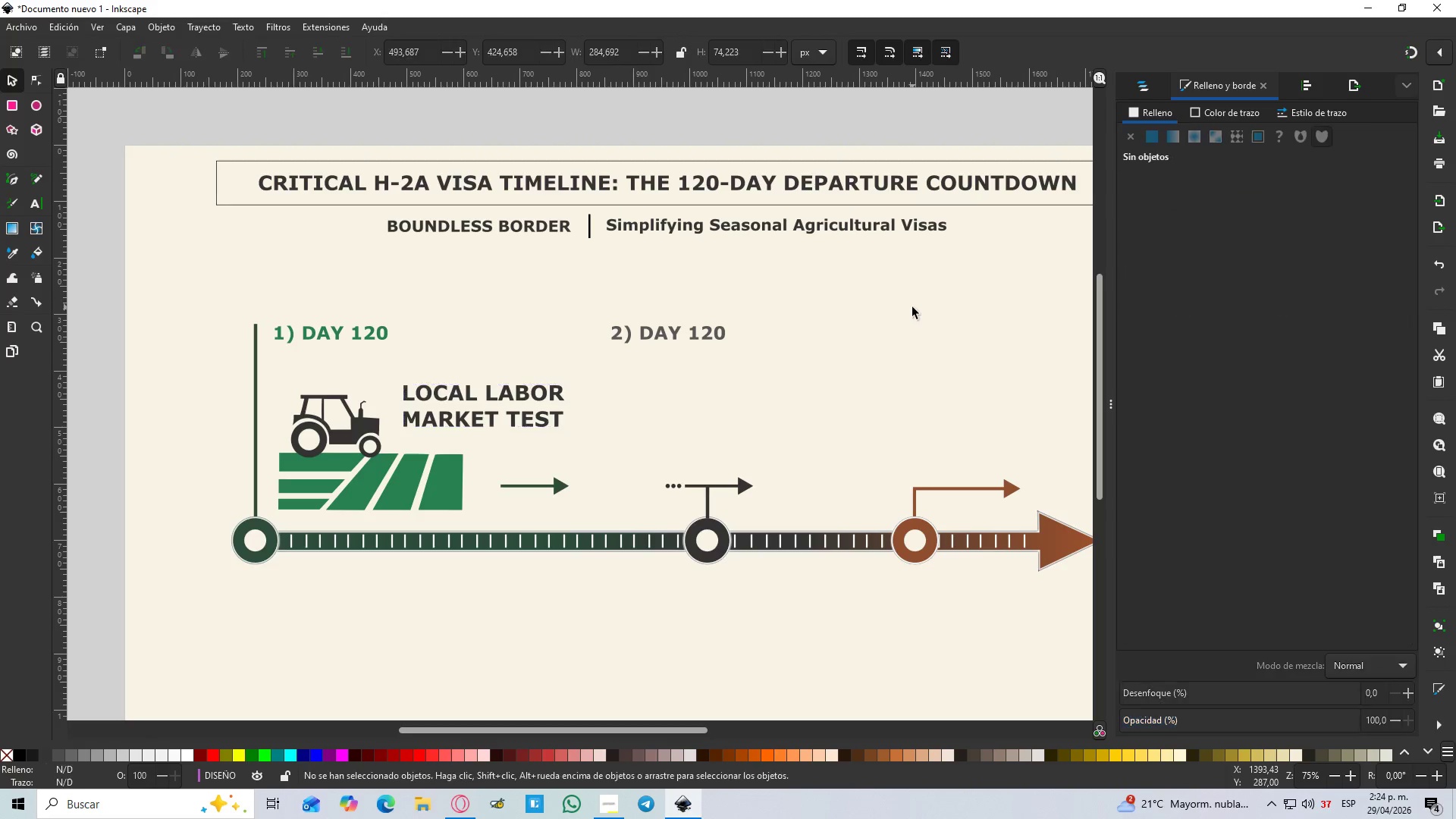 
hold_key(key=ControlLeft, duration=1.49)
scroll: coordinate [899, 315], scroll_direction: down, amount: 1.0
 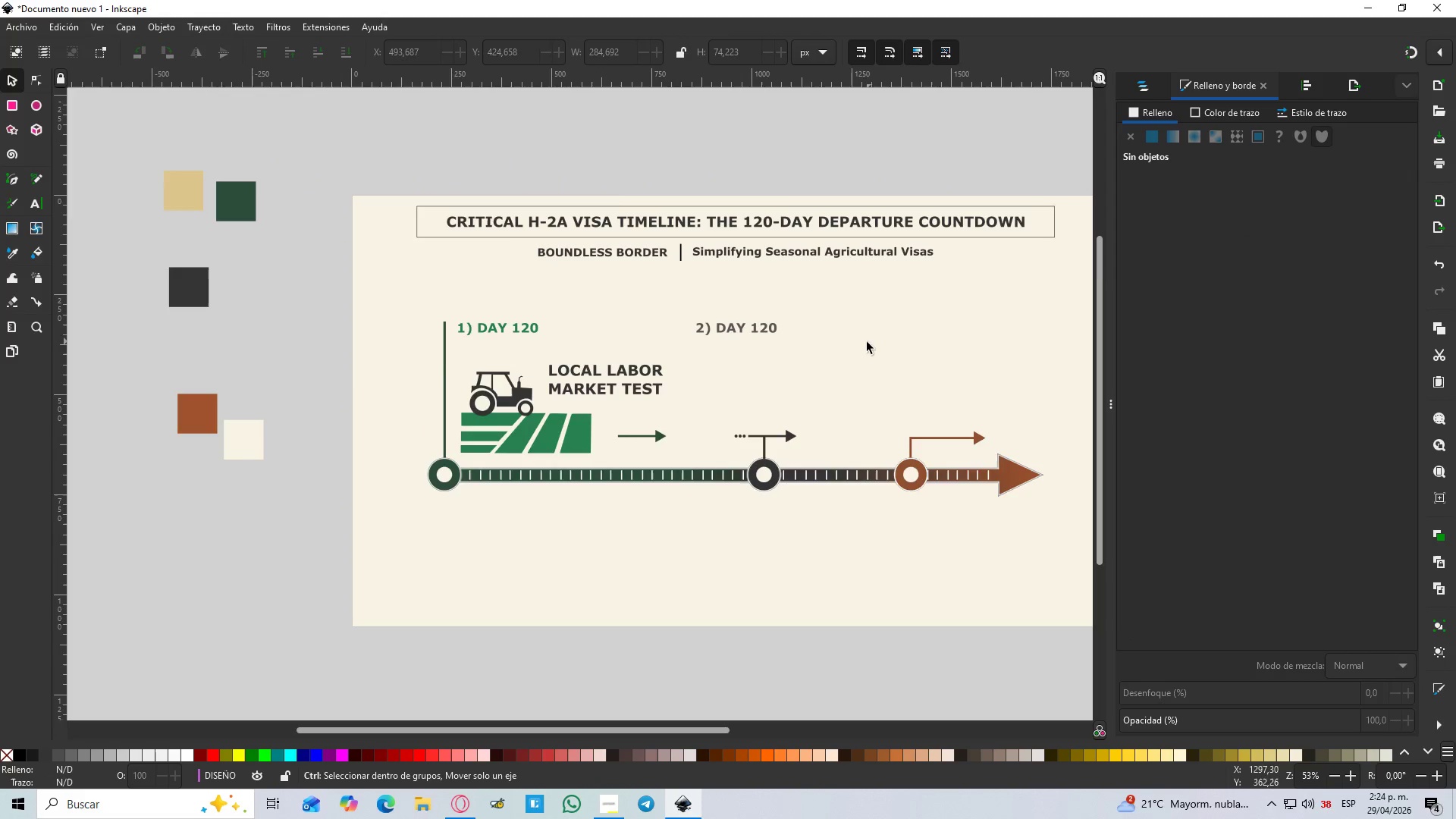 
scroll: coordinate [863, 344], scroll_direction: up, amount: 3.0
 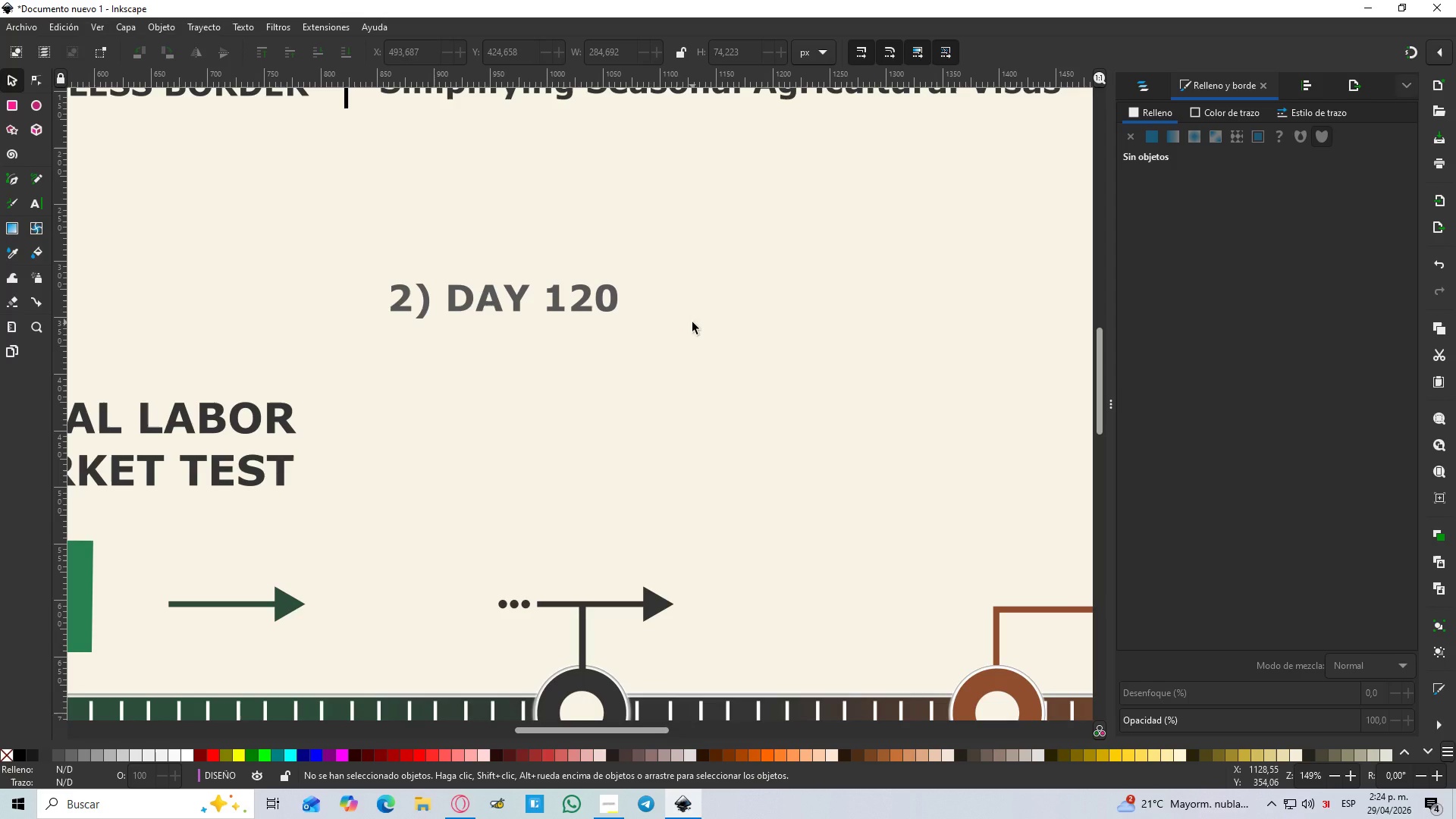 
wait(11.97)
 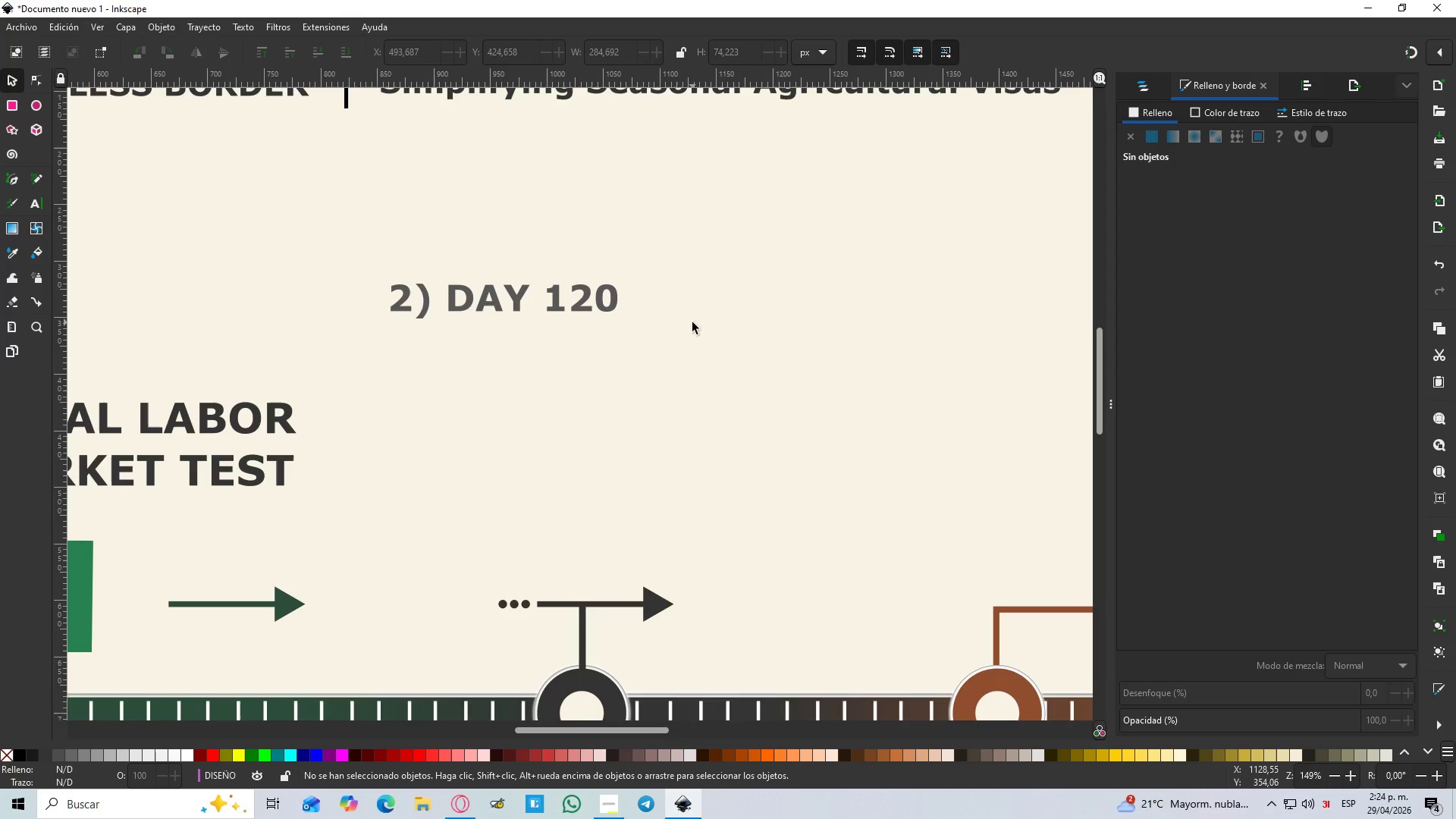 
left_click([33, 102])
 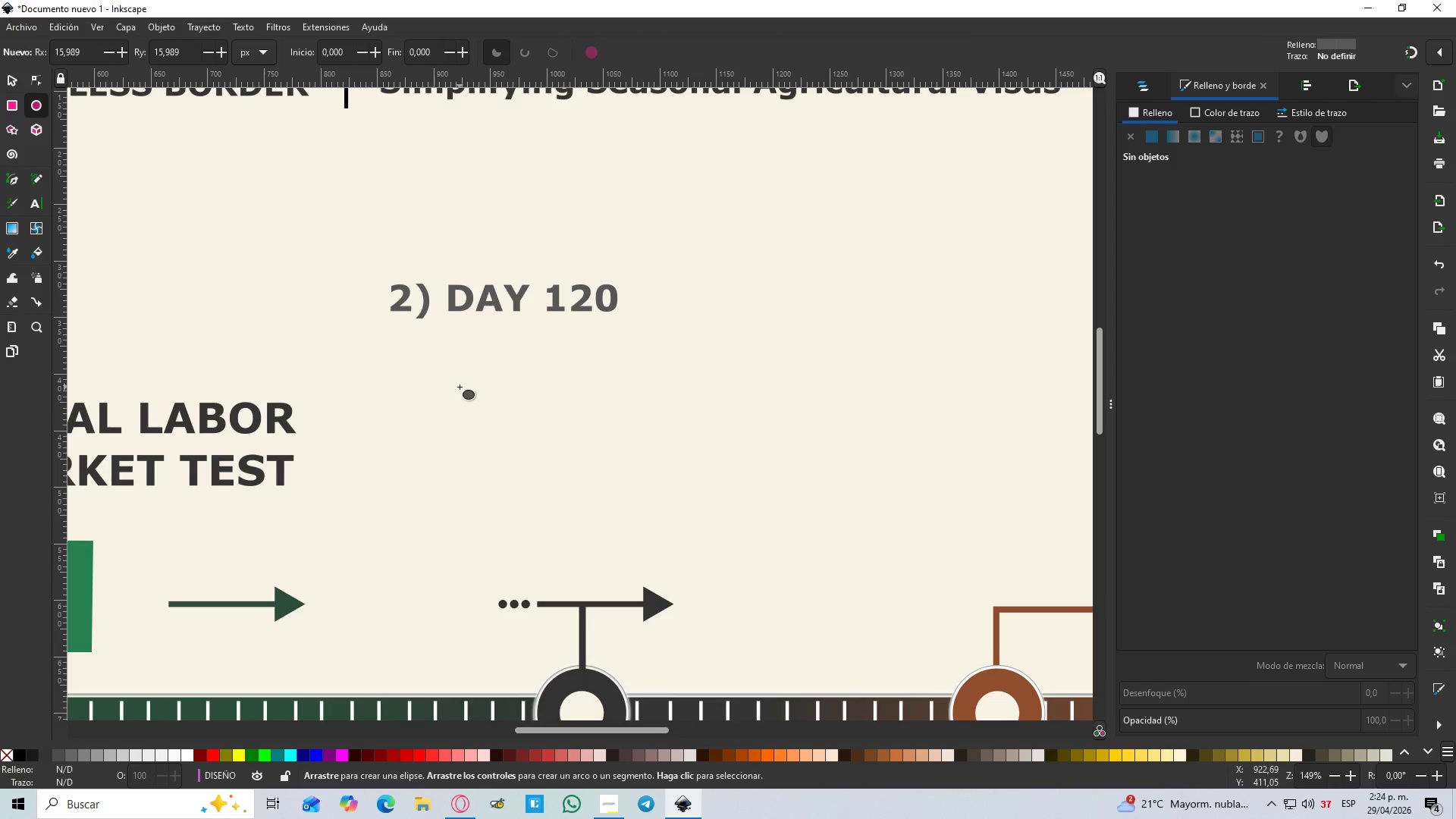 
left_click_drag(start_coordinate=[455, 385], to_coordinate=[656, 576])
 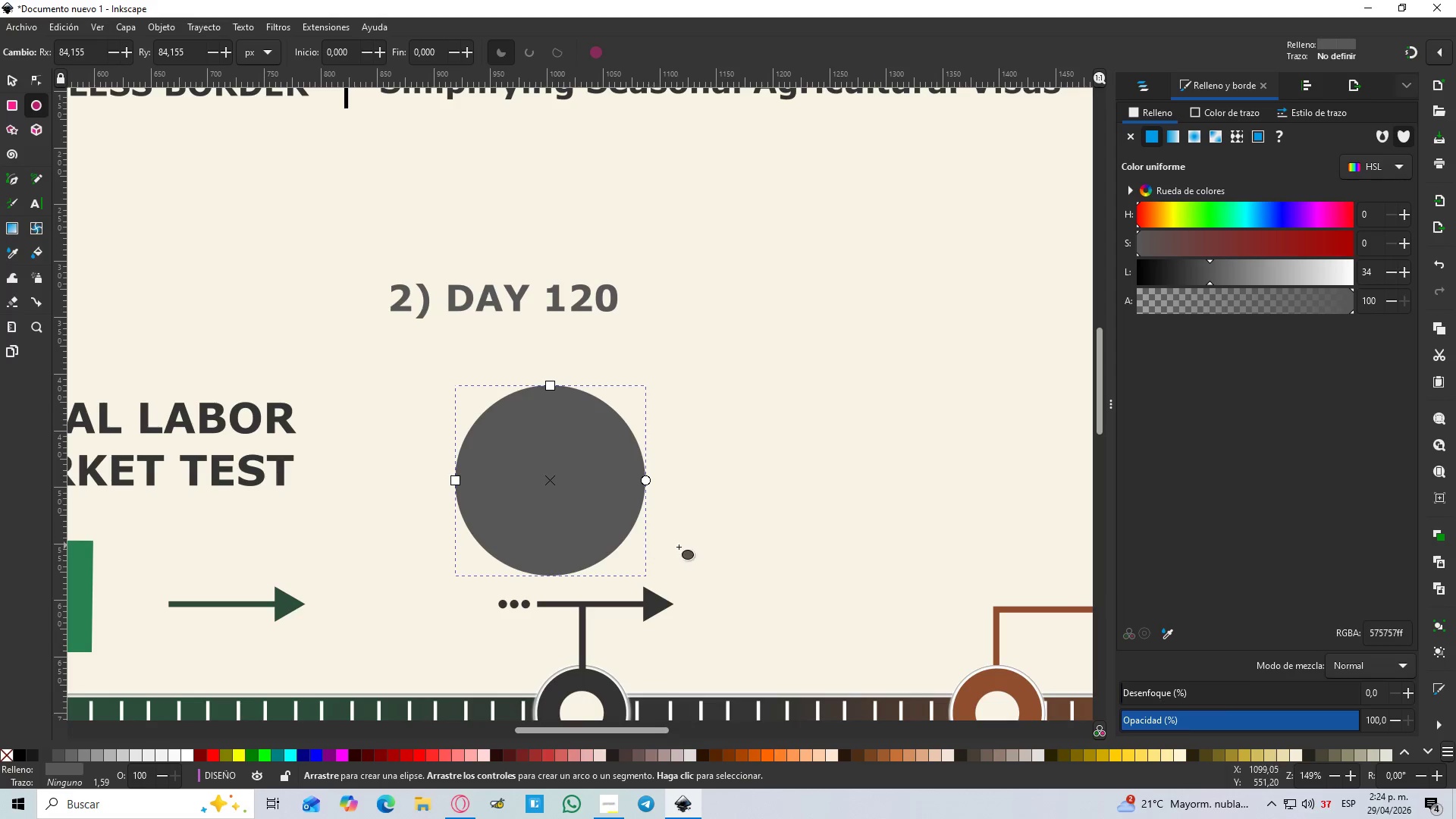 
hold_key(key=ControlLeft, duration=1.5)
 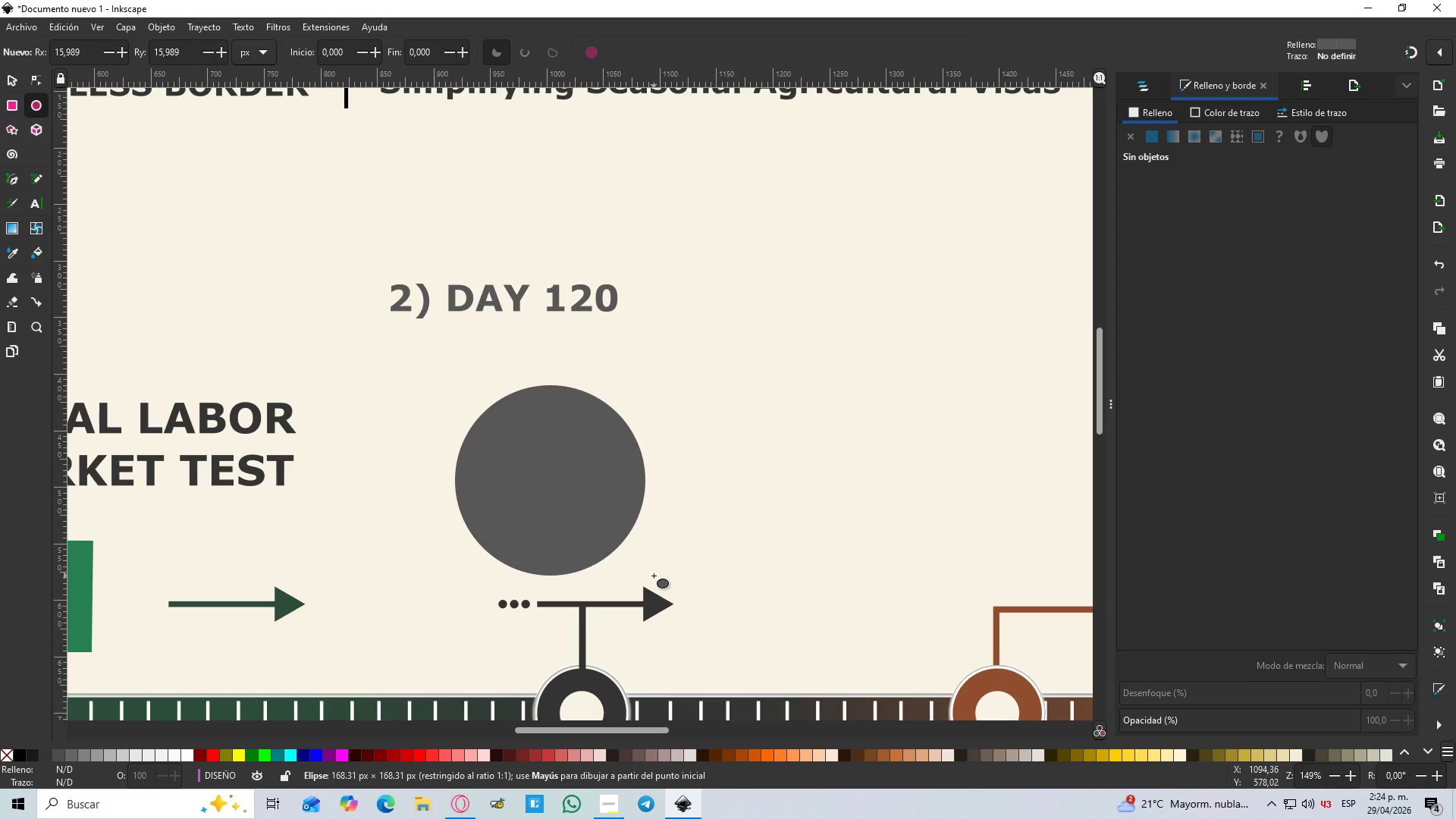 
hold_key(key=ControlLeft, duration=0.75)
 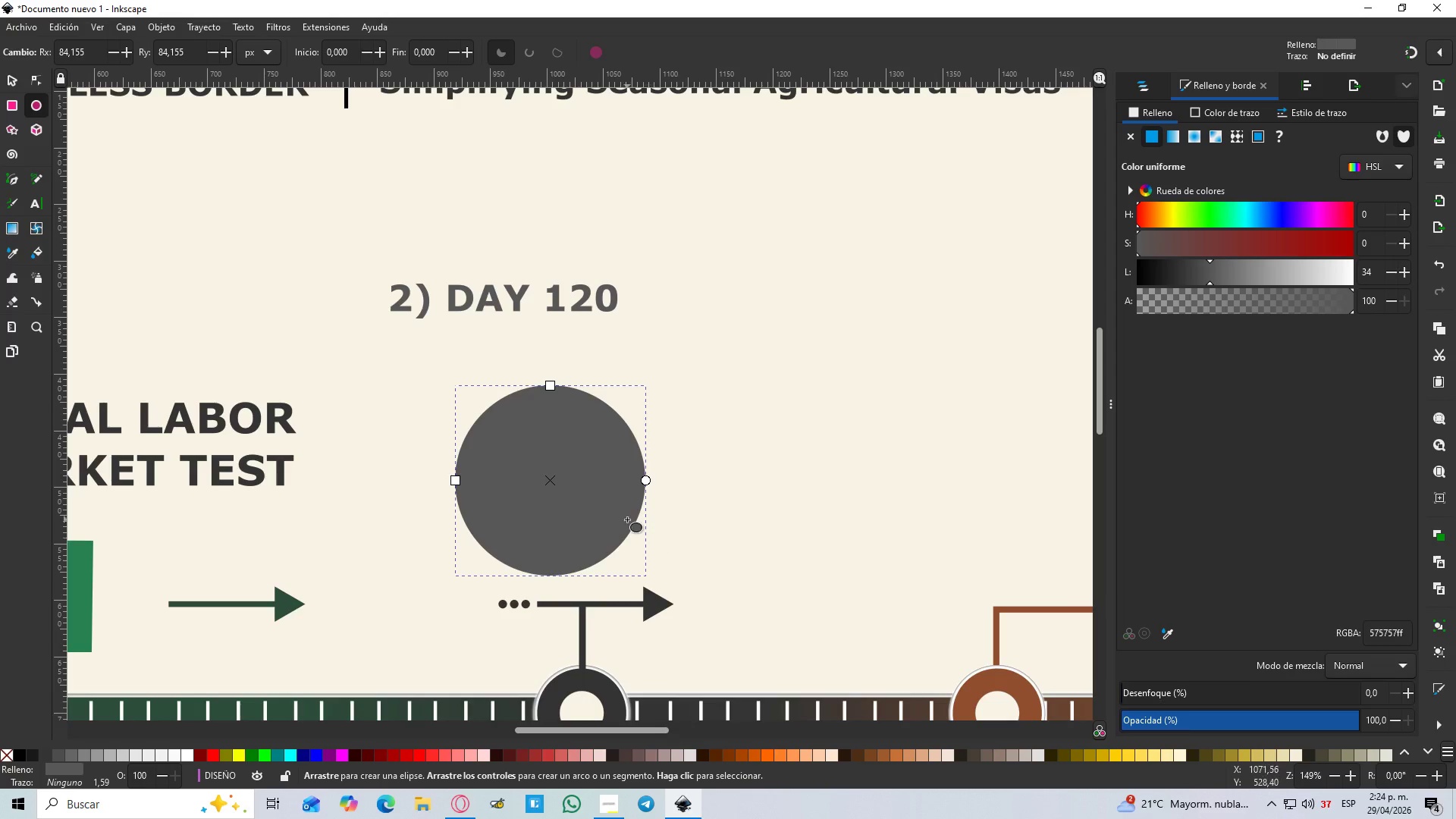 
key(V)
 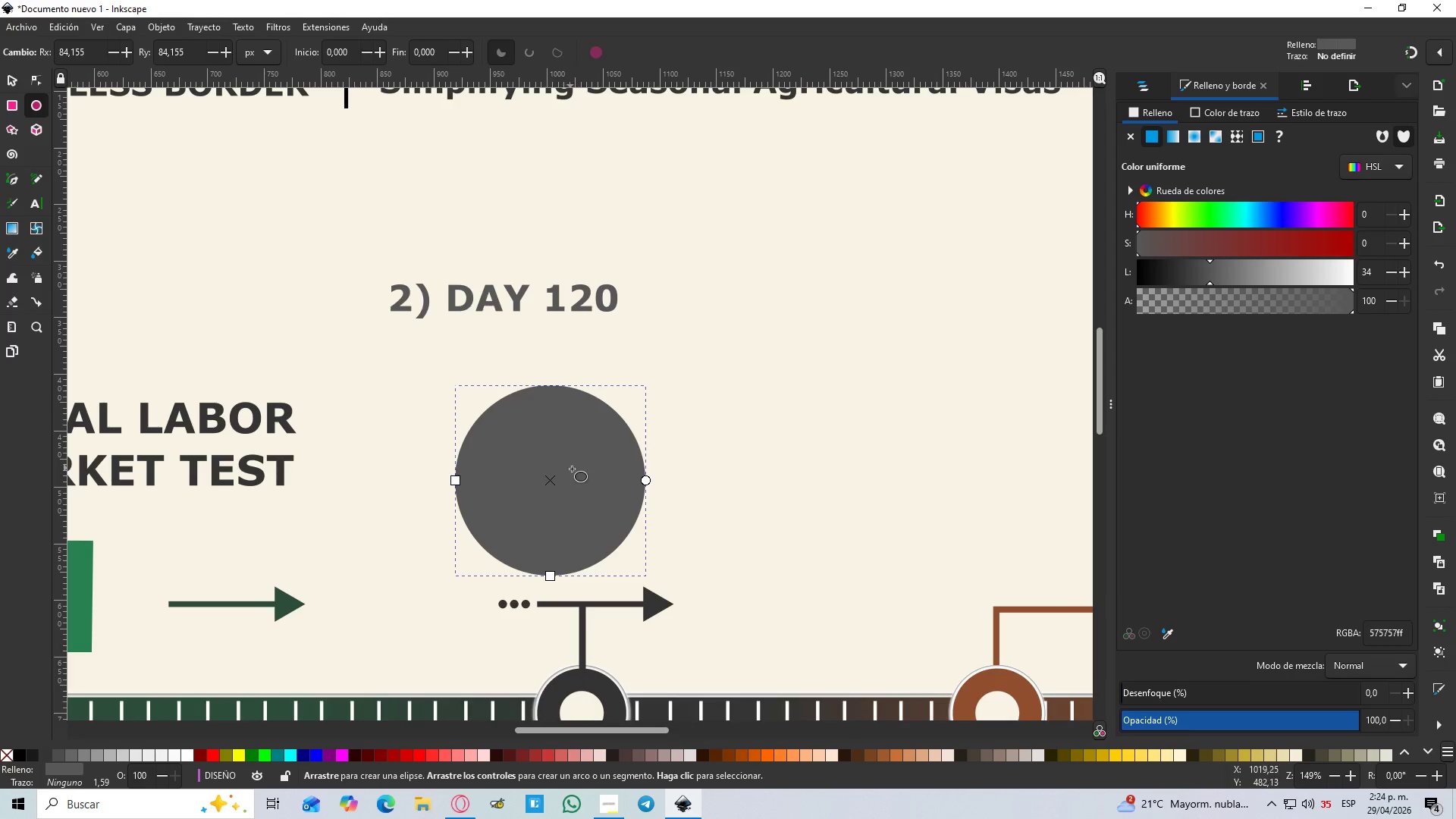 
left_click_drag(start_coordinate=[572, 469], to_coordinate=[505, 519])
 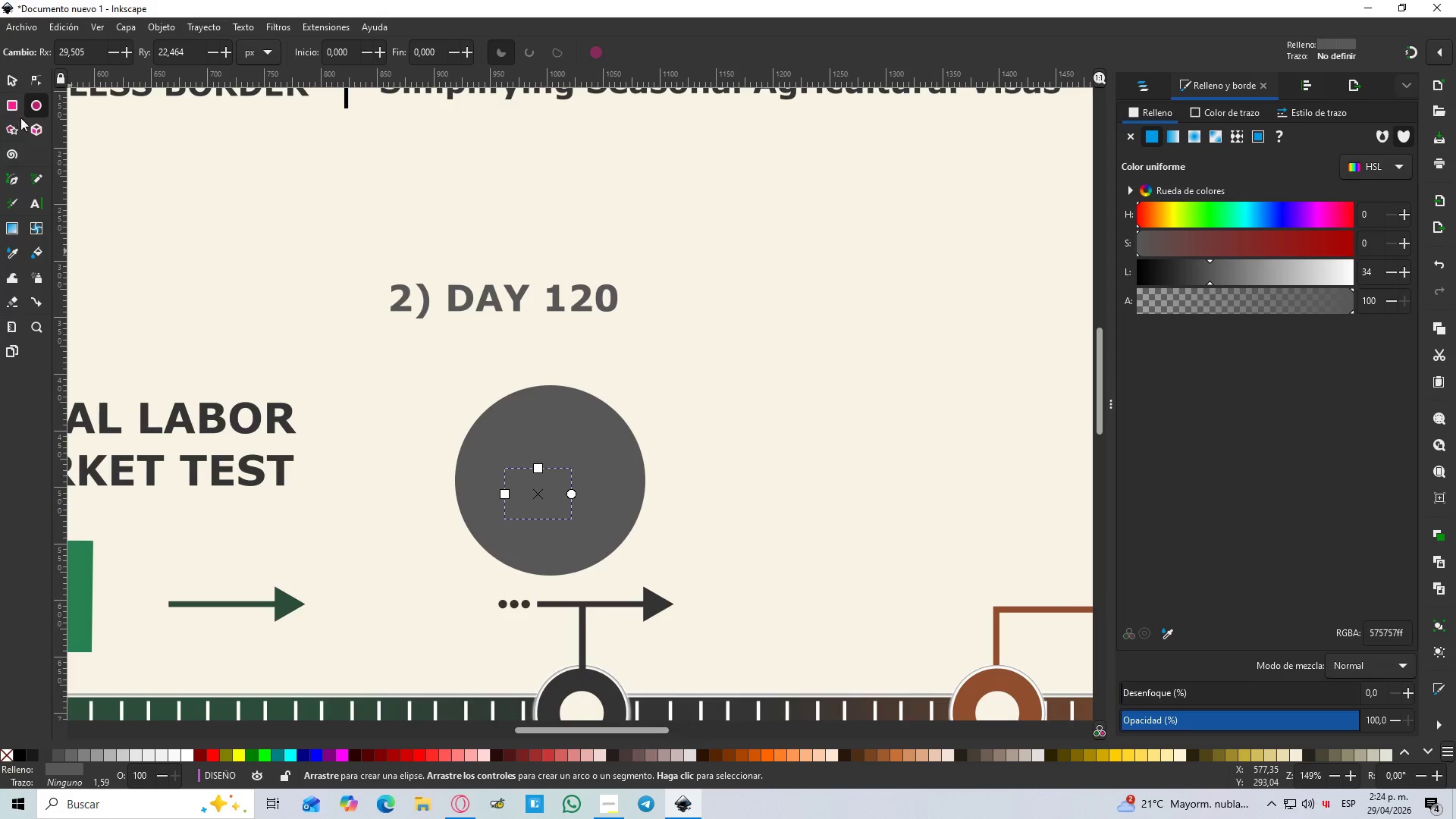 
left_click([22, 86])
 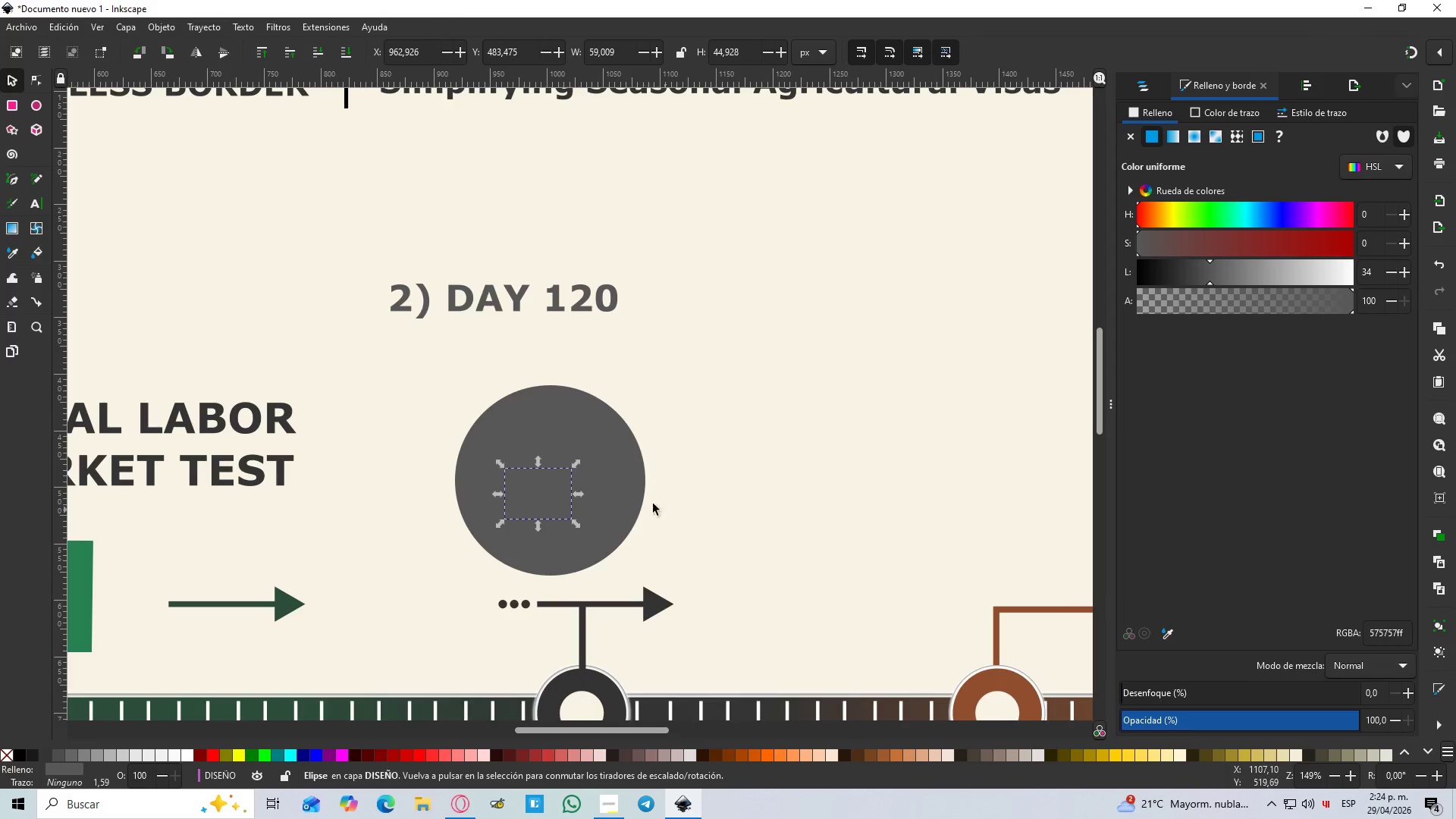 
left_click([594, 462])
 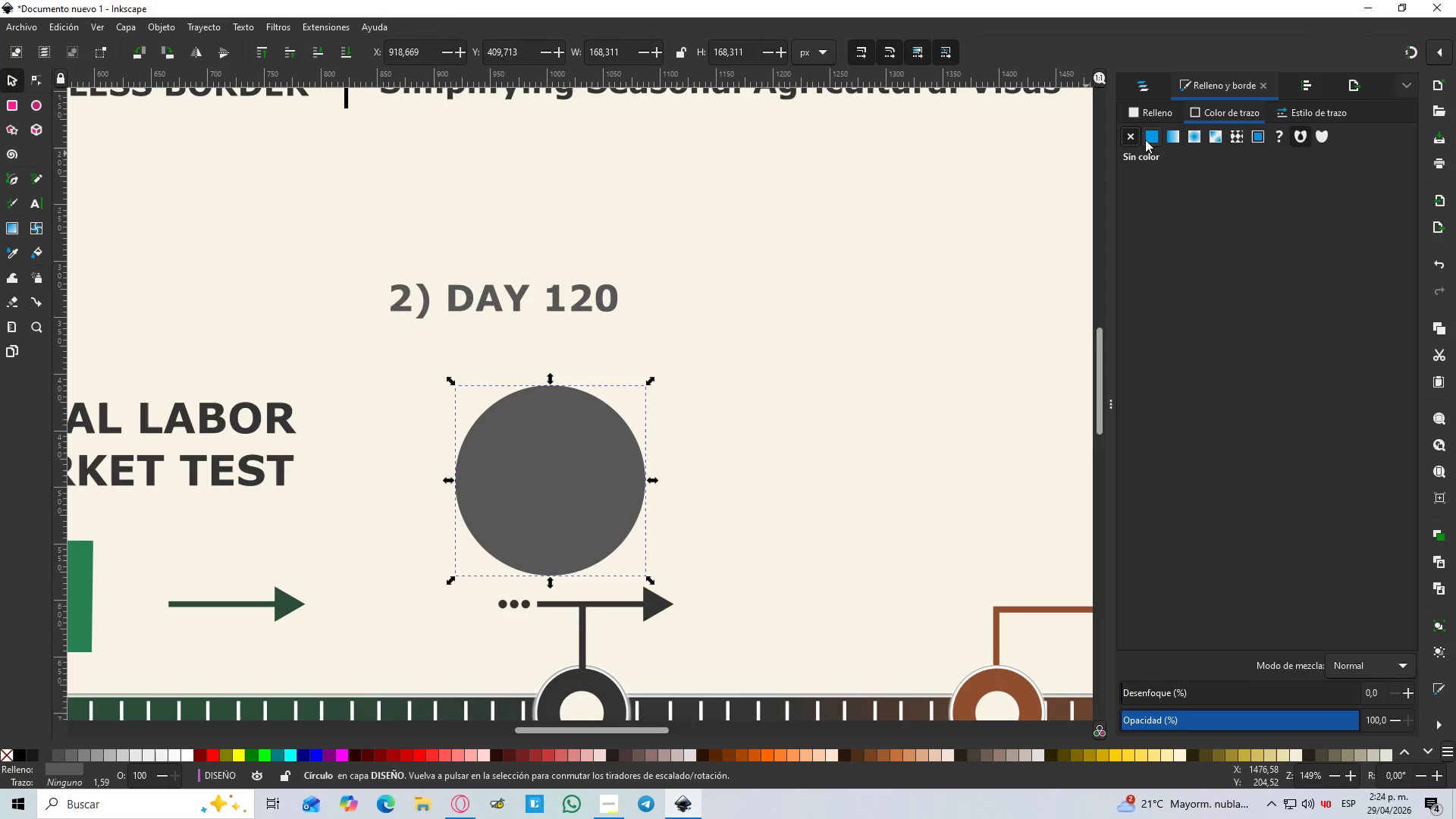 
double_click([1151, 111])
 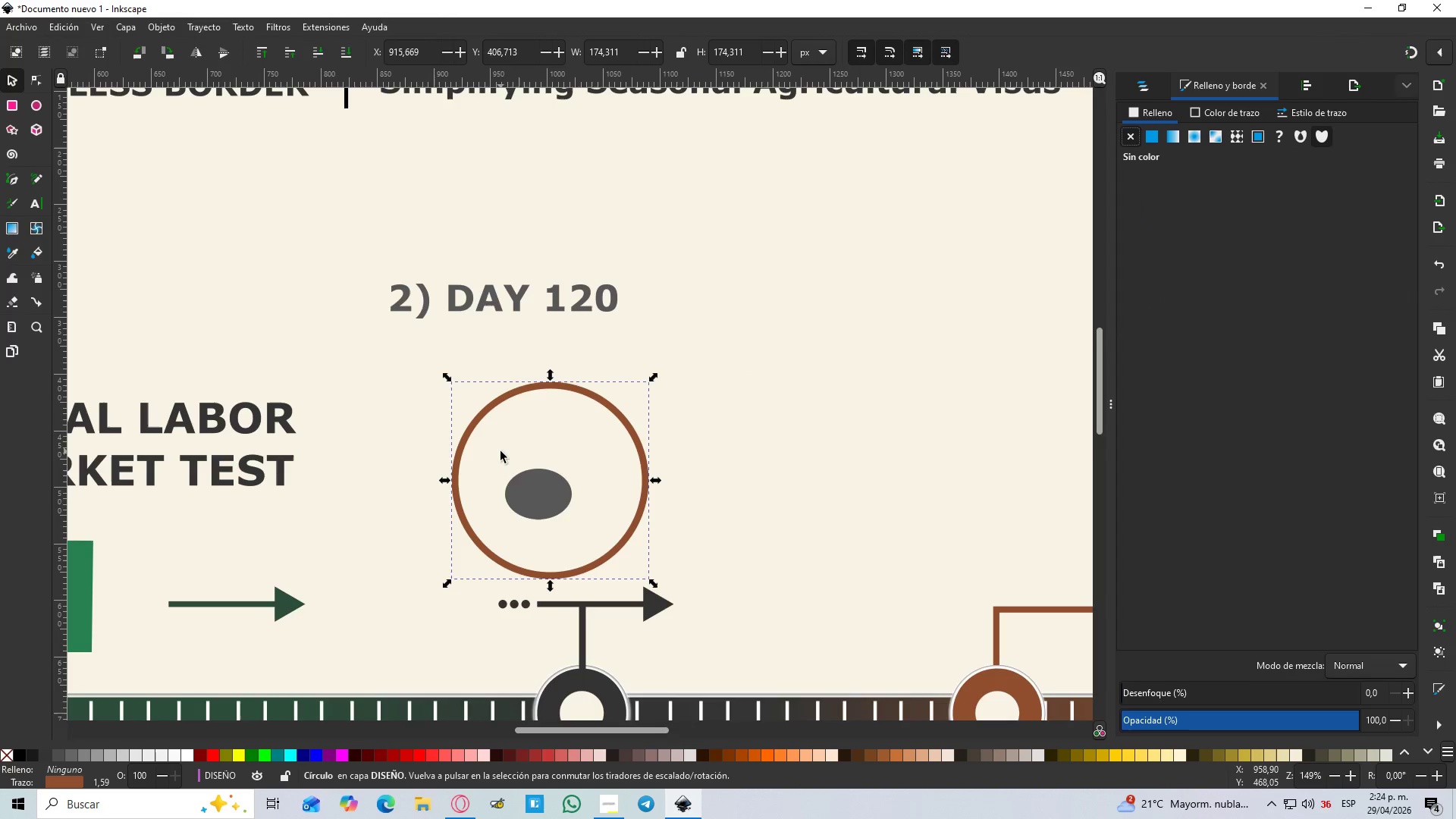 
key(D)
 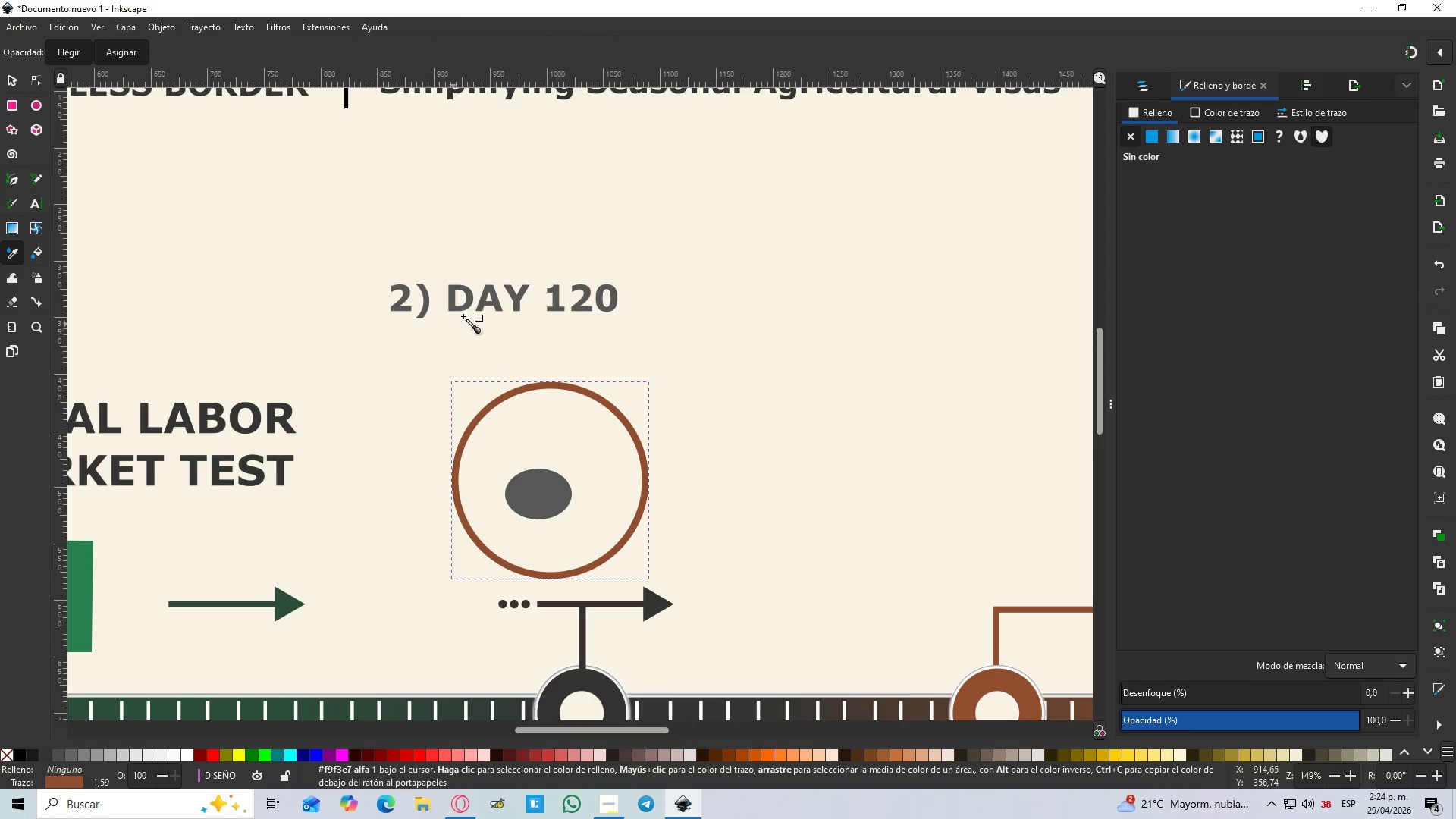 
hold_key(key=ControlLeft, duration=0.44)
scroll: coordinate [465, 312], scroll_direction: up, amount: 3.0
 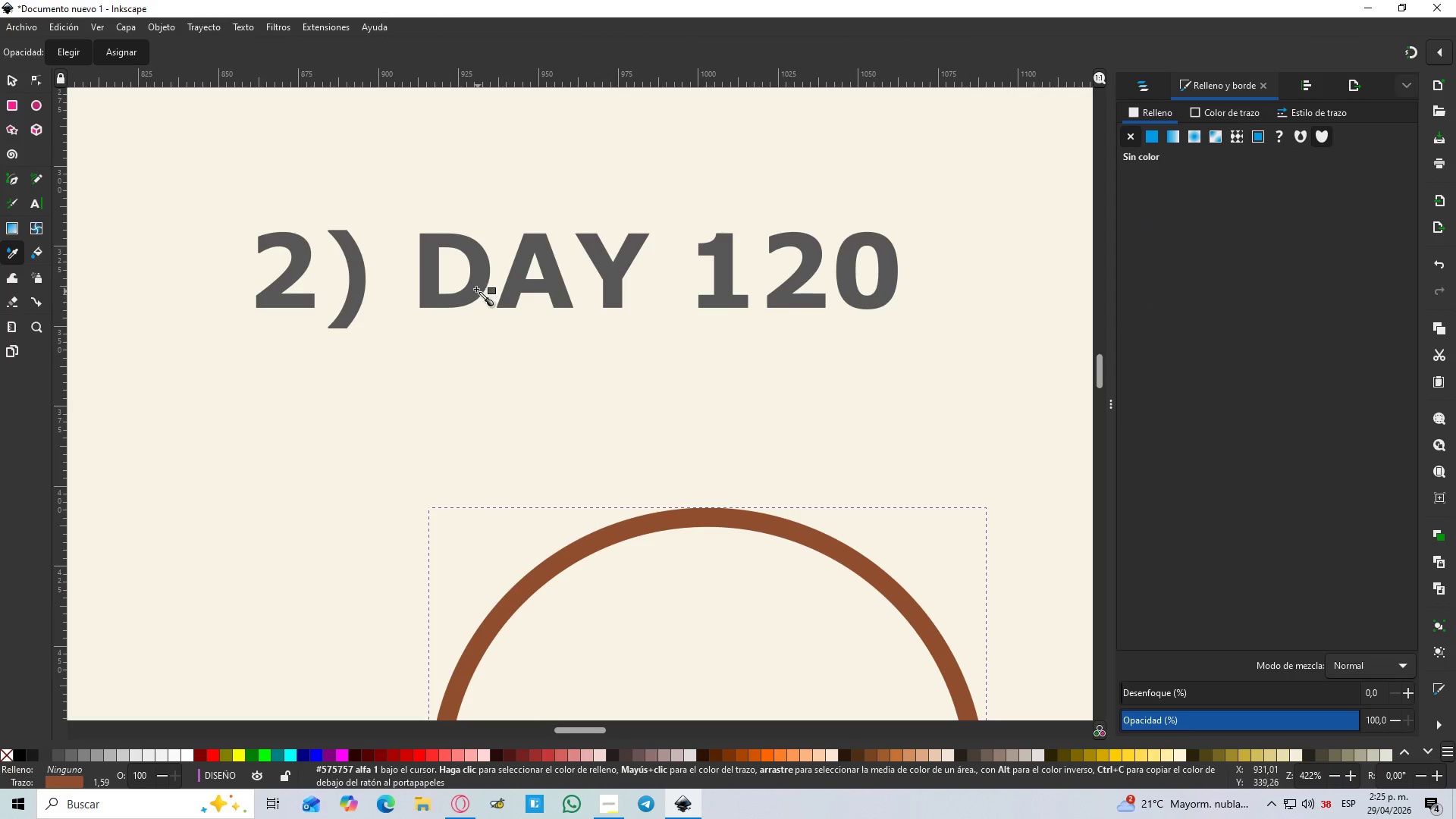 
left_click([476, 289])
 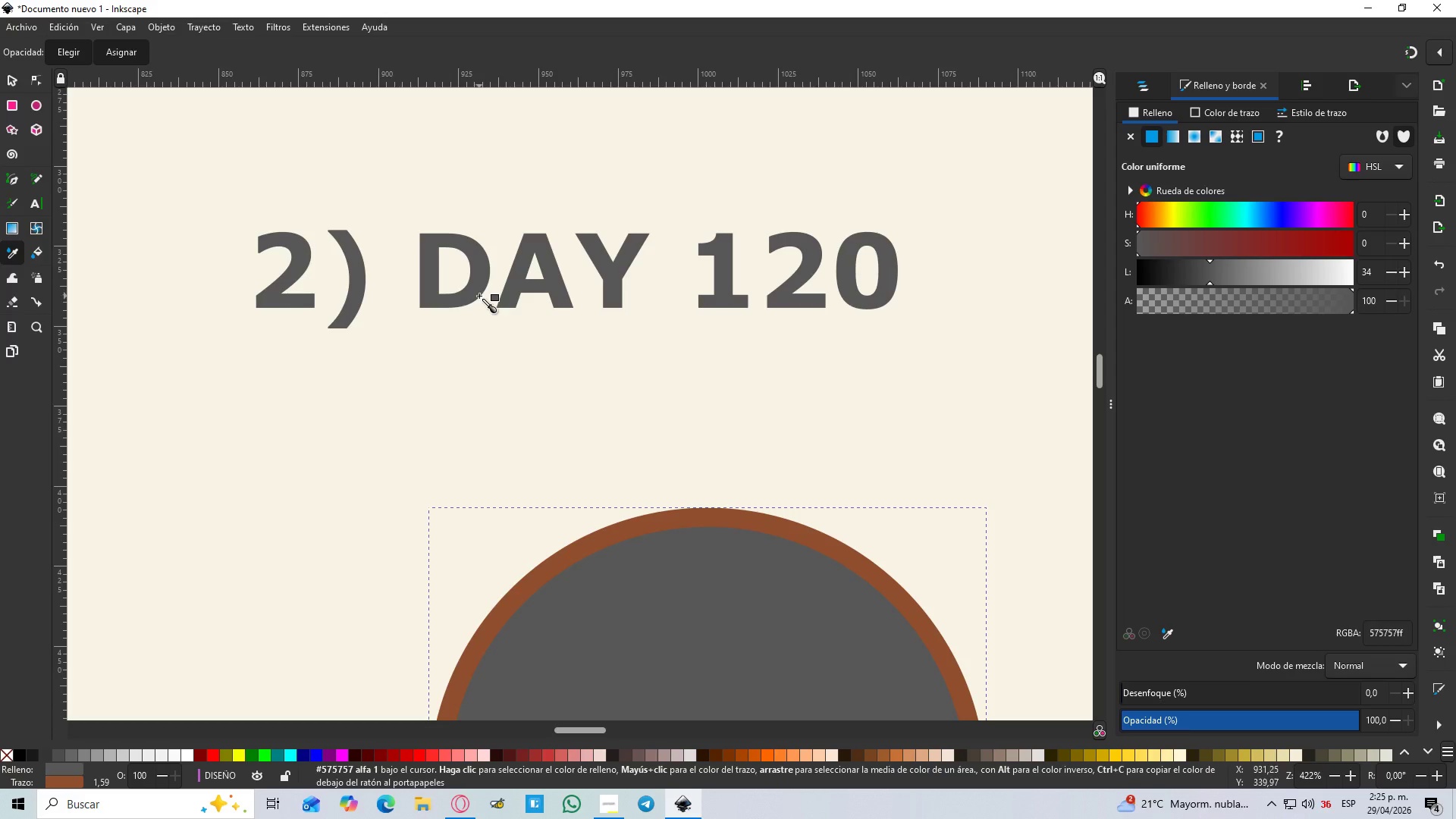 
hold_key(key=ControlLeft, duration=0.53)
 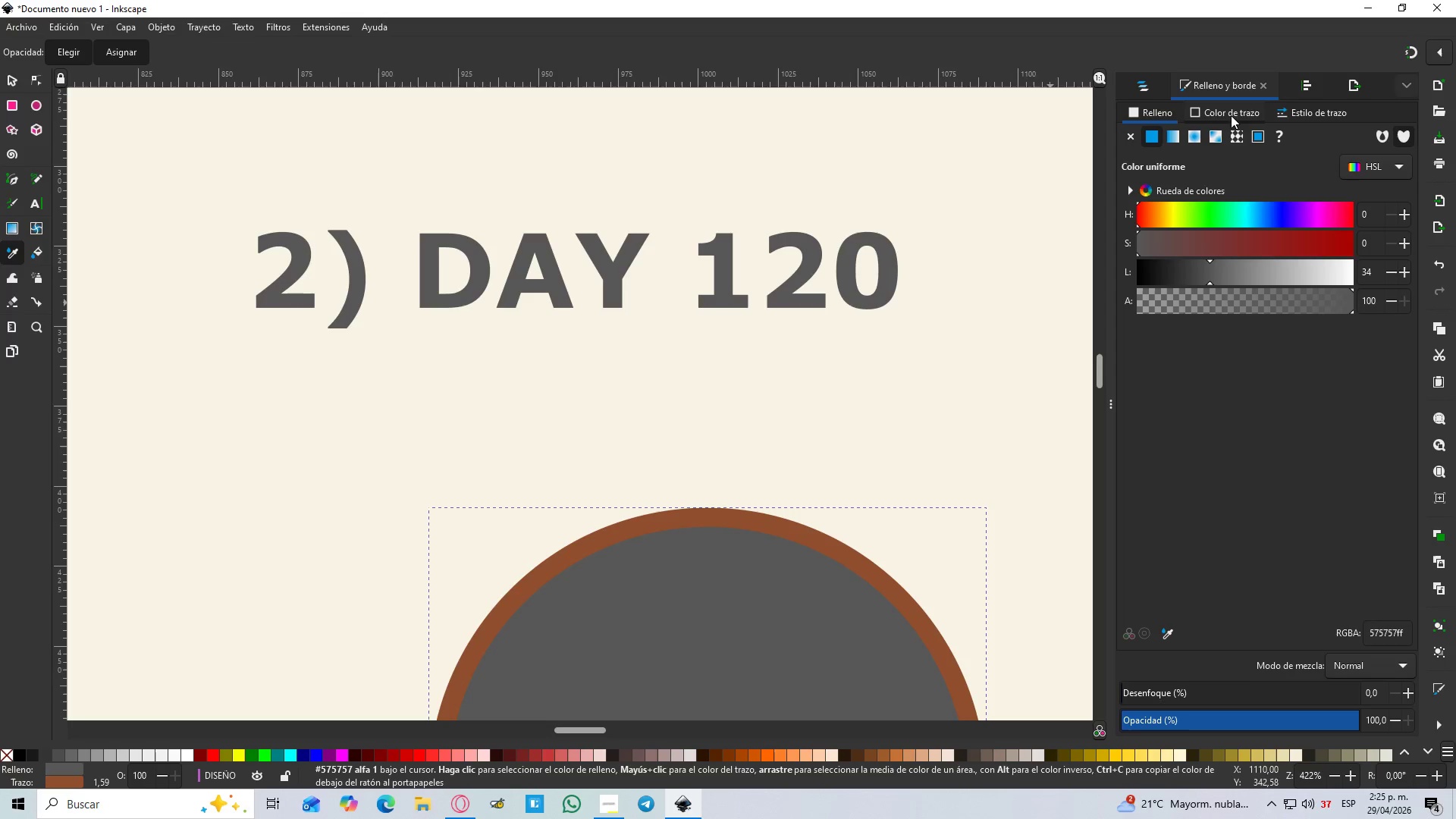 
hold_key(key=ControlLeft, duration=5.39)
double_click([1141, 138])
 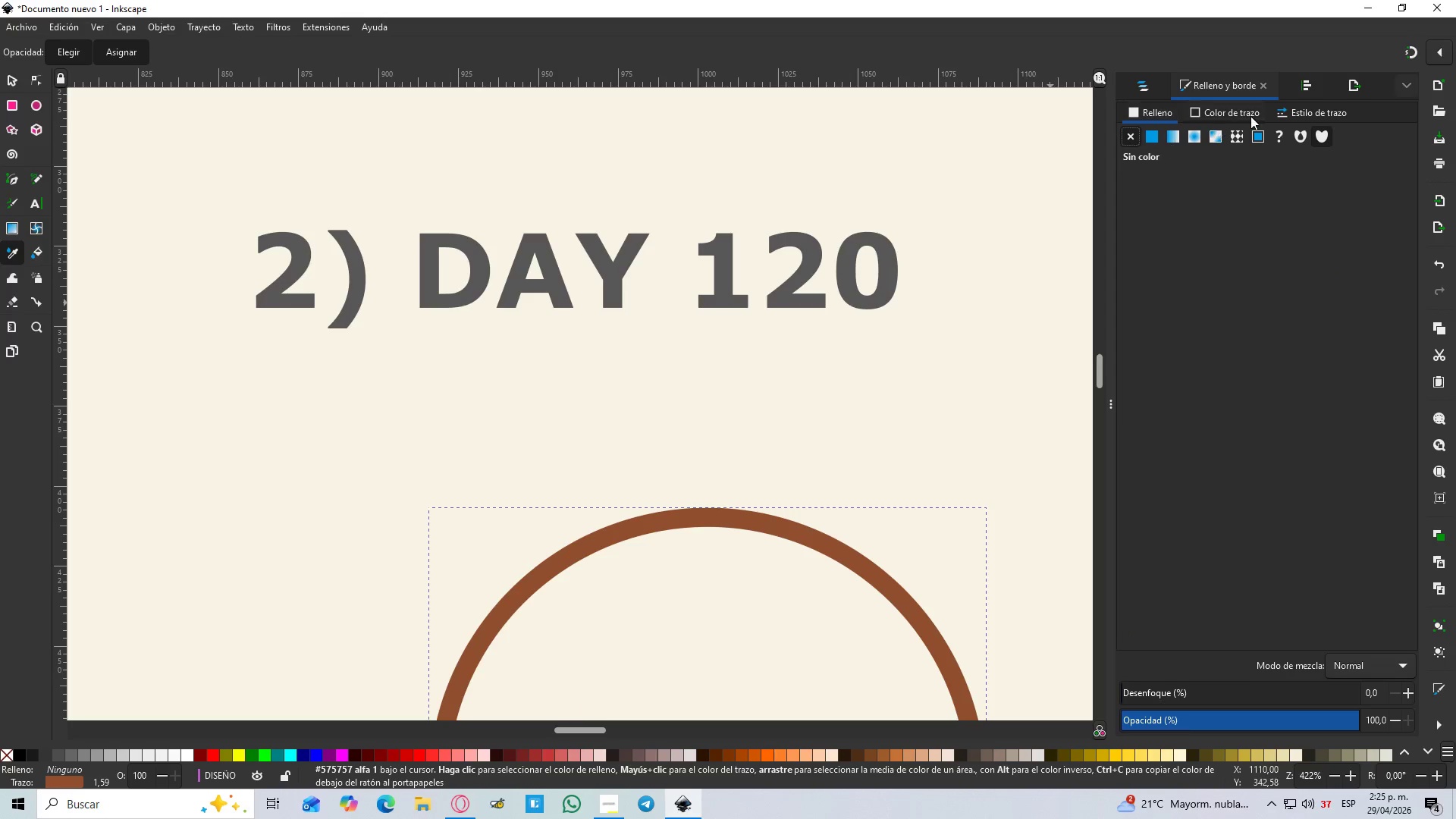 
left_click([1250, 115])
 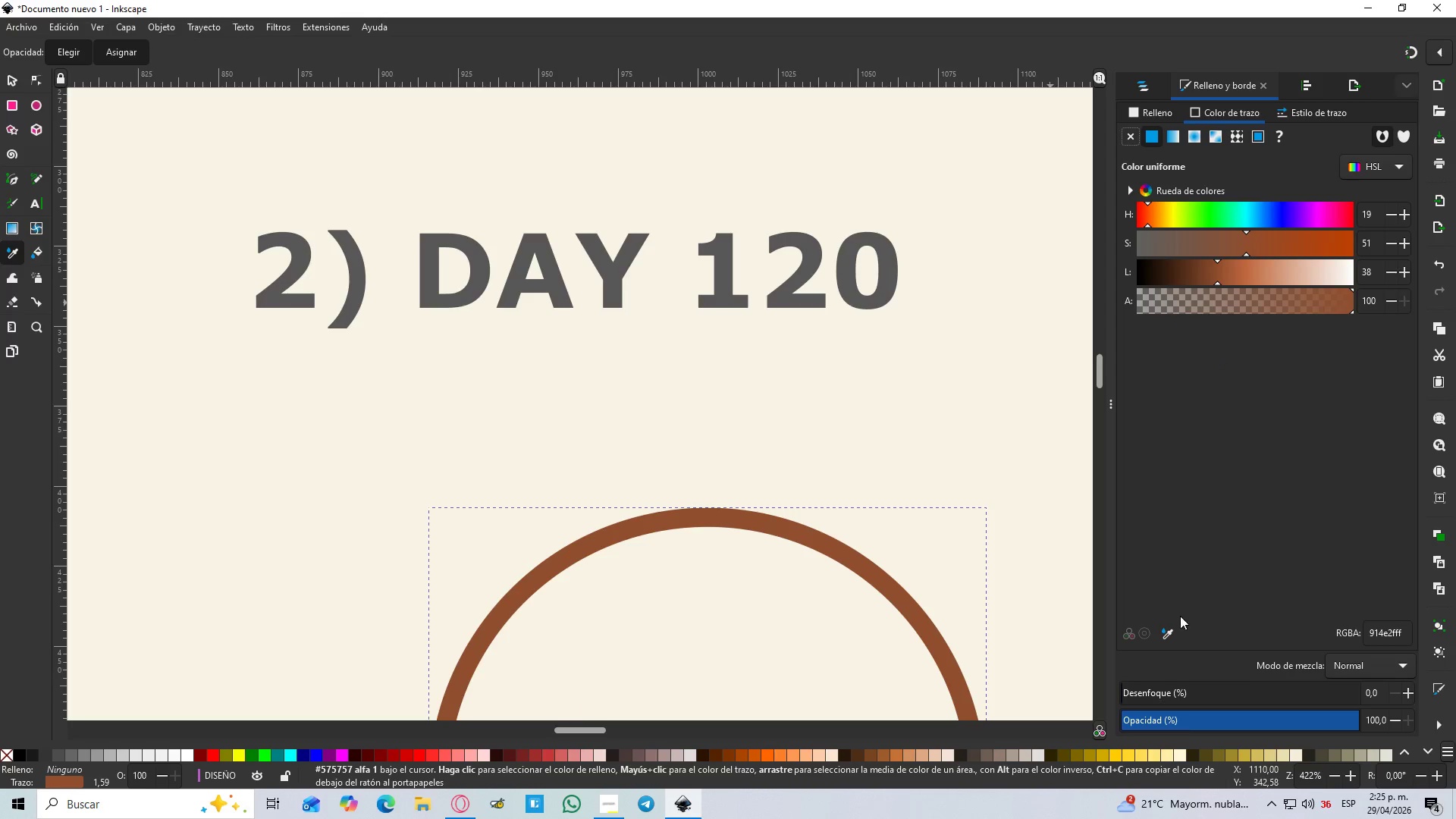 
left_click([1172, 632])
 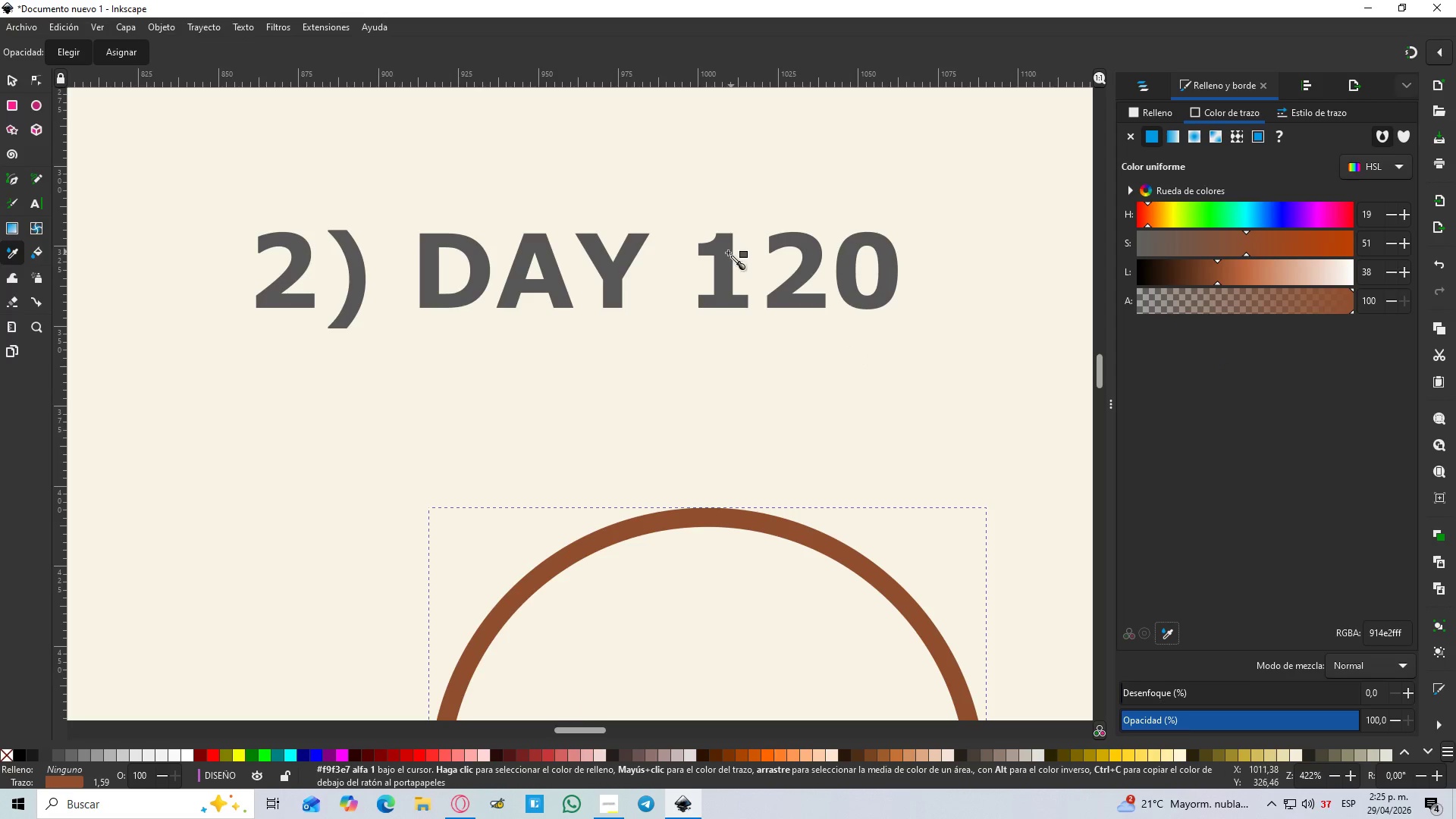 
left_click([727, 257])
 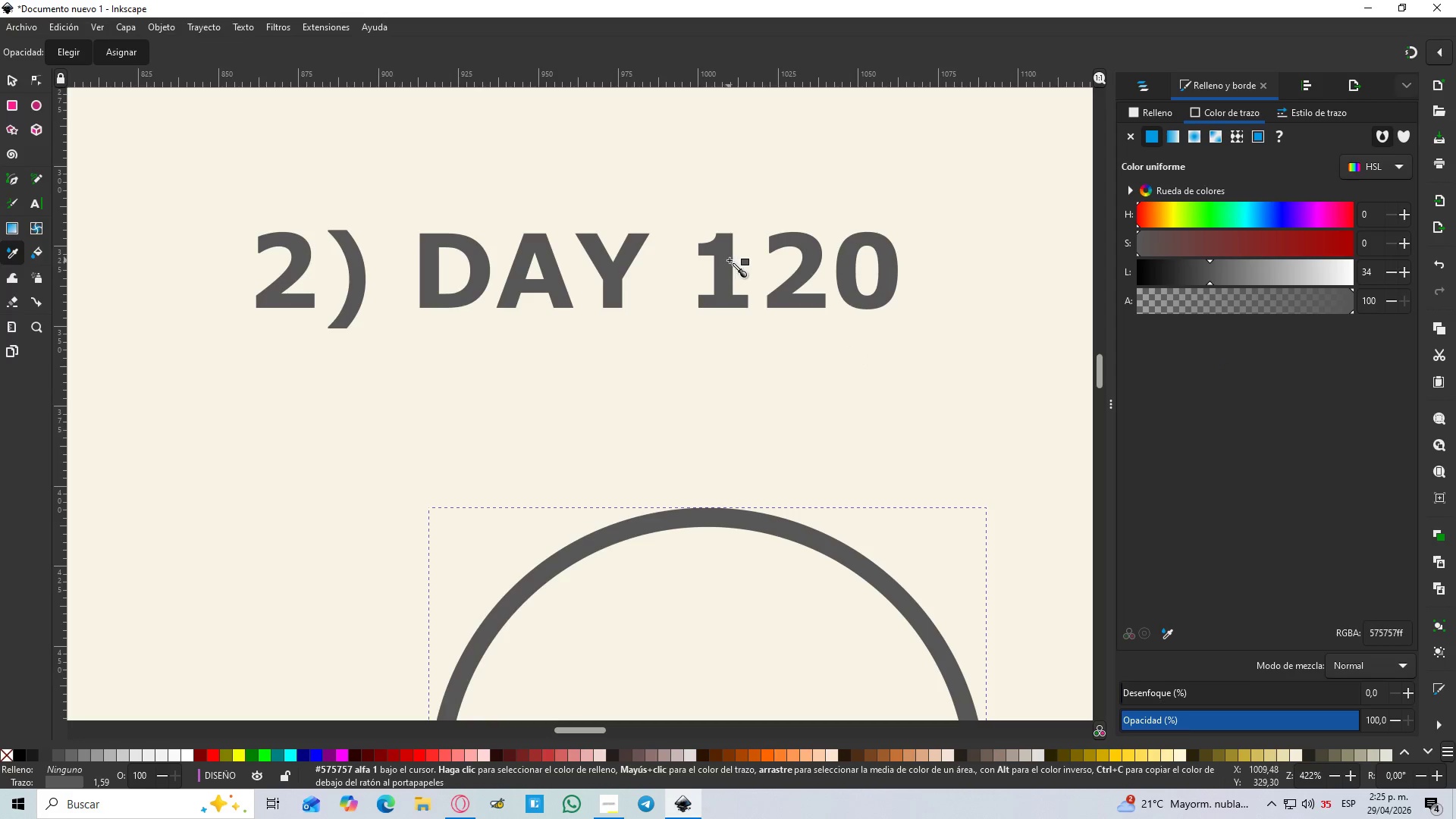 
hold_key(key=ControlLeft, duration=0.55)
scroll: coordinate [737, 273], scroll_direction: down, amount: 2.0
 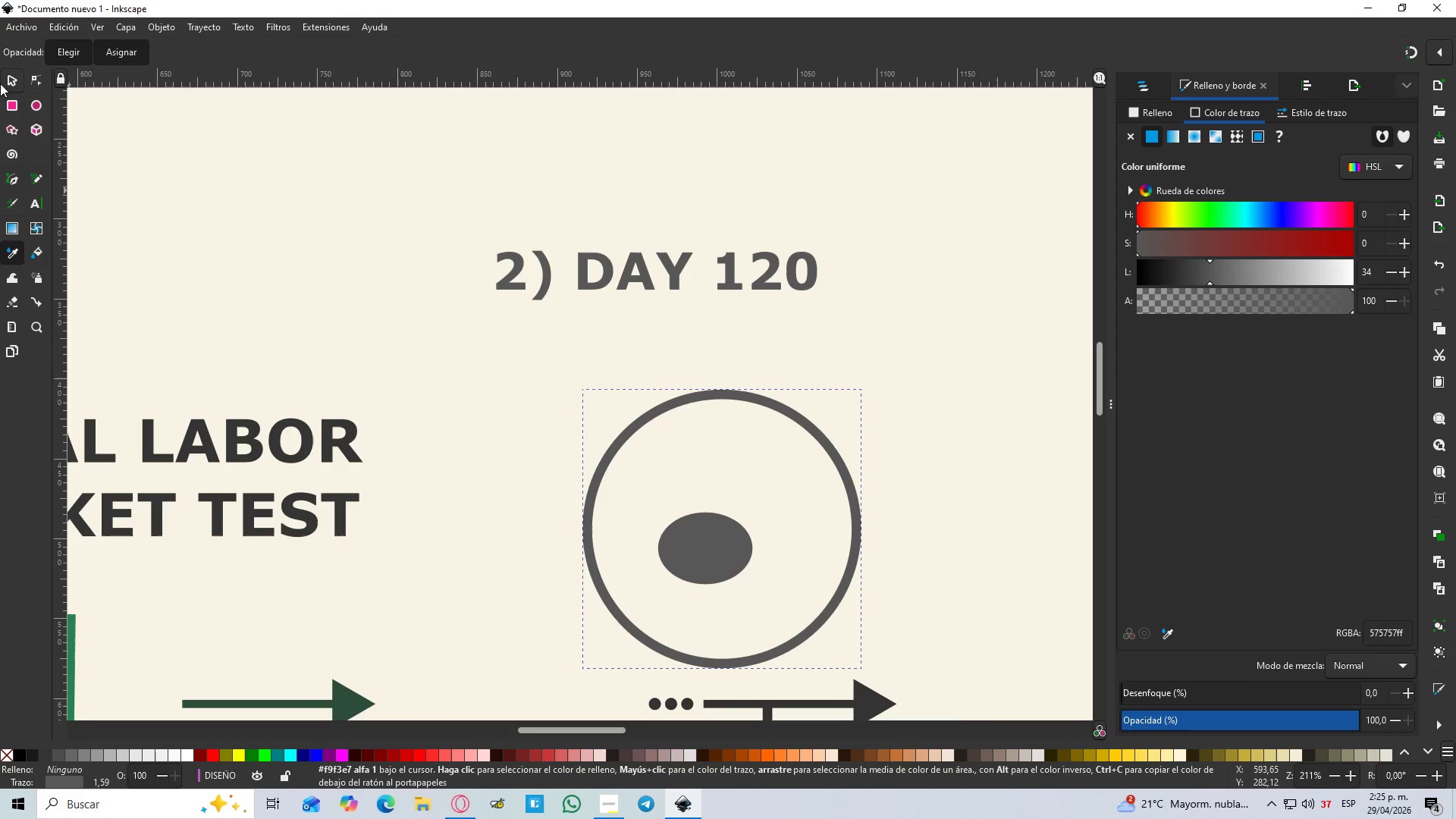 
left_click([14, 80])
 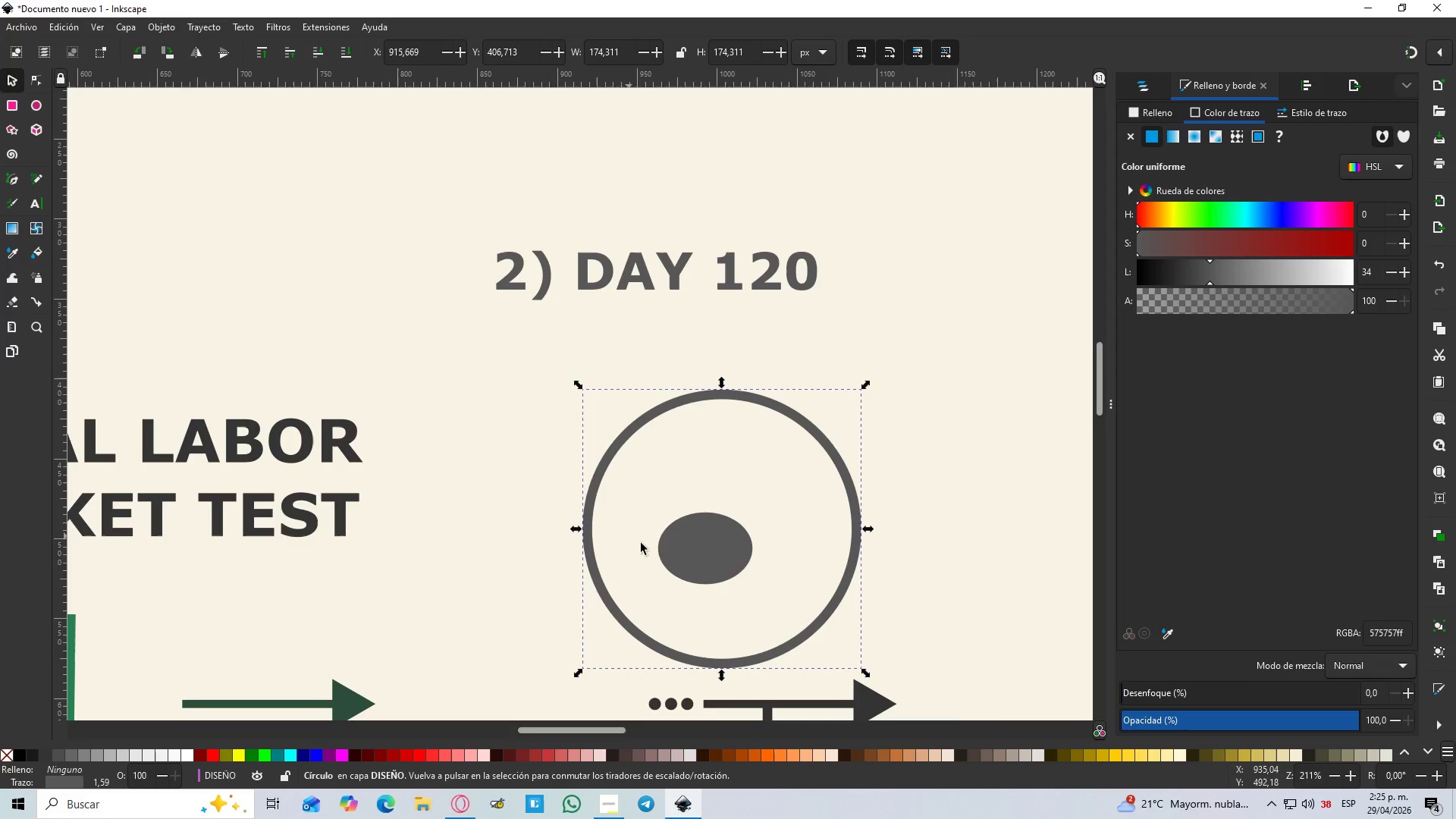 
left_click([692, 548])
 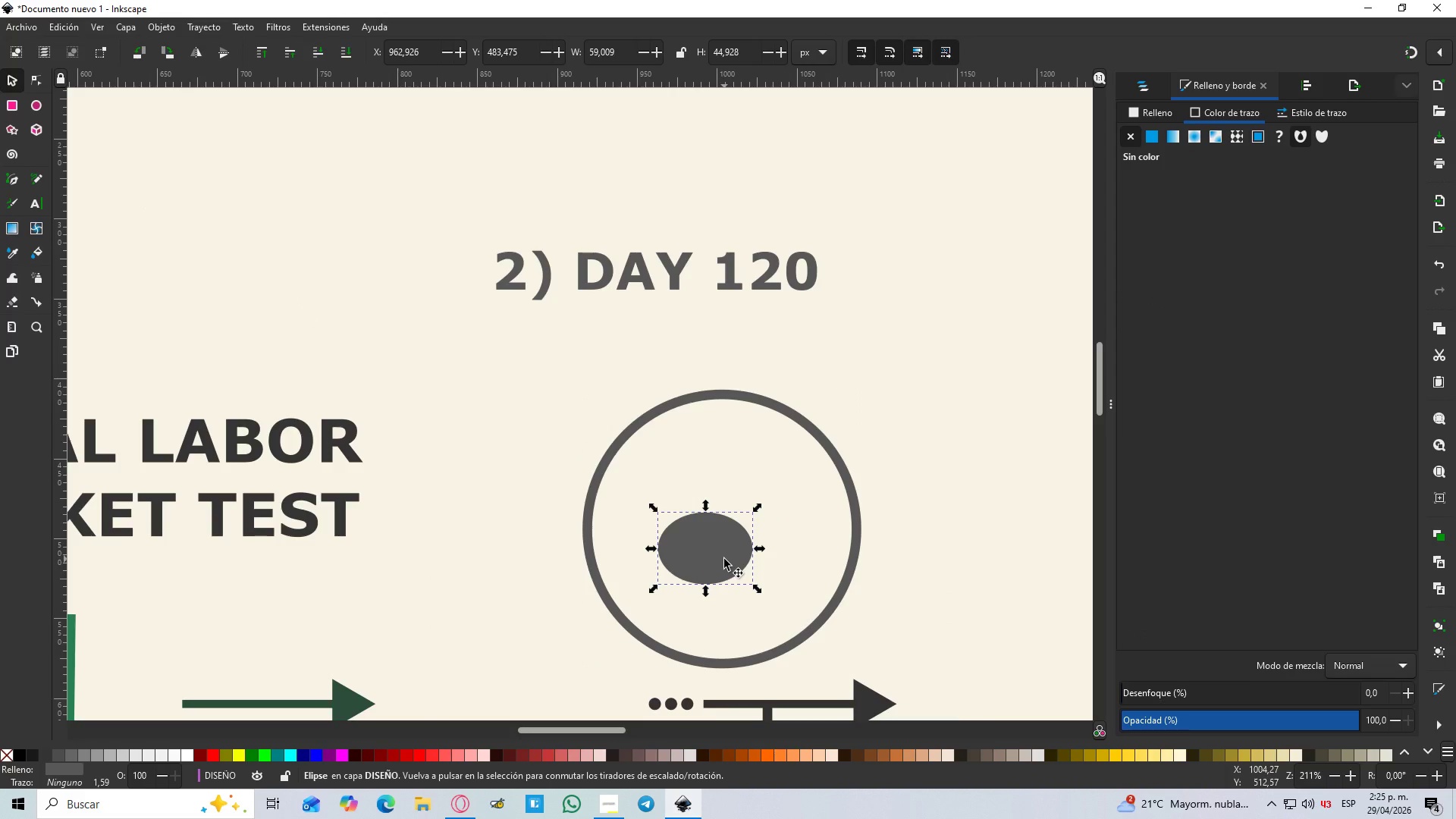 
key(Delete)
 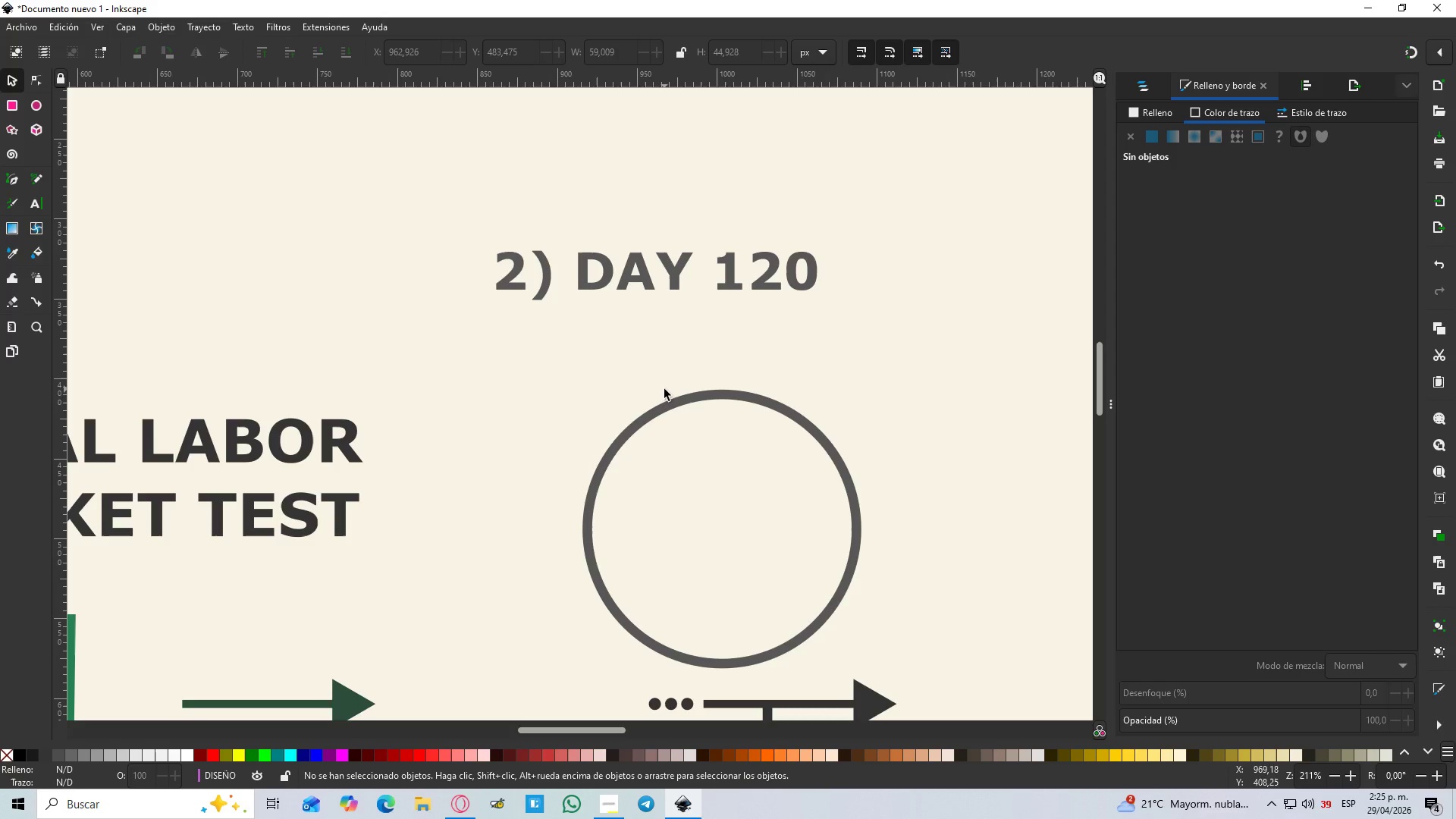 
left_click_drag(start_coordinate=[668, 403], to_coordinate=[659, 364])
 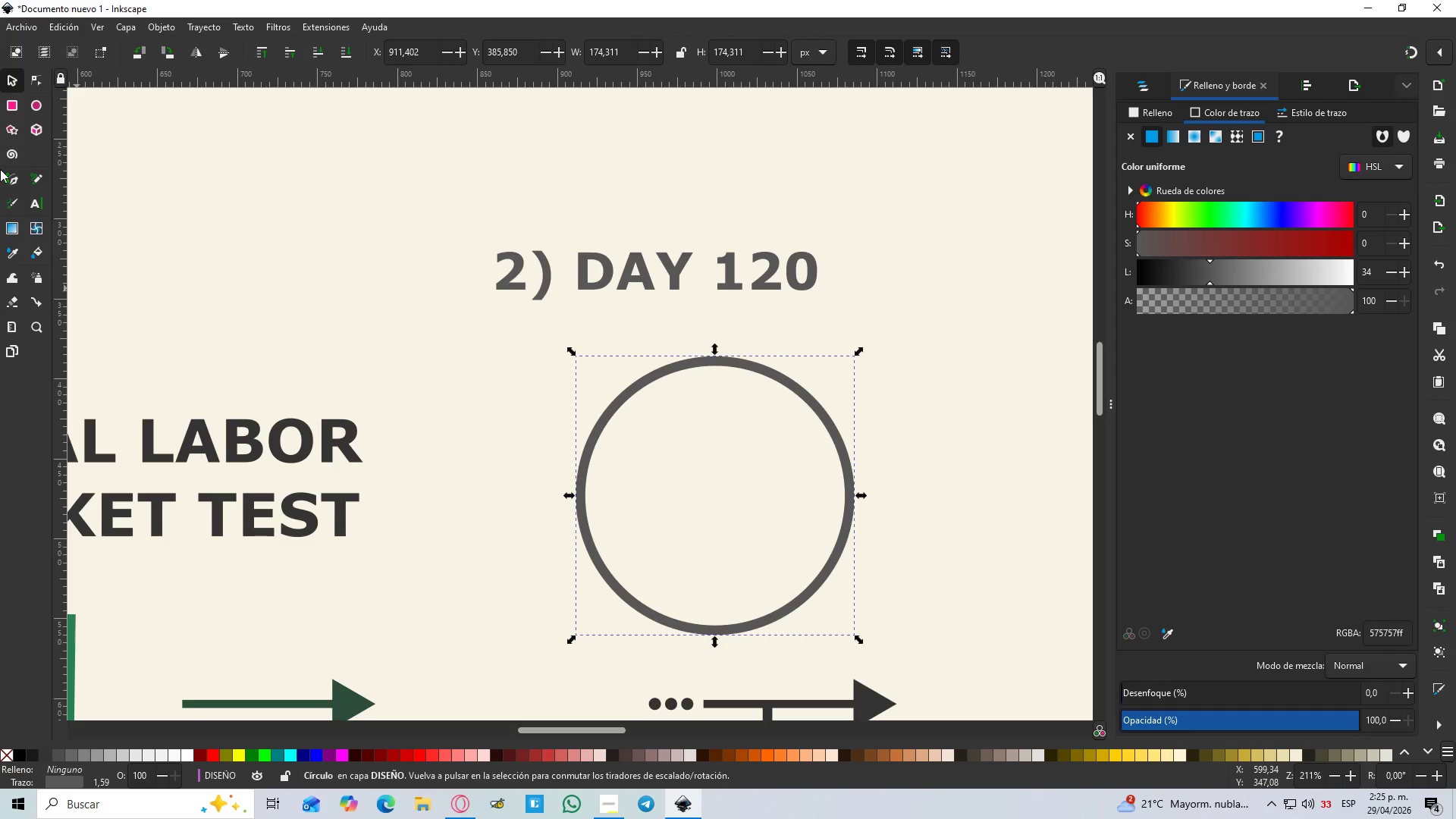 
left_click([13, 105])
 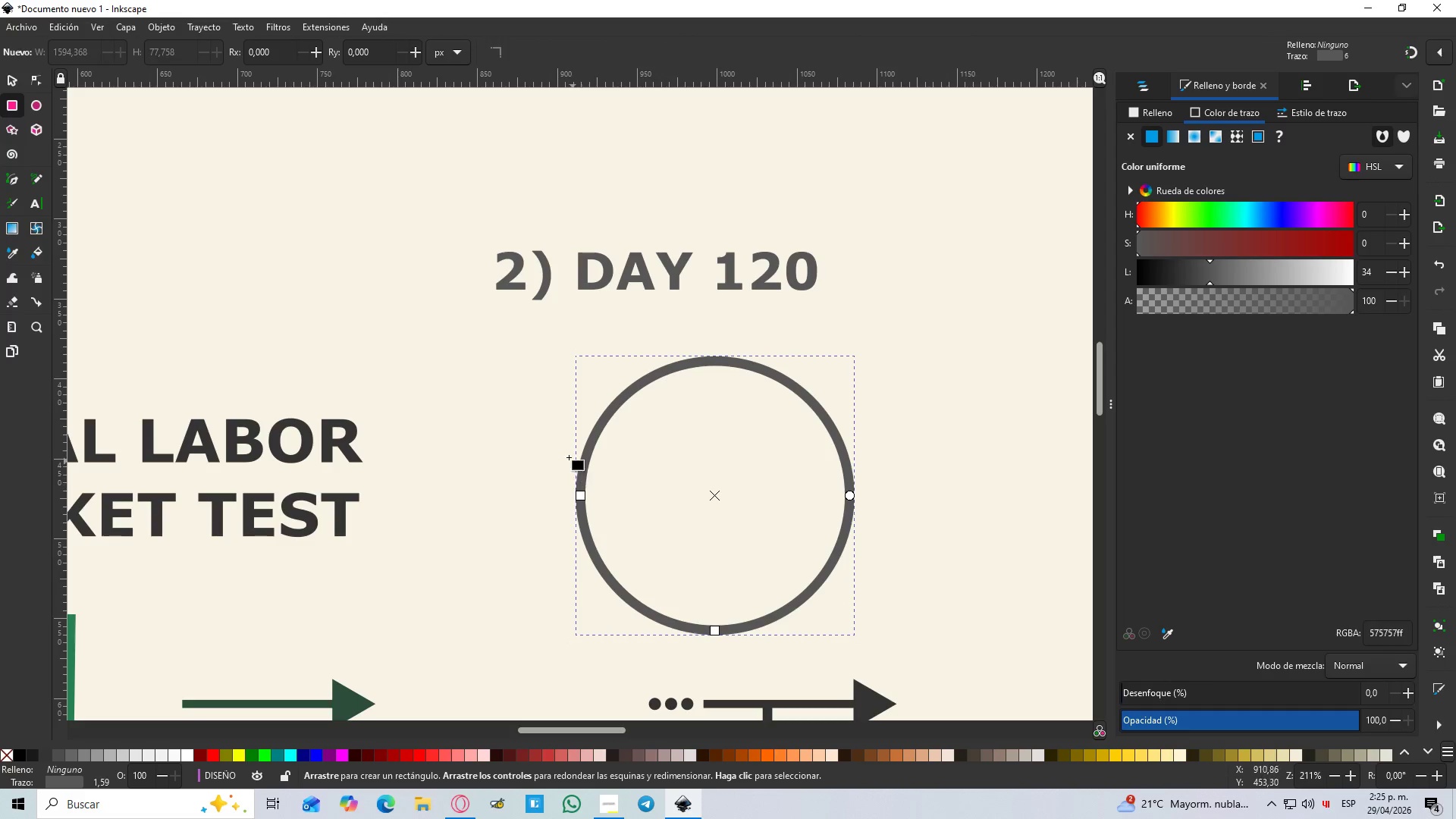 
left_click_drag(start_coordinate=[563, 452], to_coordinate=[890, 530])
 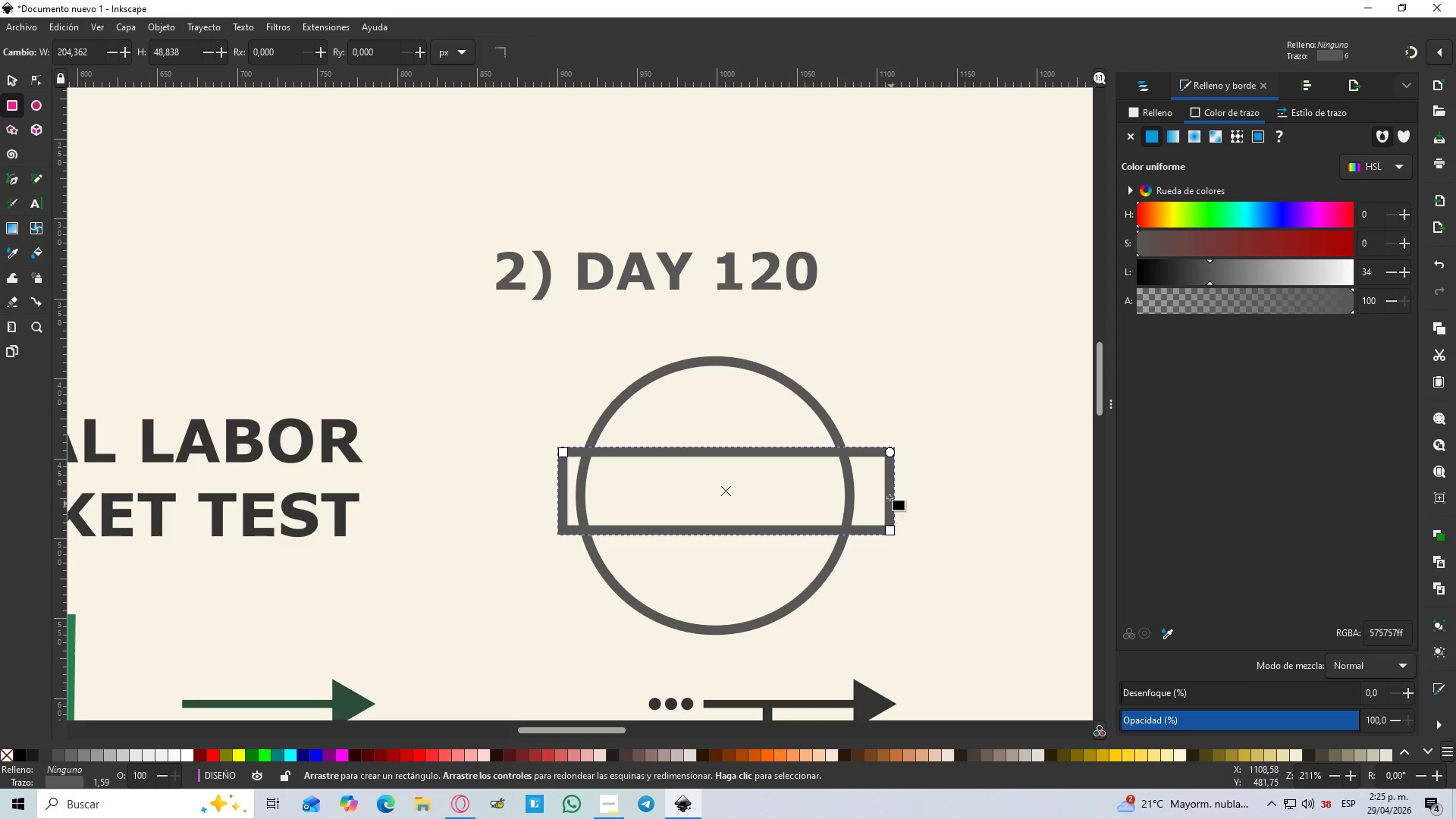 
hold_key(key=ControlLeft, duration=0.69)
 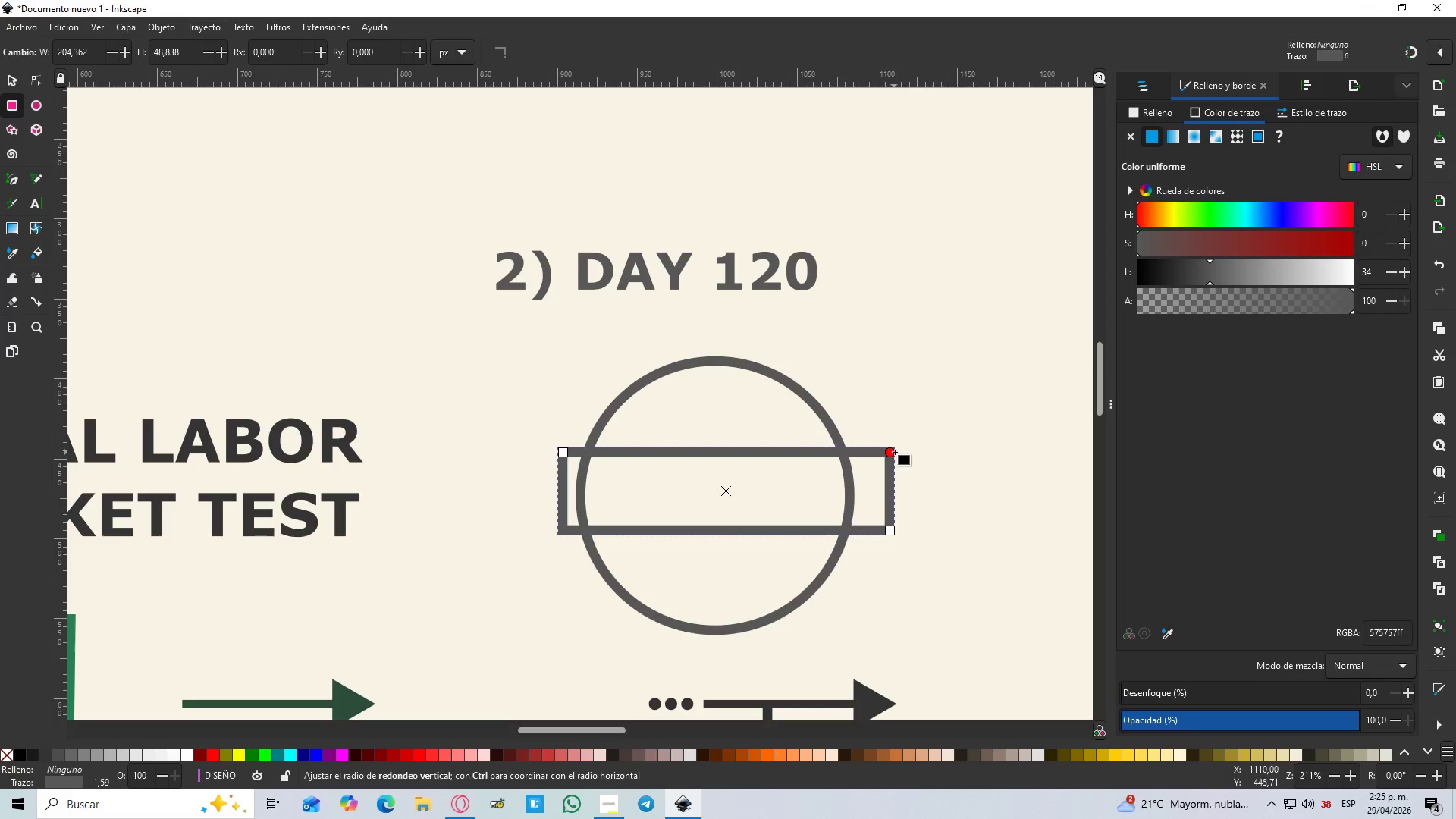 
left_click_drag(start_coordinate=[891, 453], to_coordinate=[888, 475])
 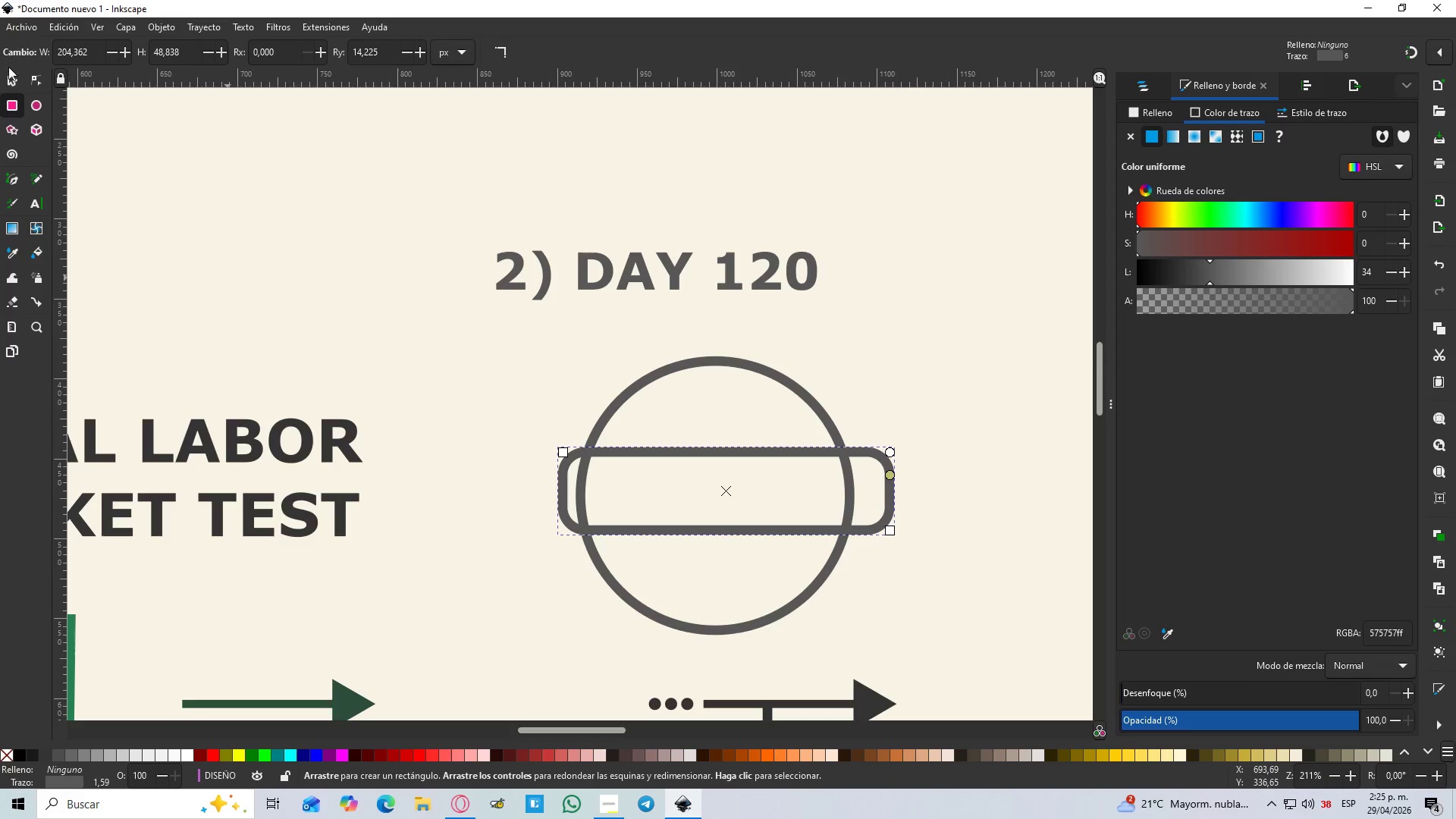 
left_click([10, 83])
 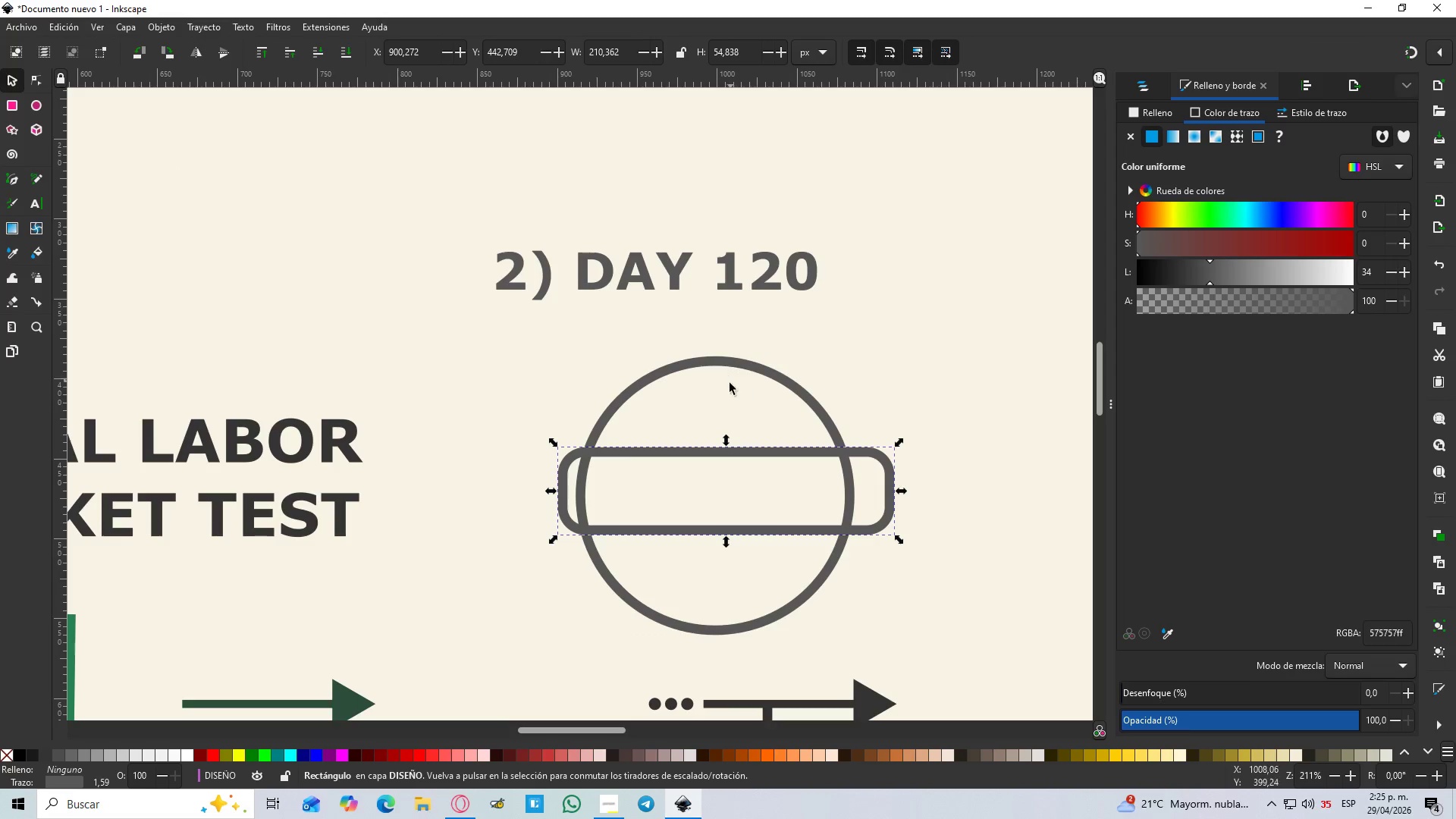 
hold_key(key=ControlLeft, duration=0.72)
left_click([739, 366])
 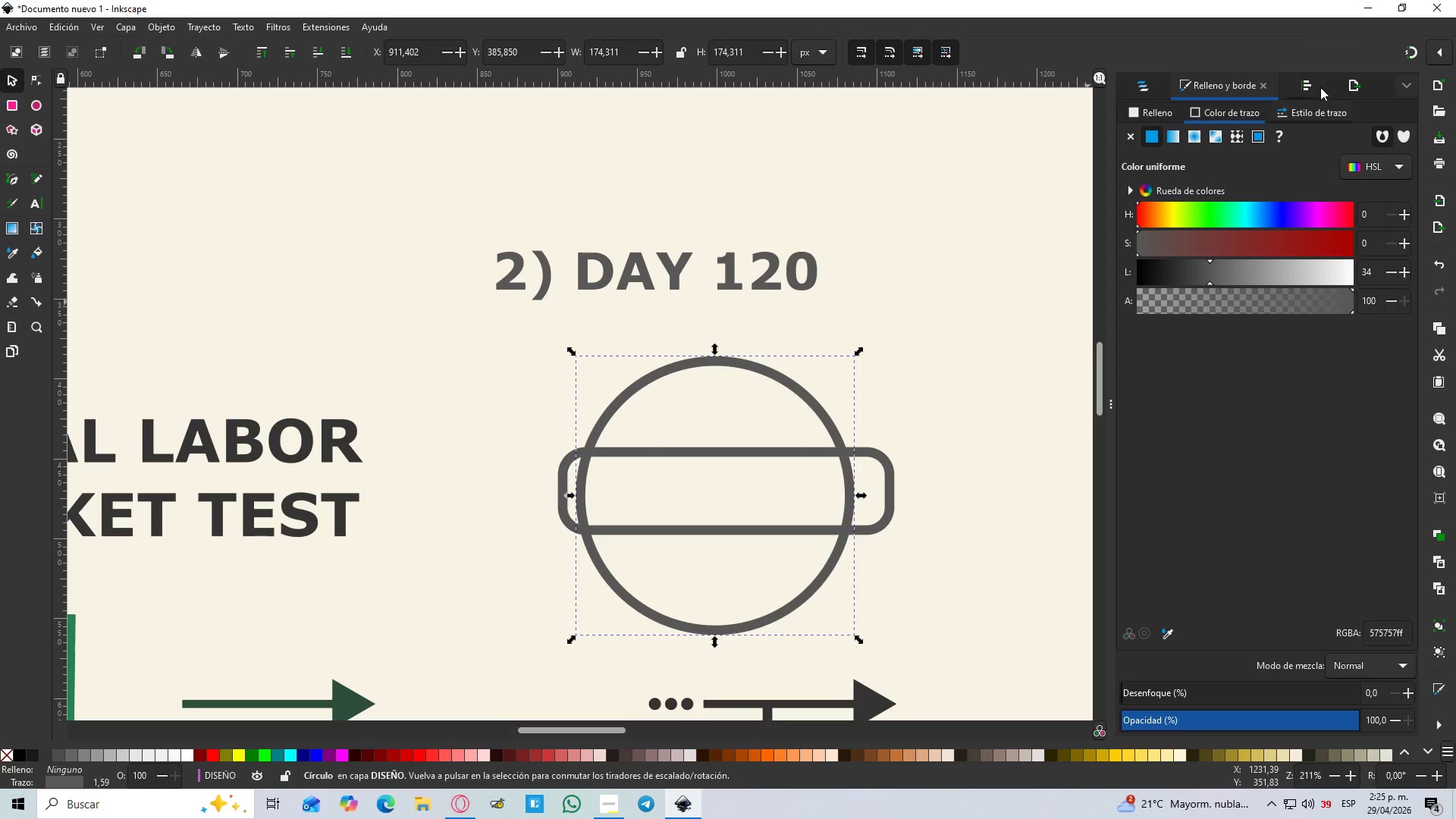 
left_click([1320, 82])
 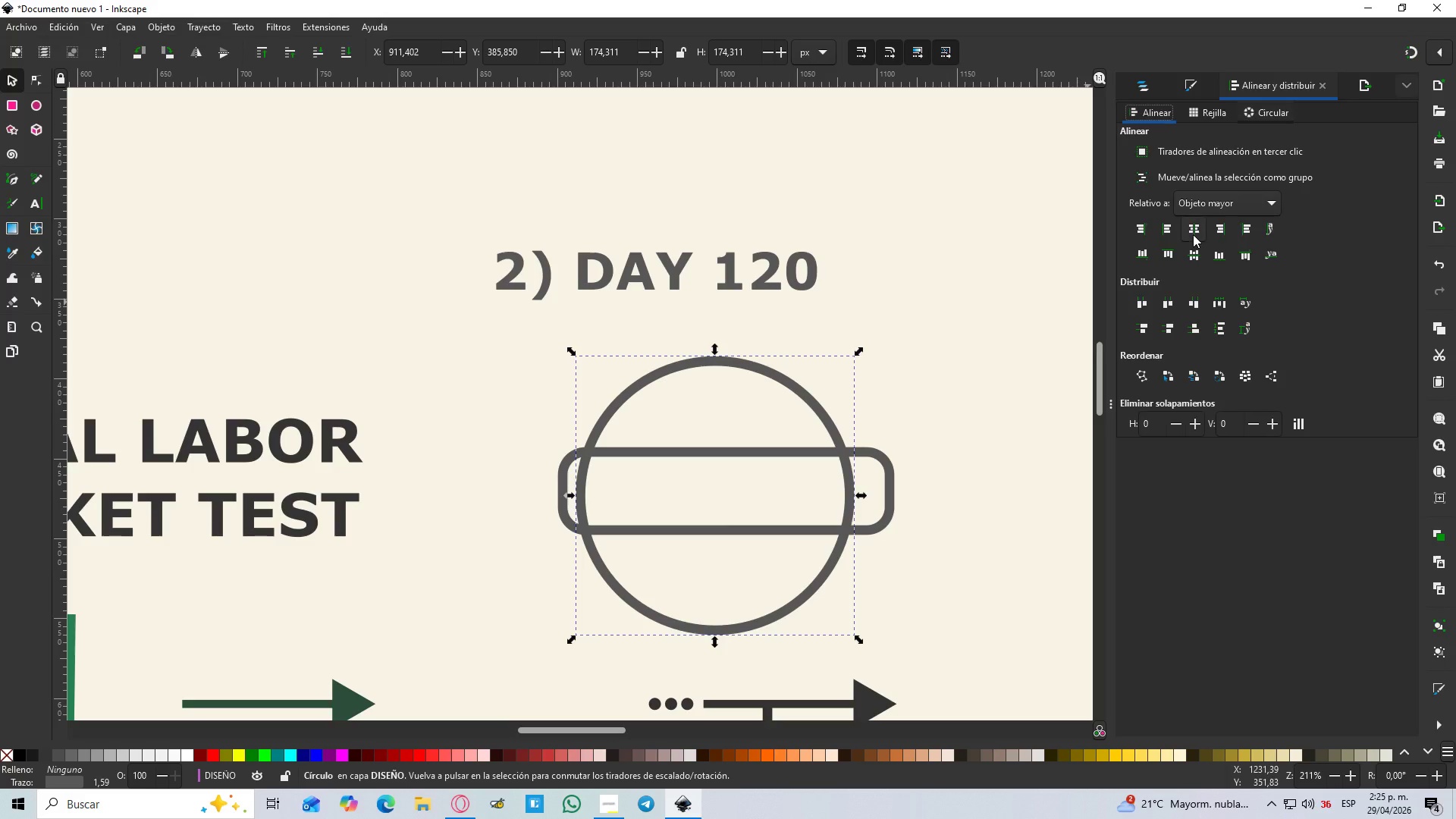 
double_click([1195, 257])
 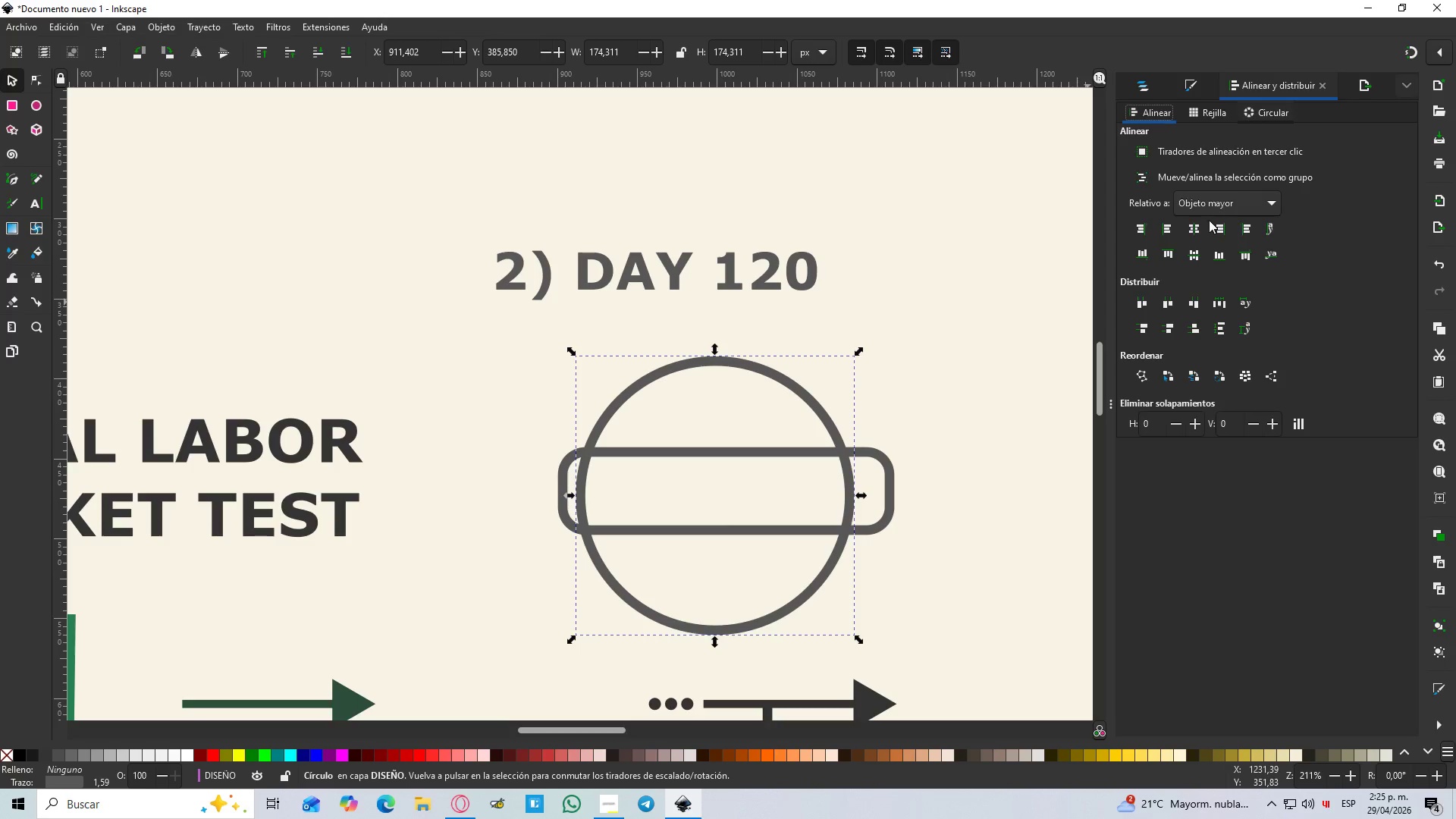 
left_click([1194, 231])
 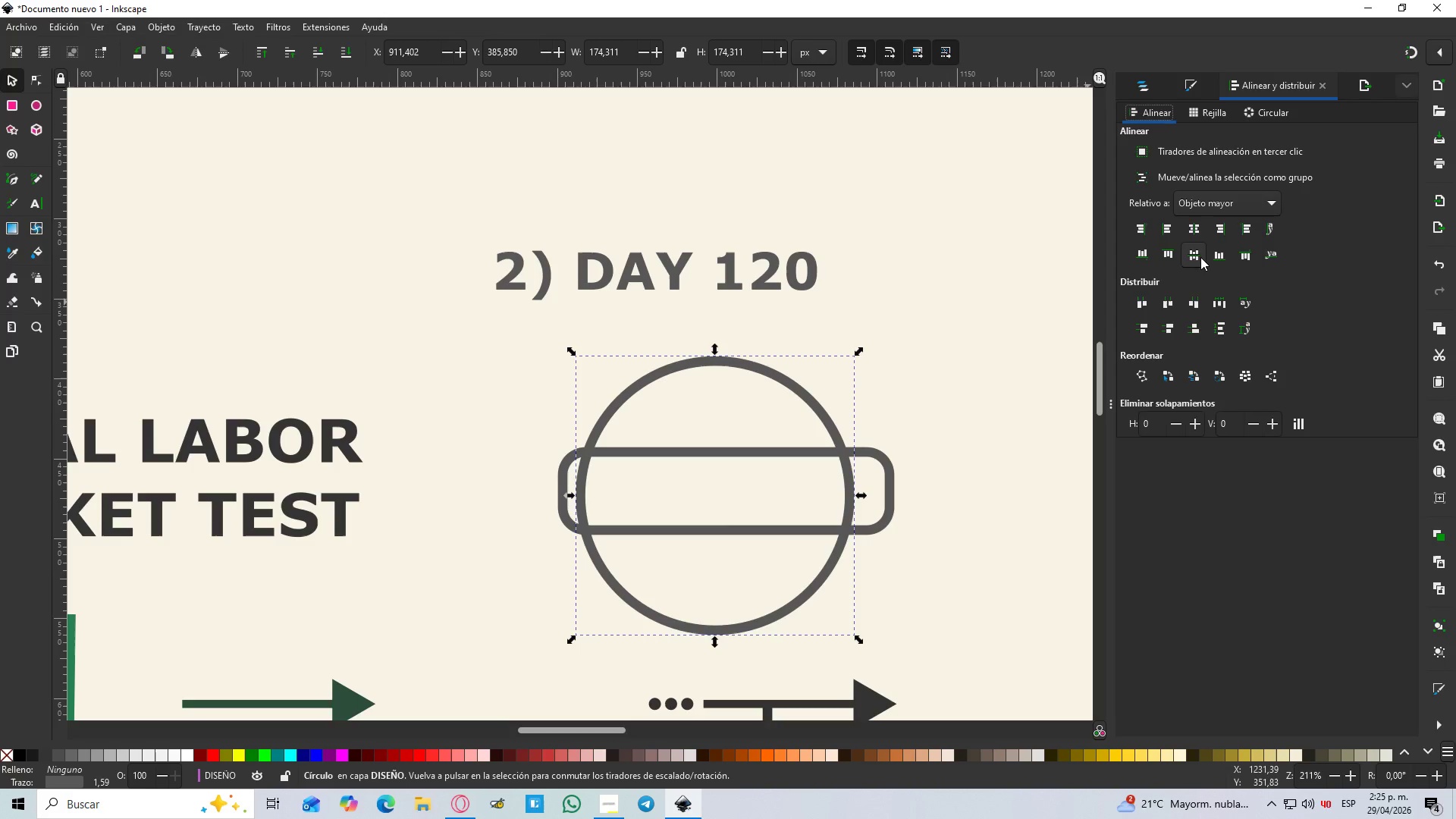 
left_click([1197, 232])
 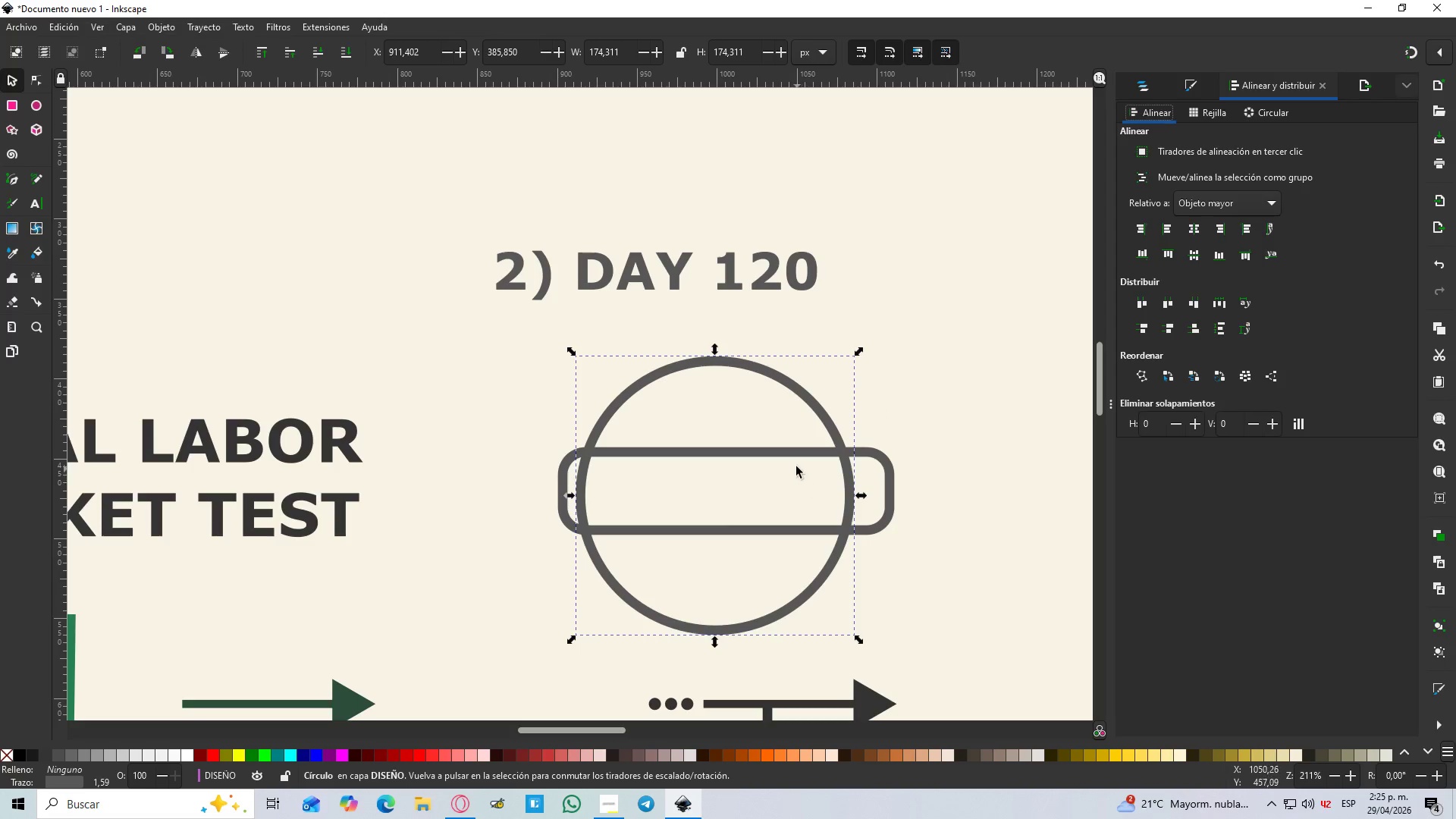 
hold_key(key=ControlLeft, duration=1.52)
left_click([786, 457])
 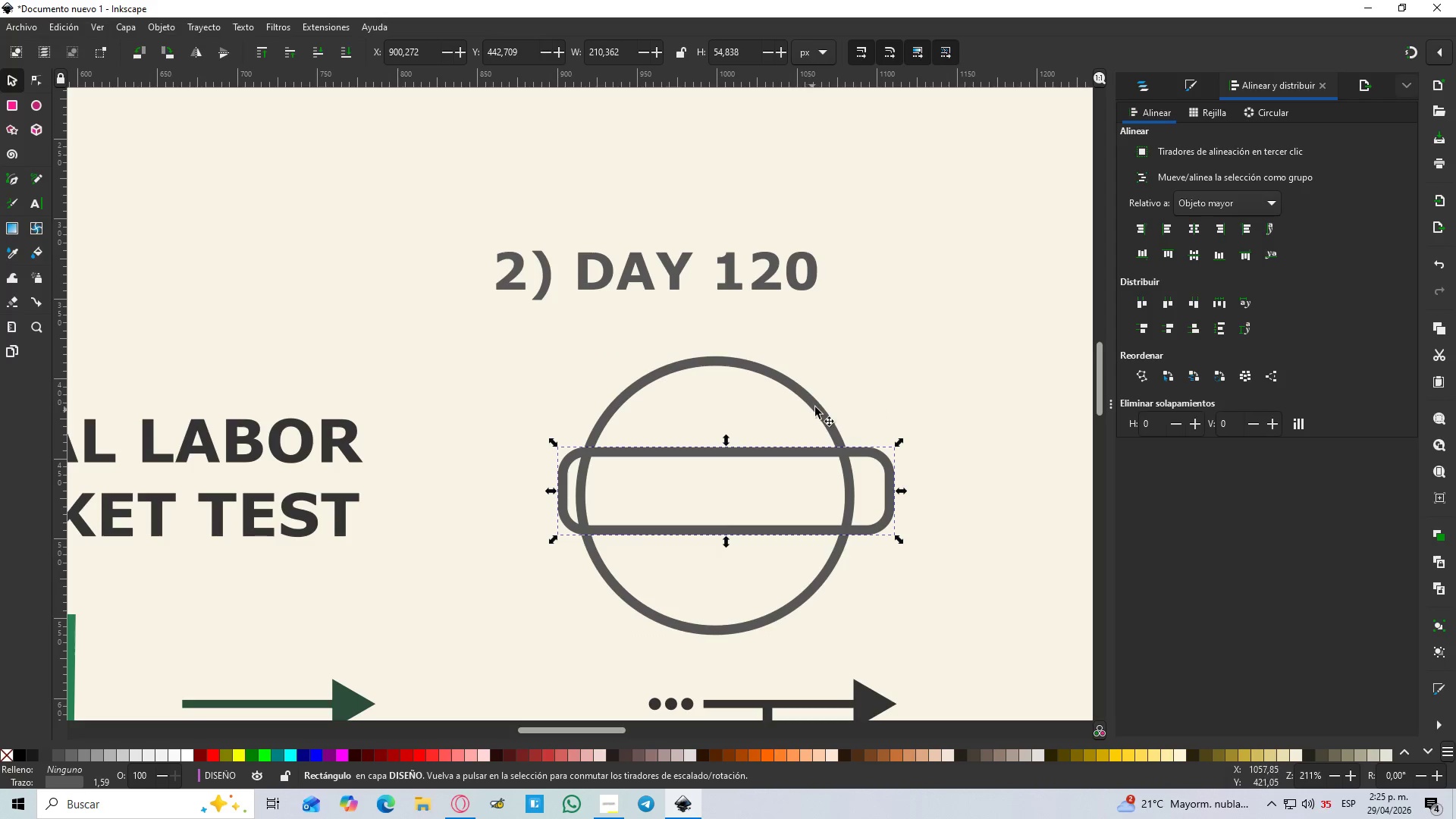 
left_click([816, 406])
 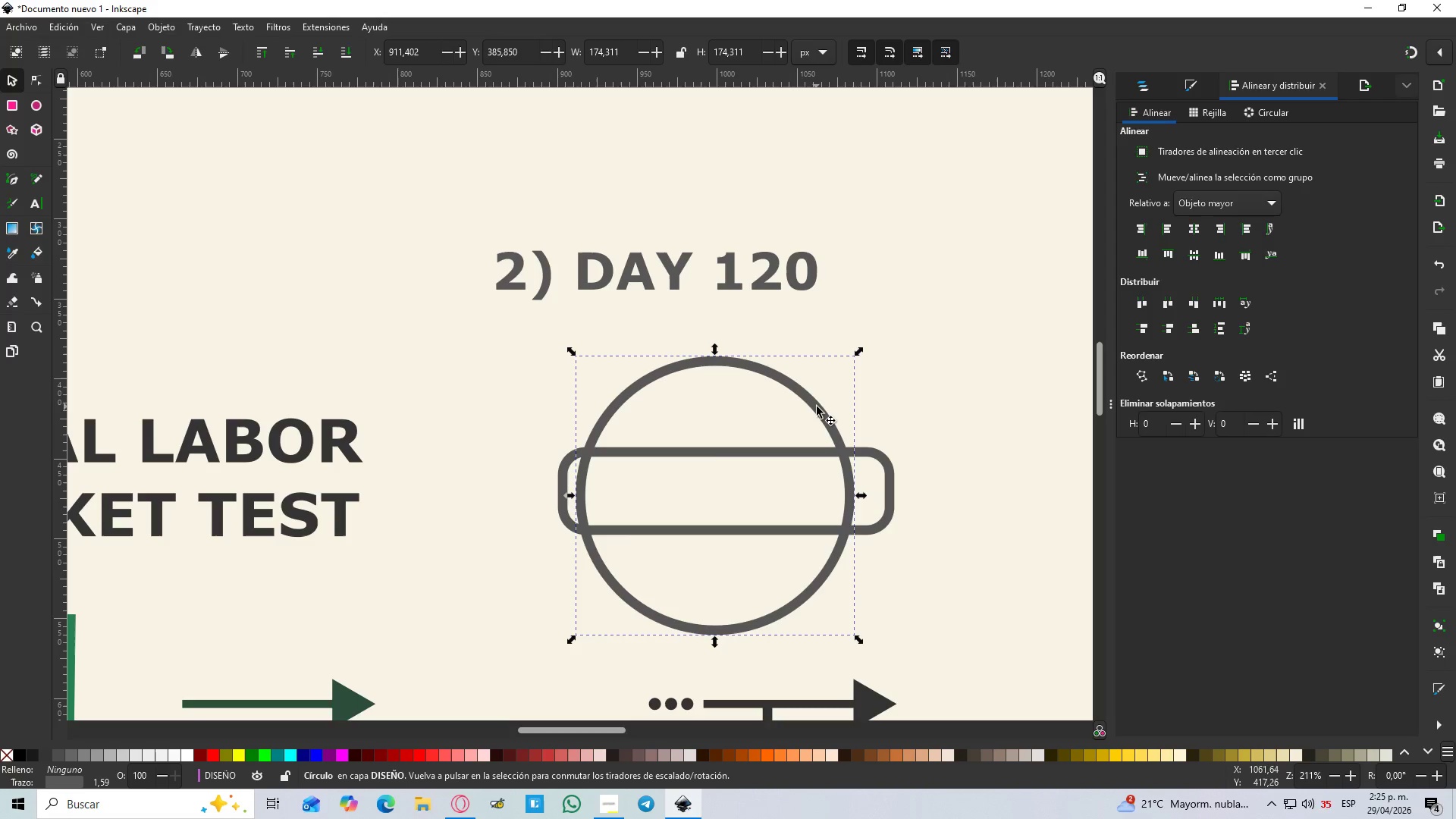 
key(Control+ControlLeft)
 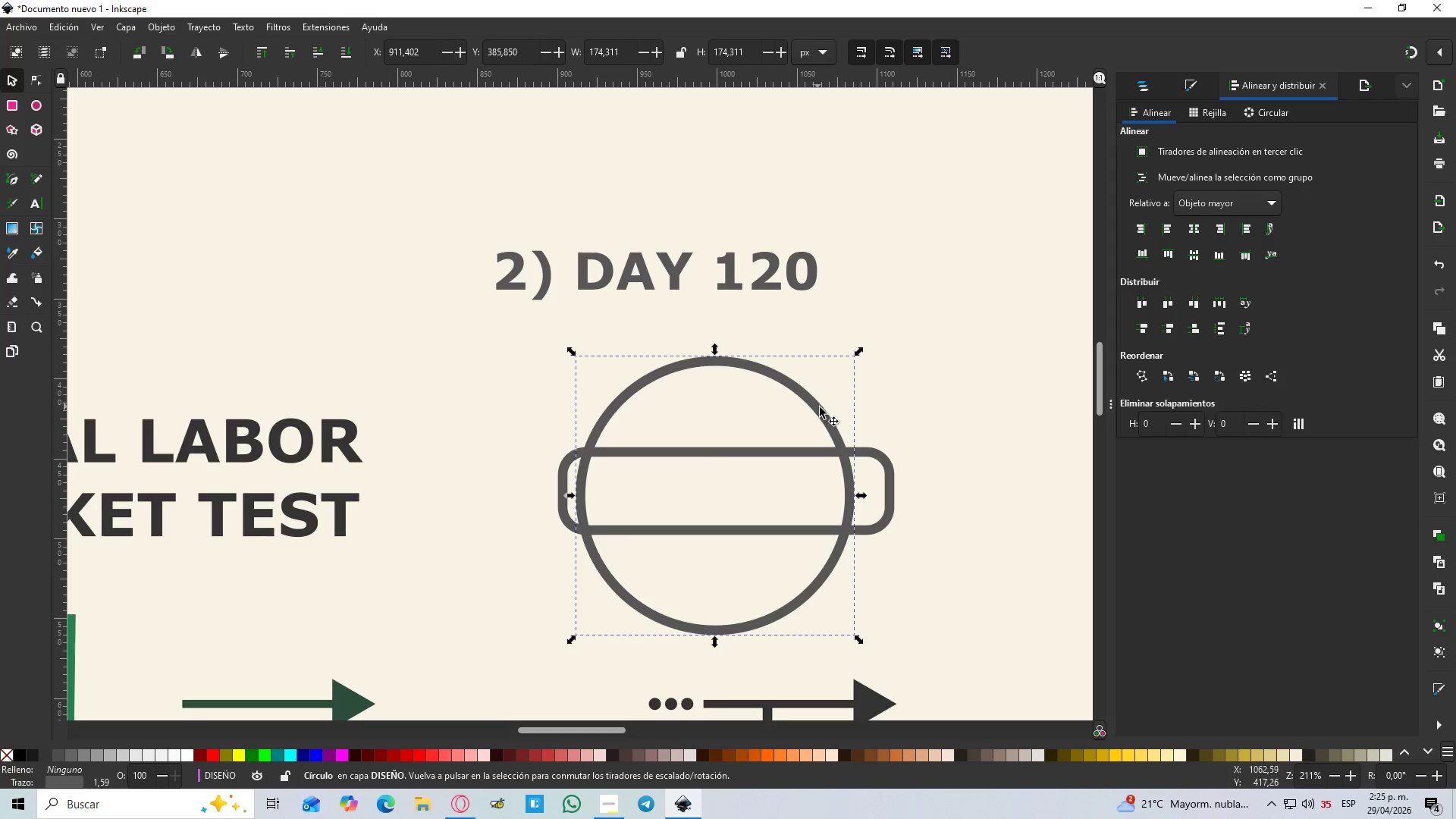 
key(Control+ControlLeft)
 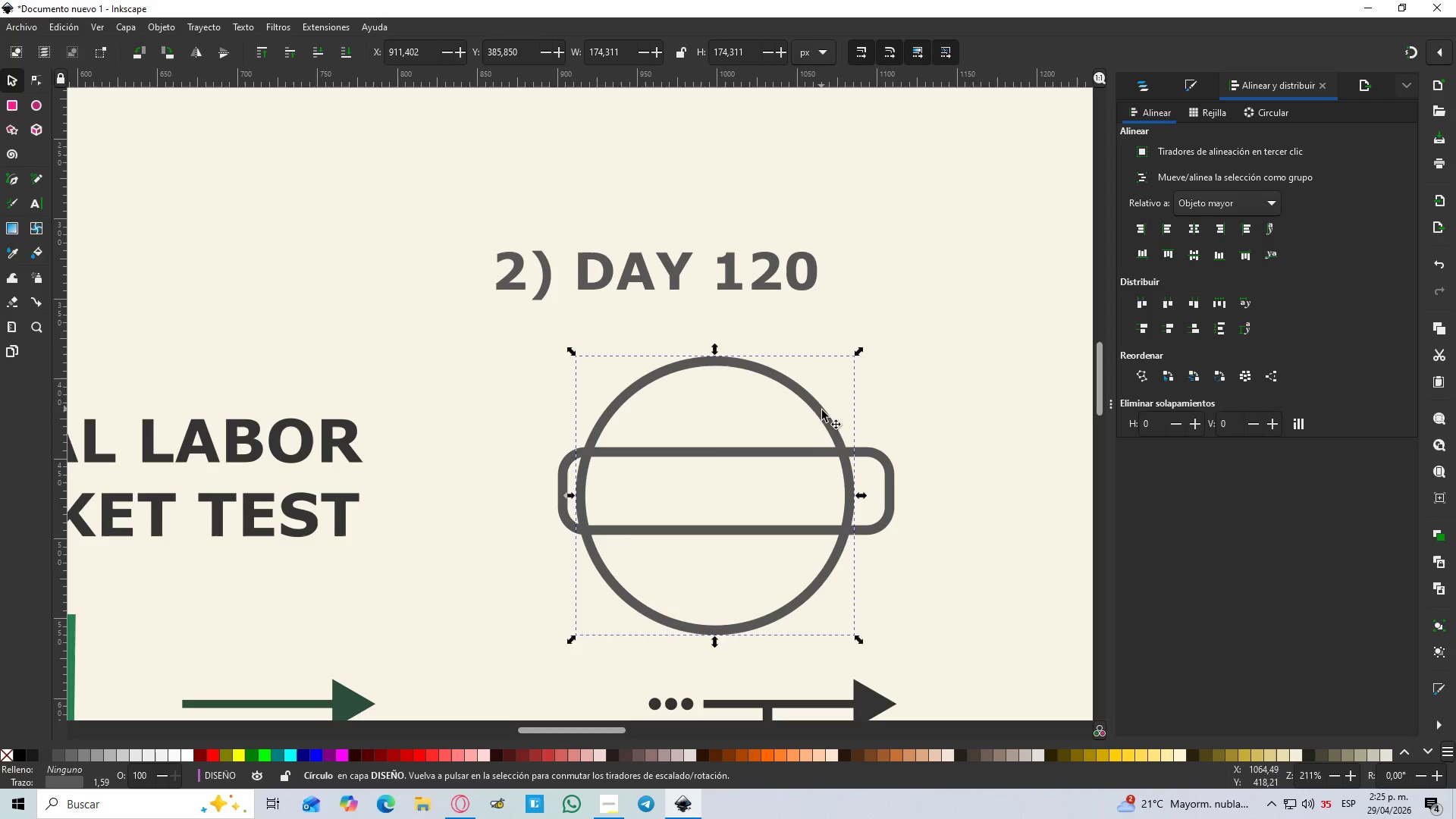 
hold_key(key=ControlLeft, duration=12.86)
hold_key(key=ShiftLeft, duration=0.81)
left_click([817, 452])
 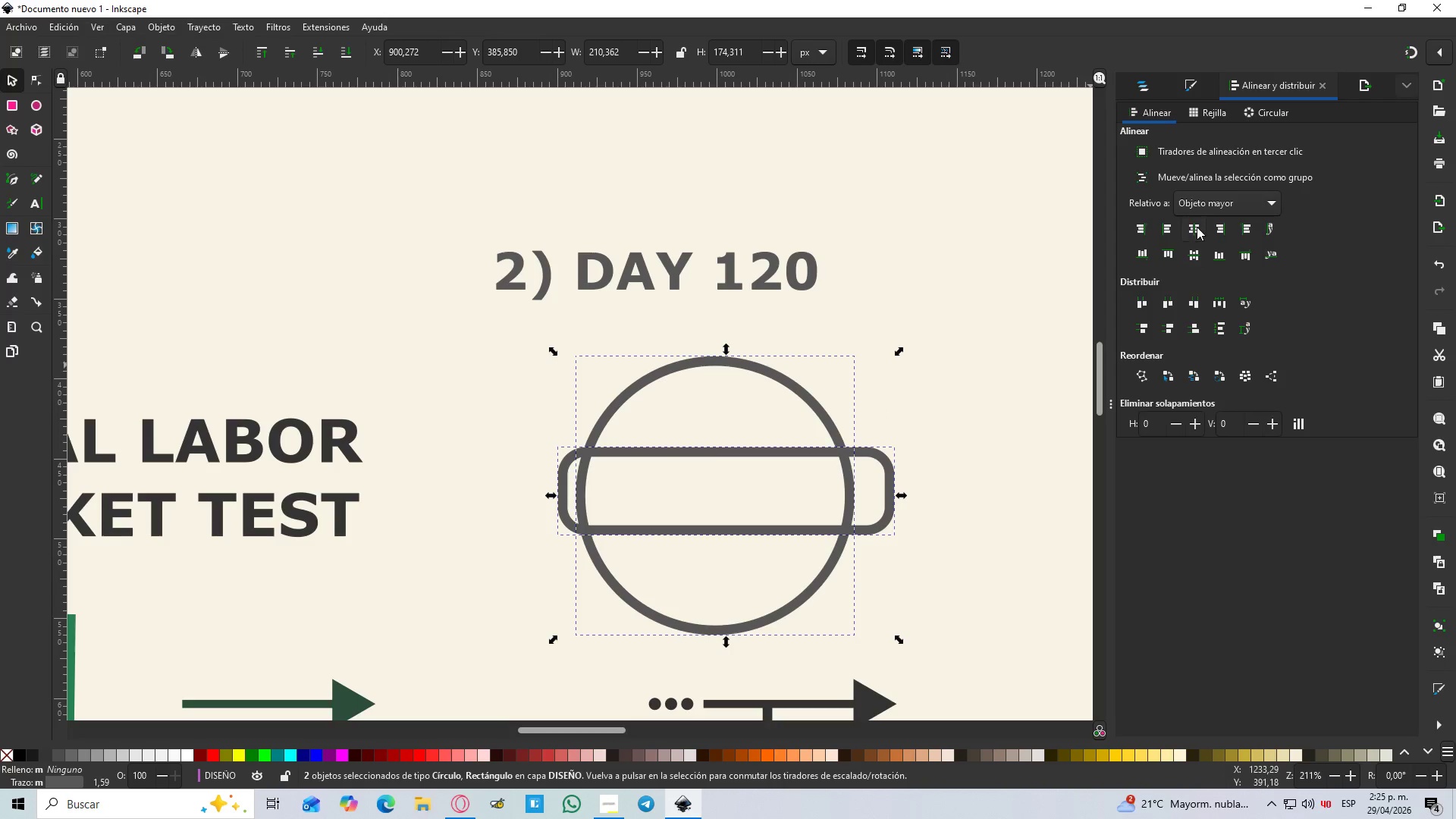 
double_click([1191, 256])
 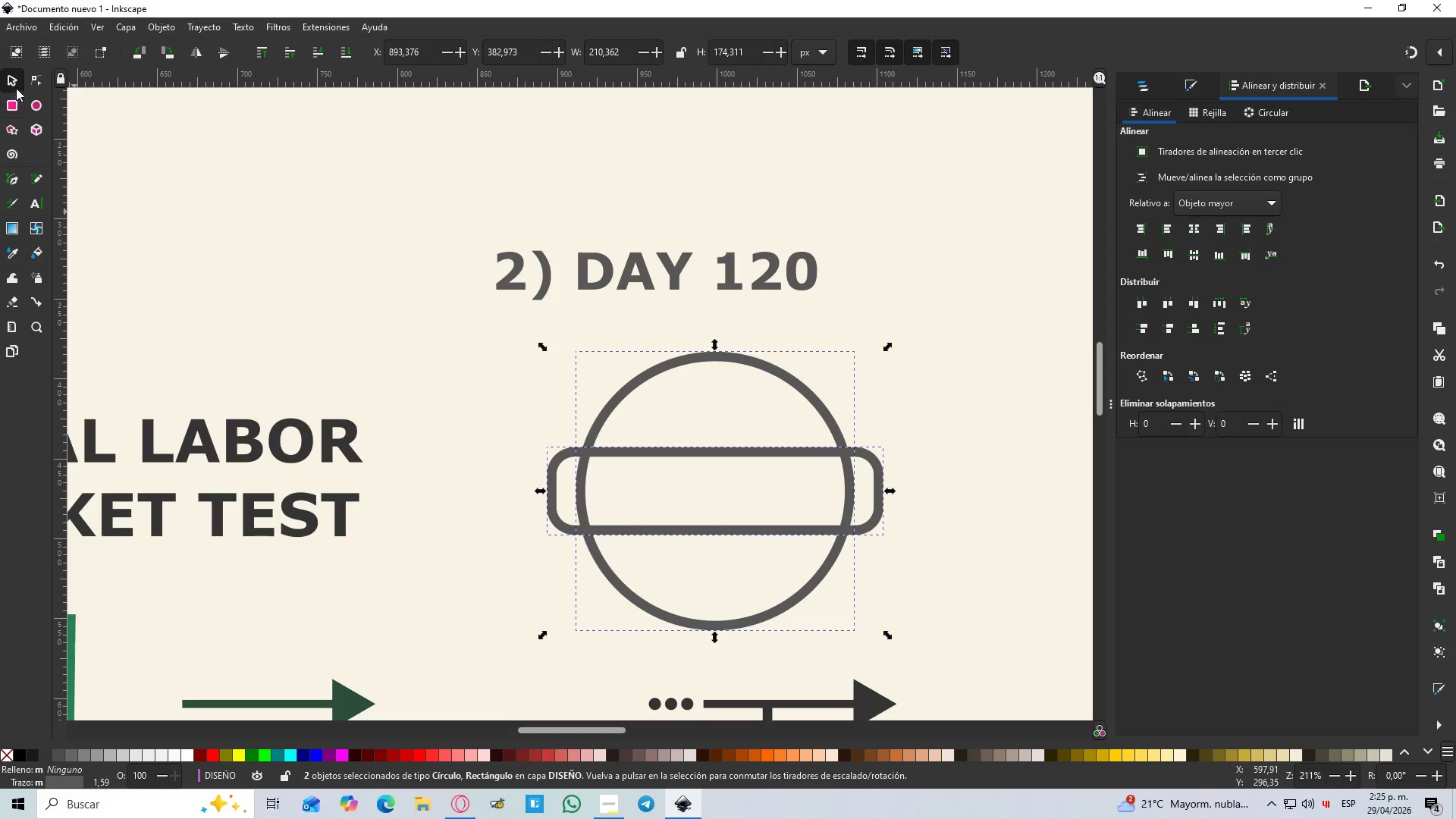 
left_click([14, 77])
 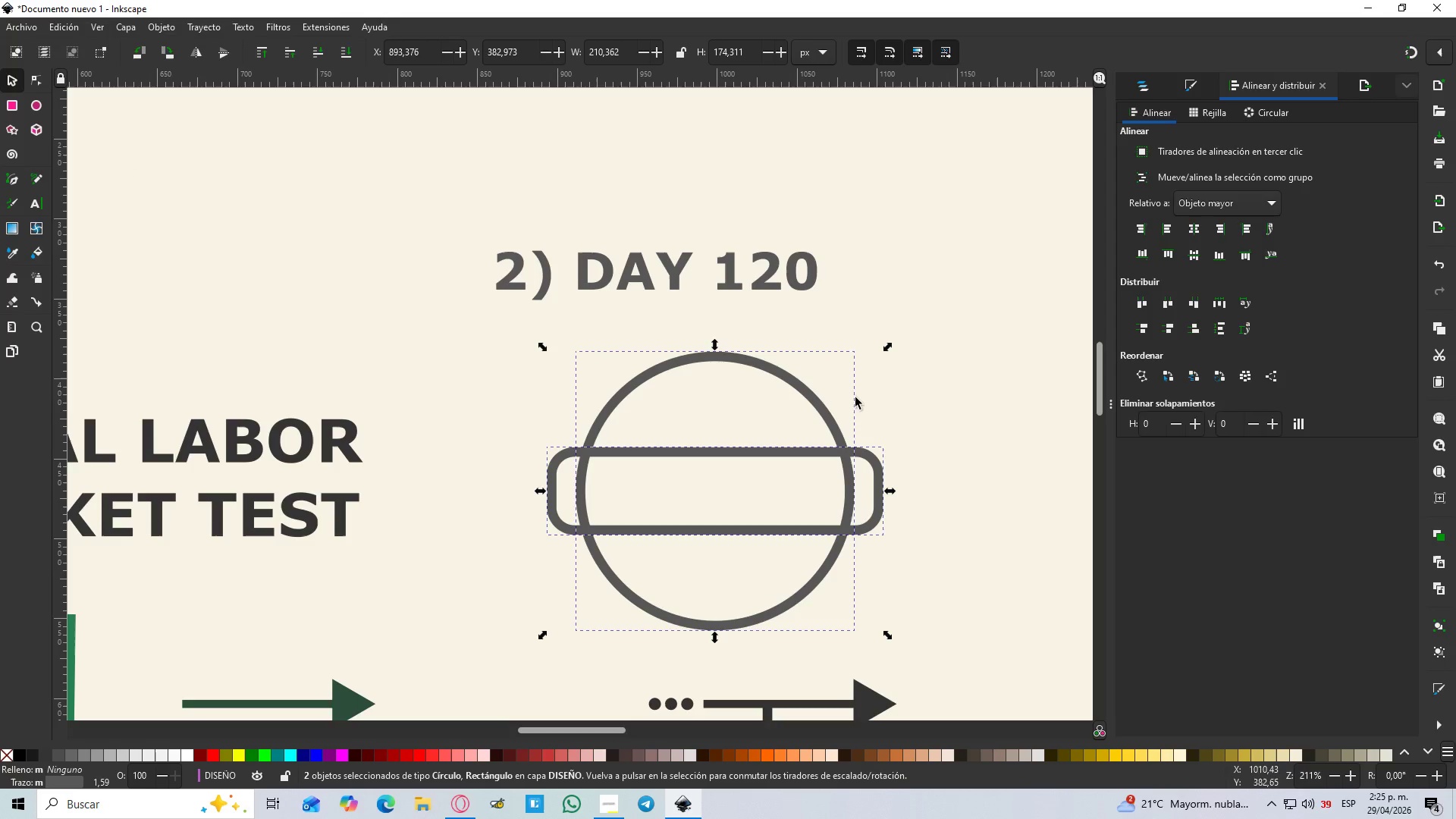 
left_click([995, 413])
 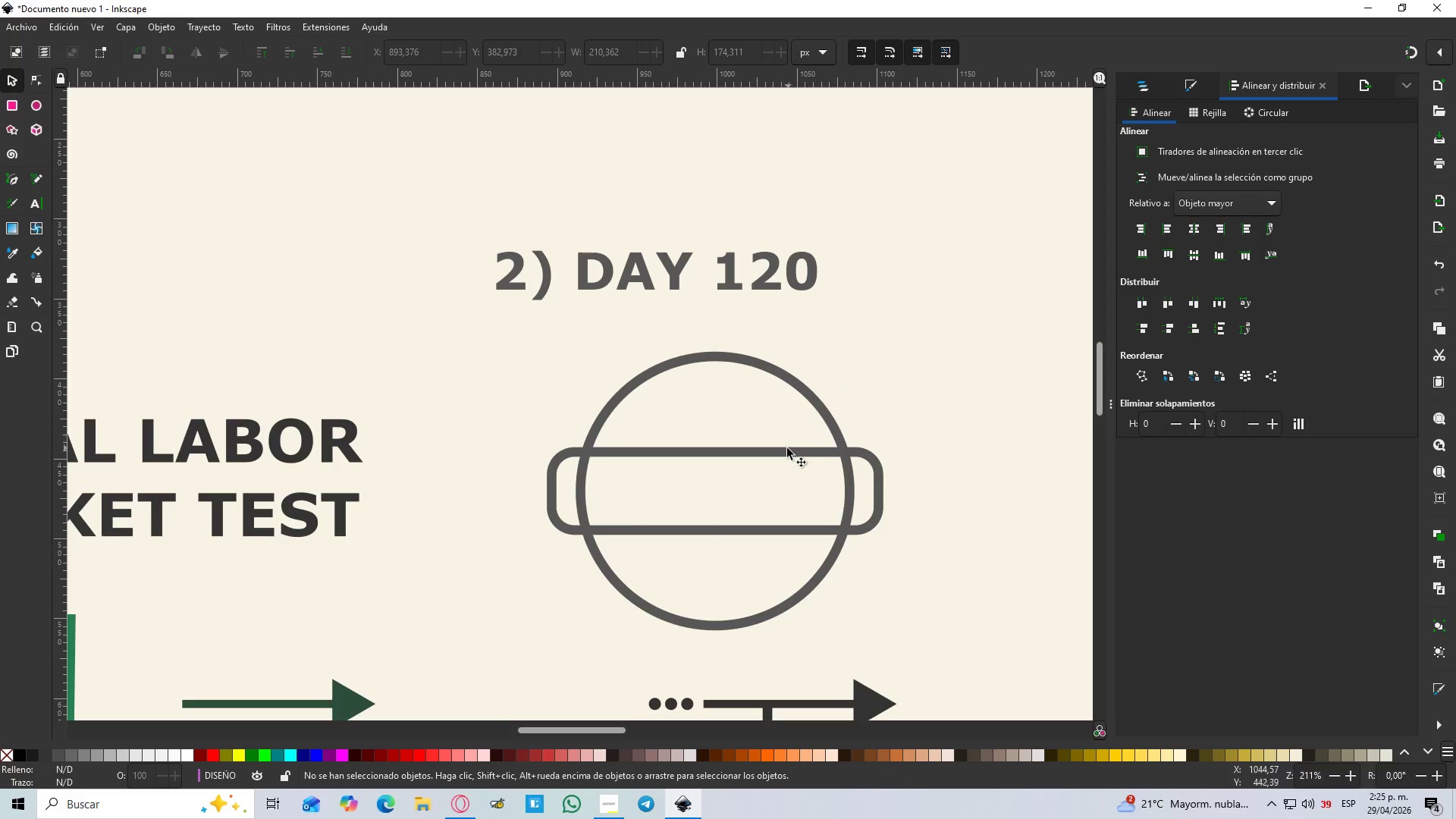 
left_click([783, 457])
 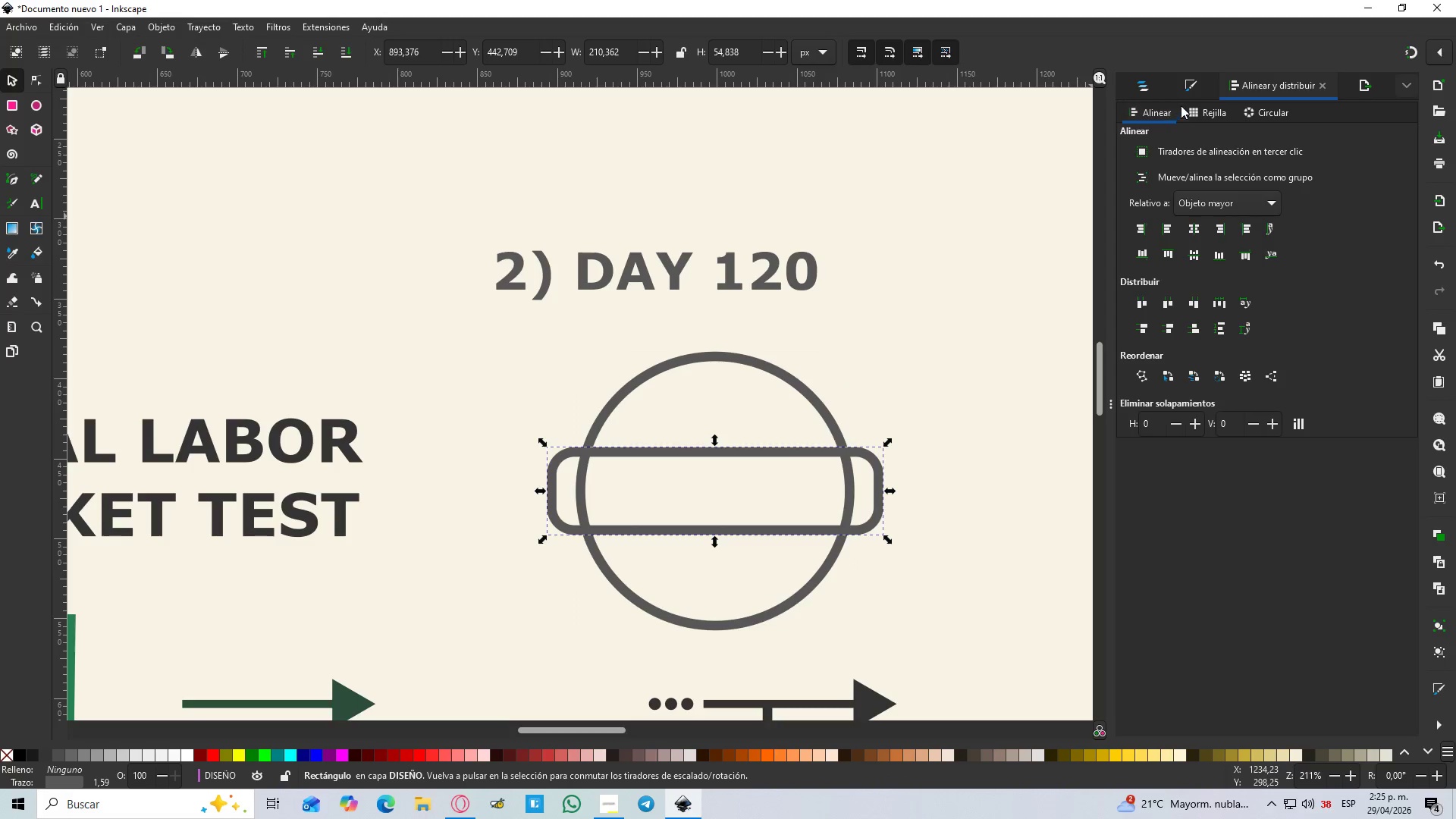 
left_click([1151, 86])
 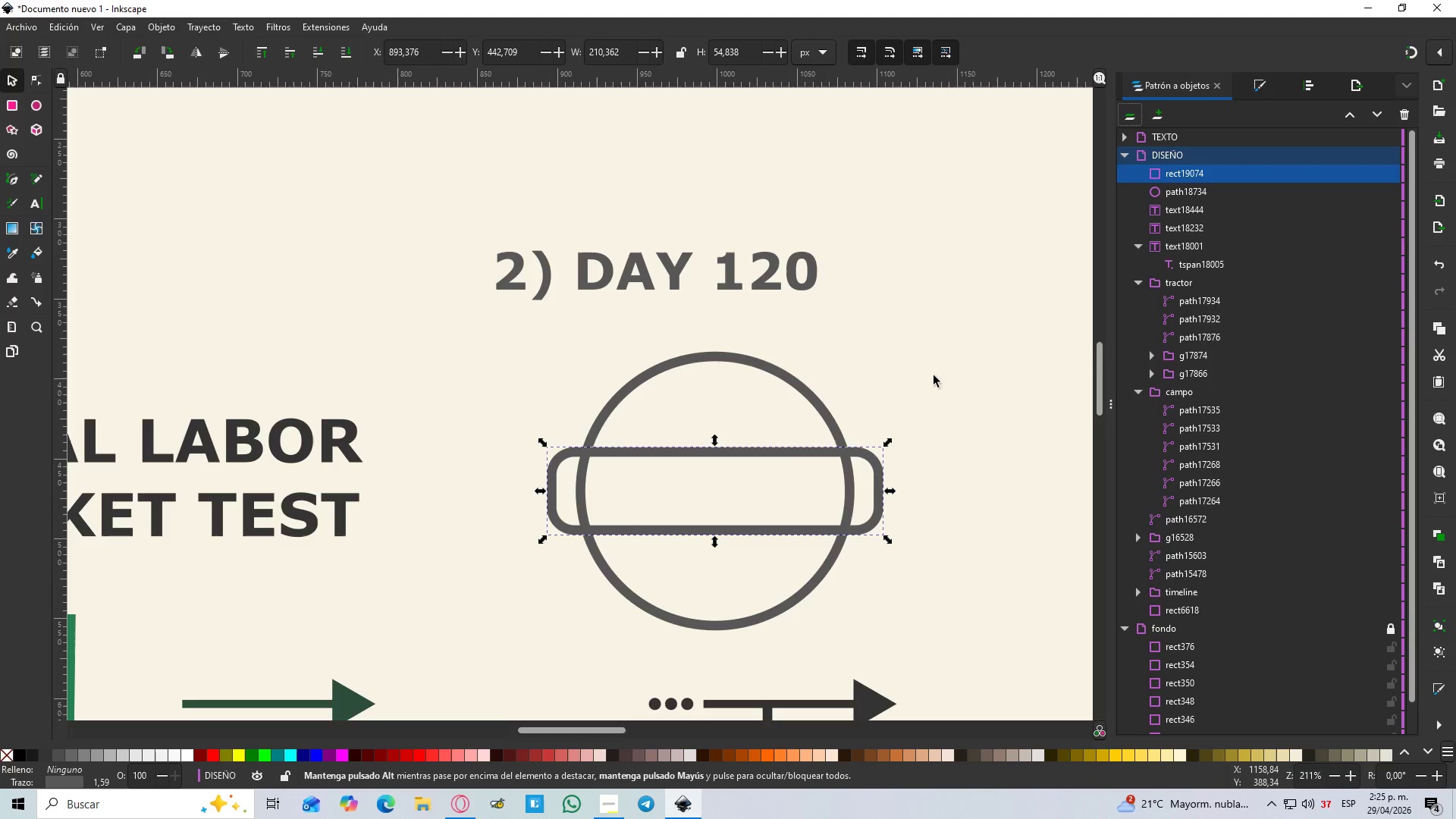 
key(D)
 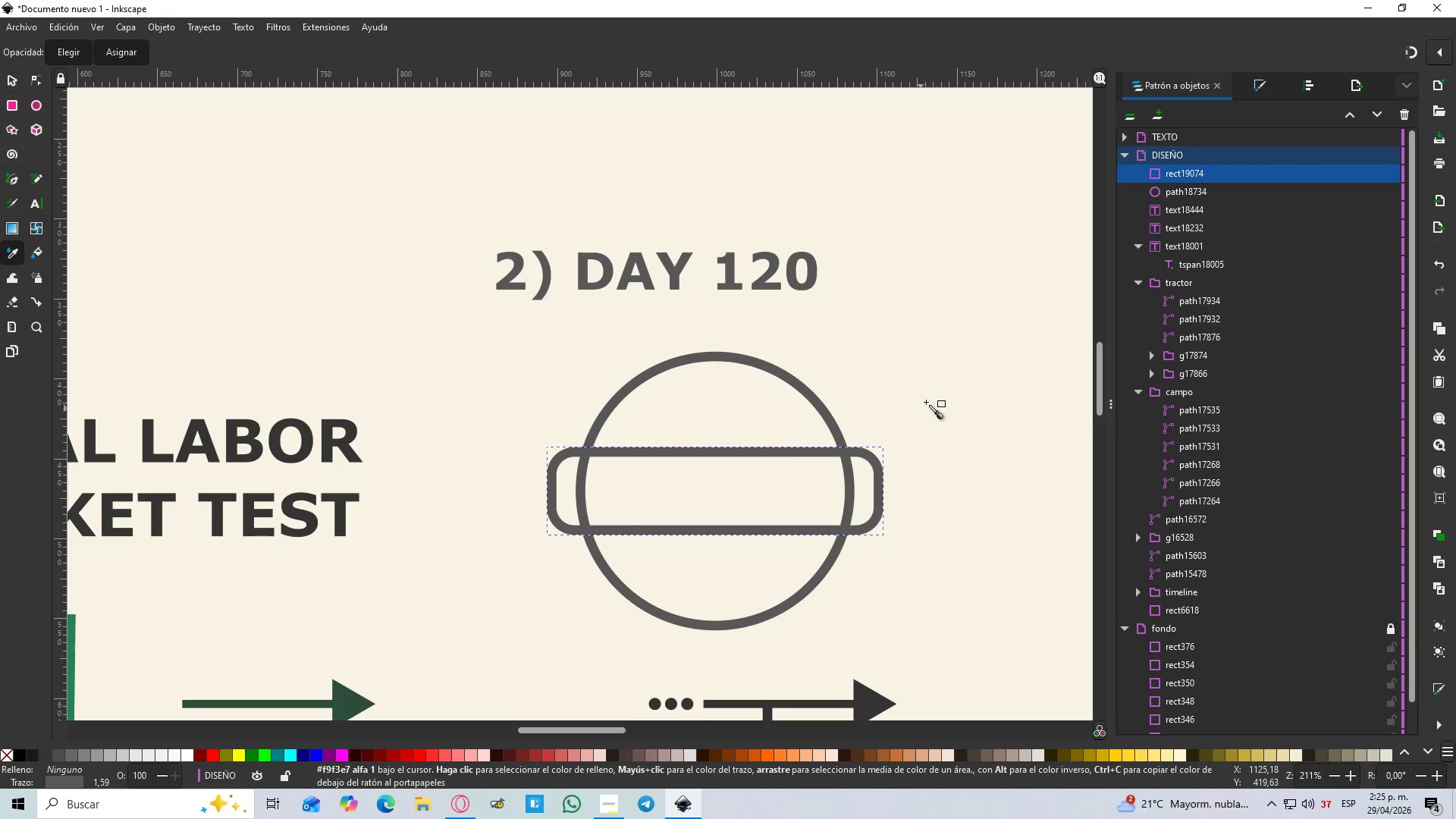 
left_click([926, 402])
 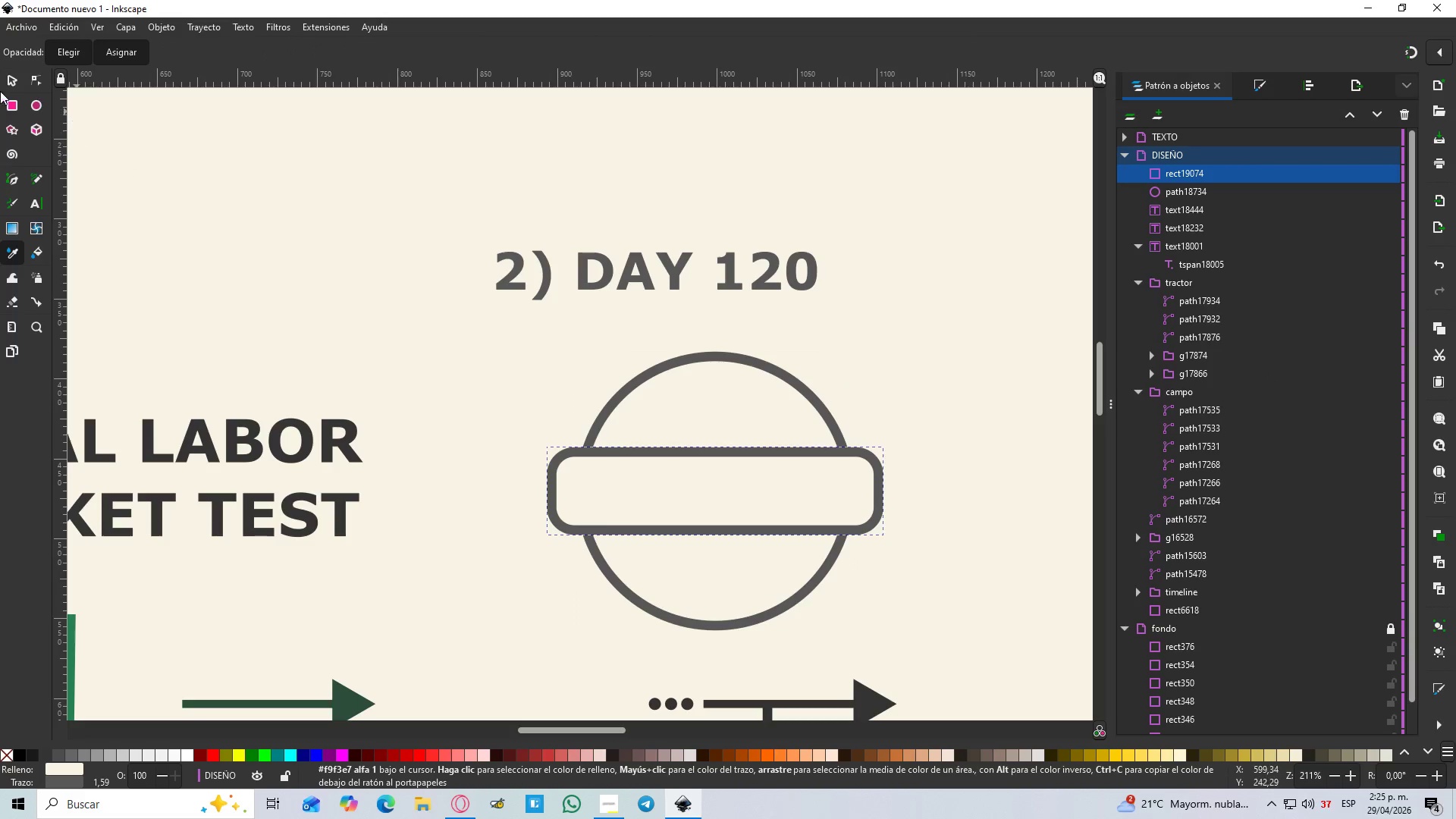 
left_click_drag(start_coordinate=[7, 77], to_coordinate=[10, 84])
 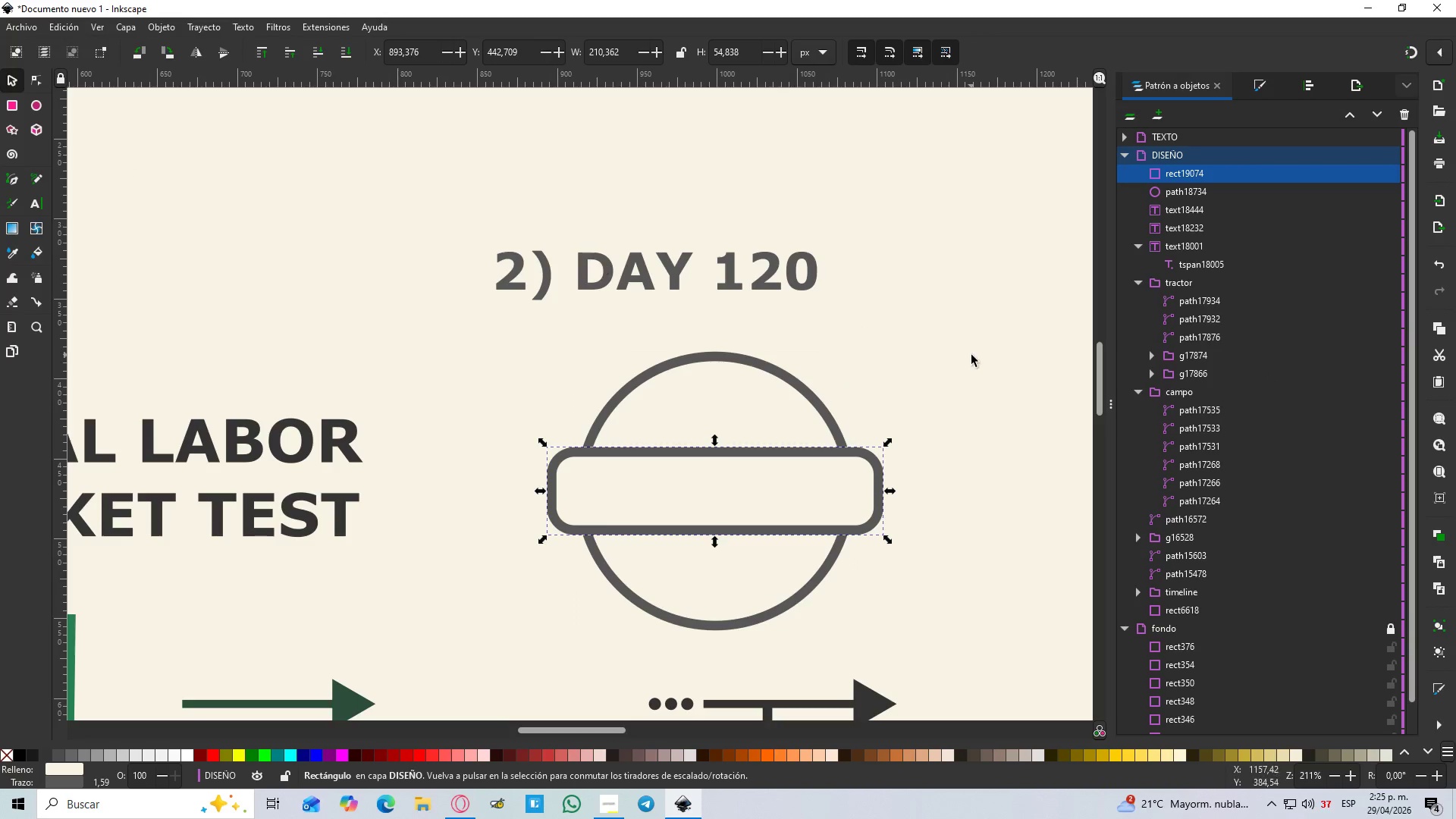 
left_click([971, 355])
 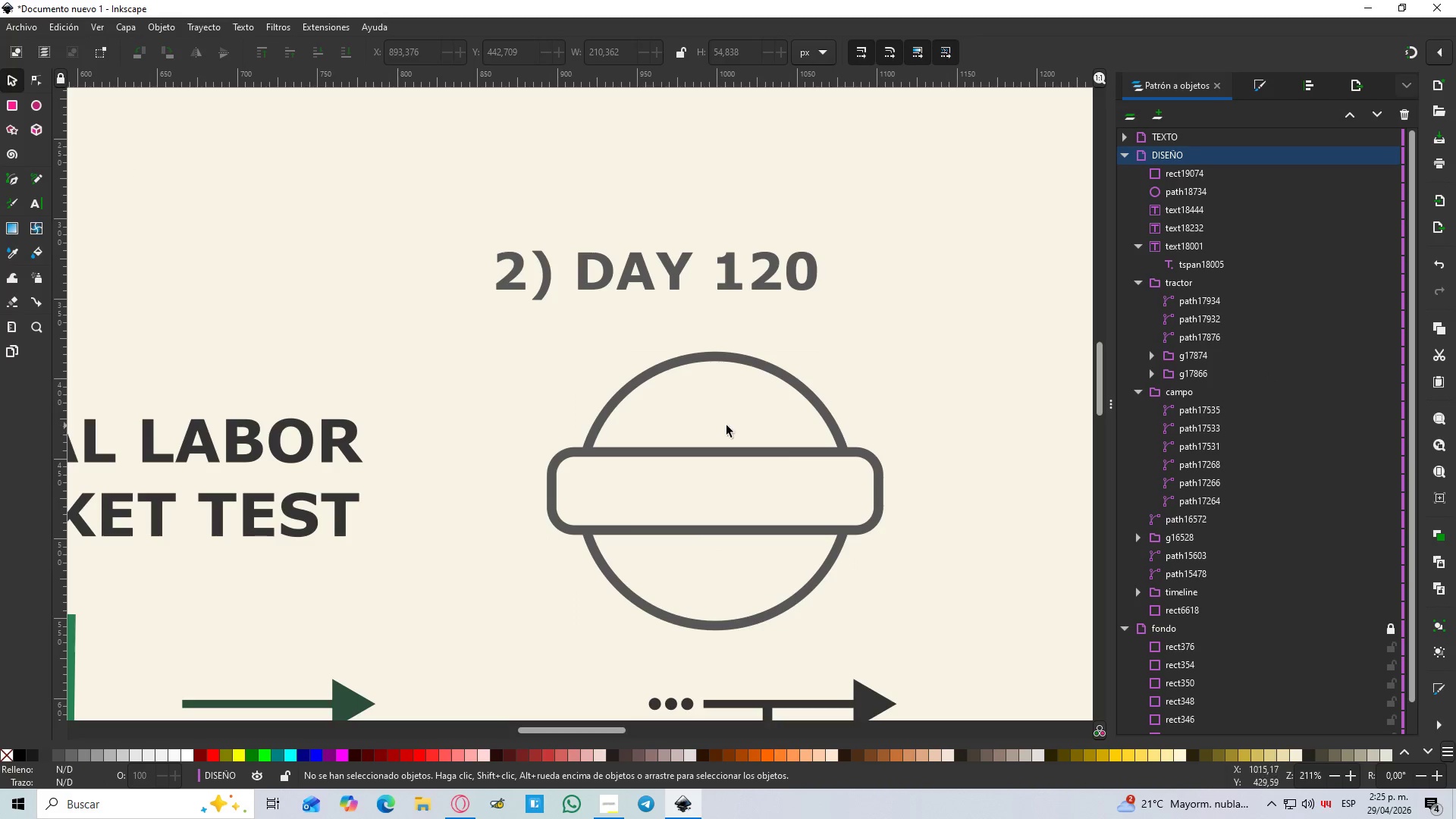 
hold_key(key=ControlLeft, duration=0.38)
scroll: coordinate [736, 411], scroll_direction: up, amount: 1.0
 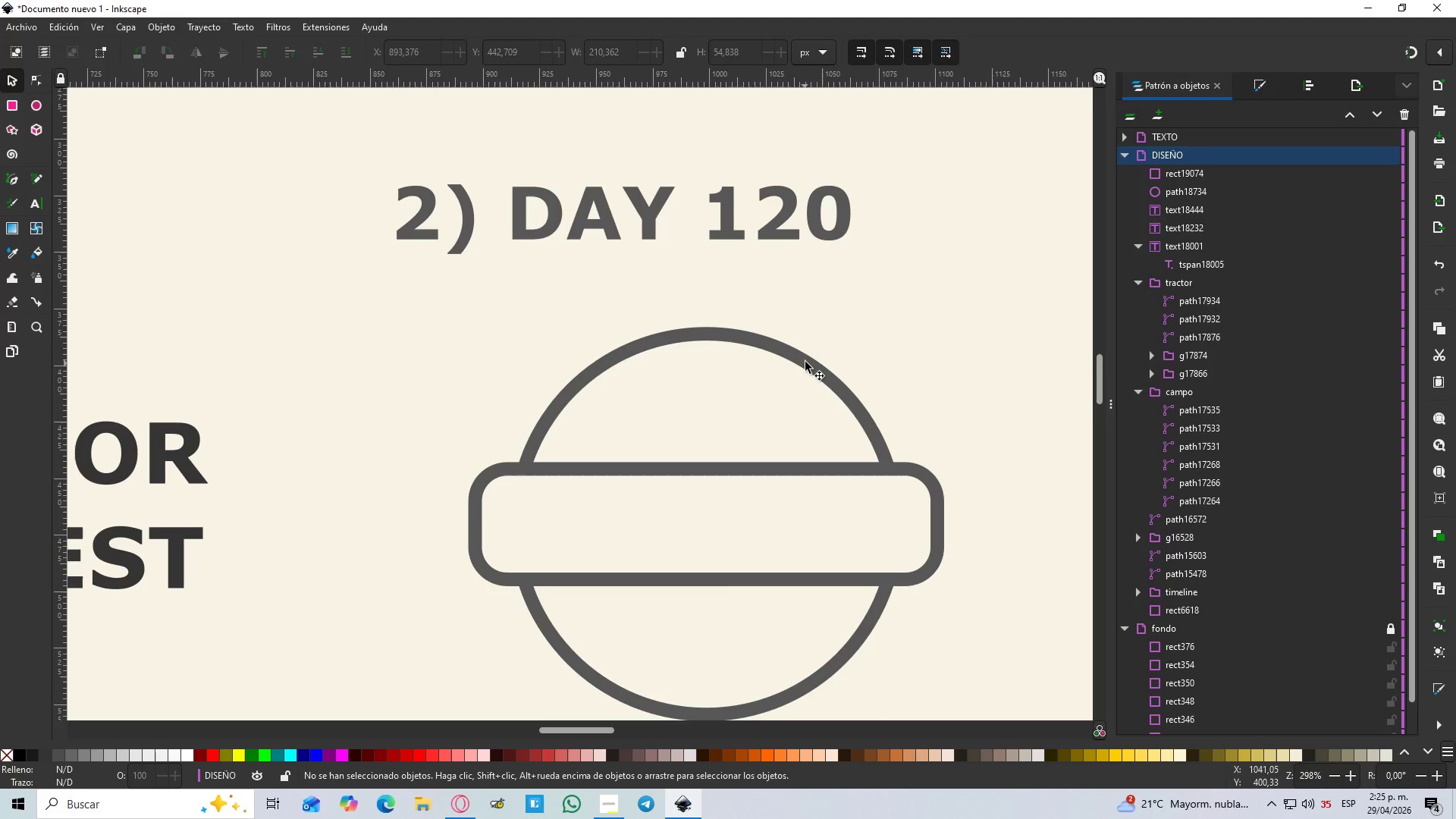 
left_click([805, 362])
 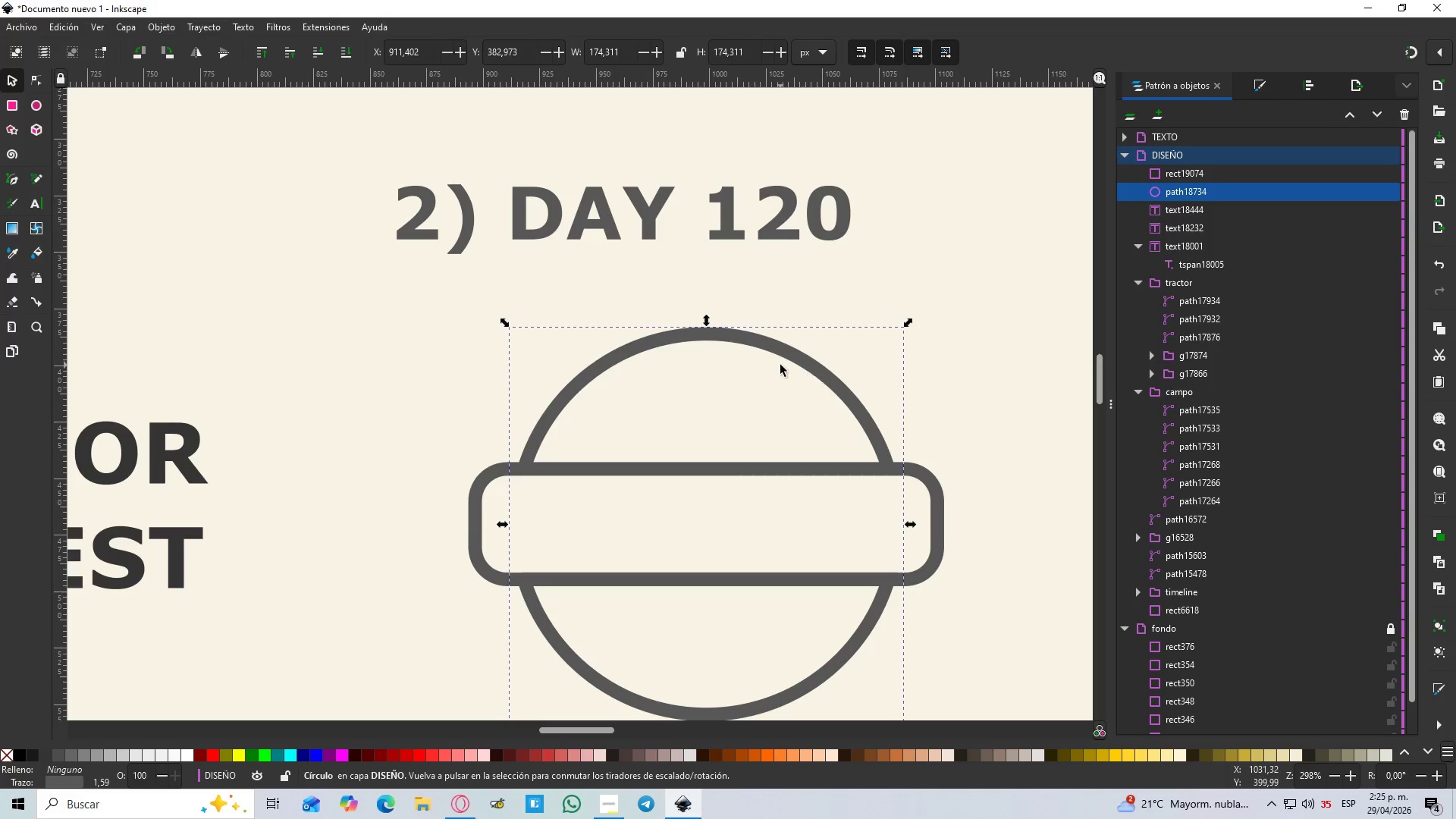 
key(Control+D)
 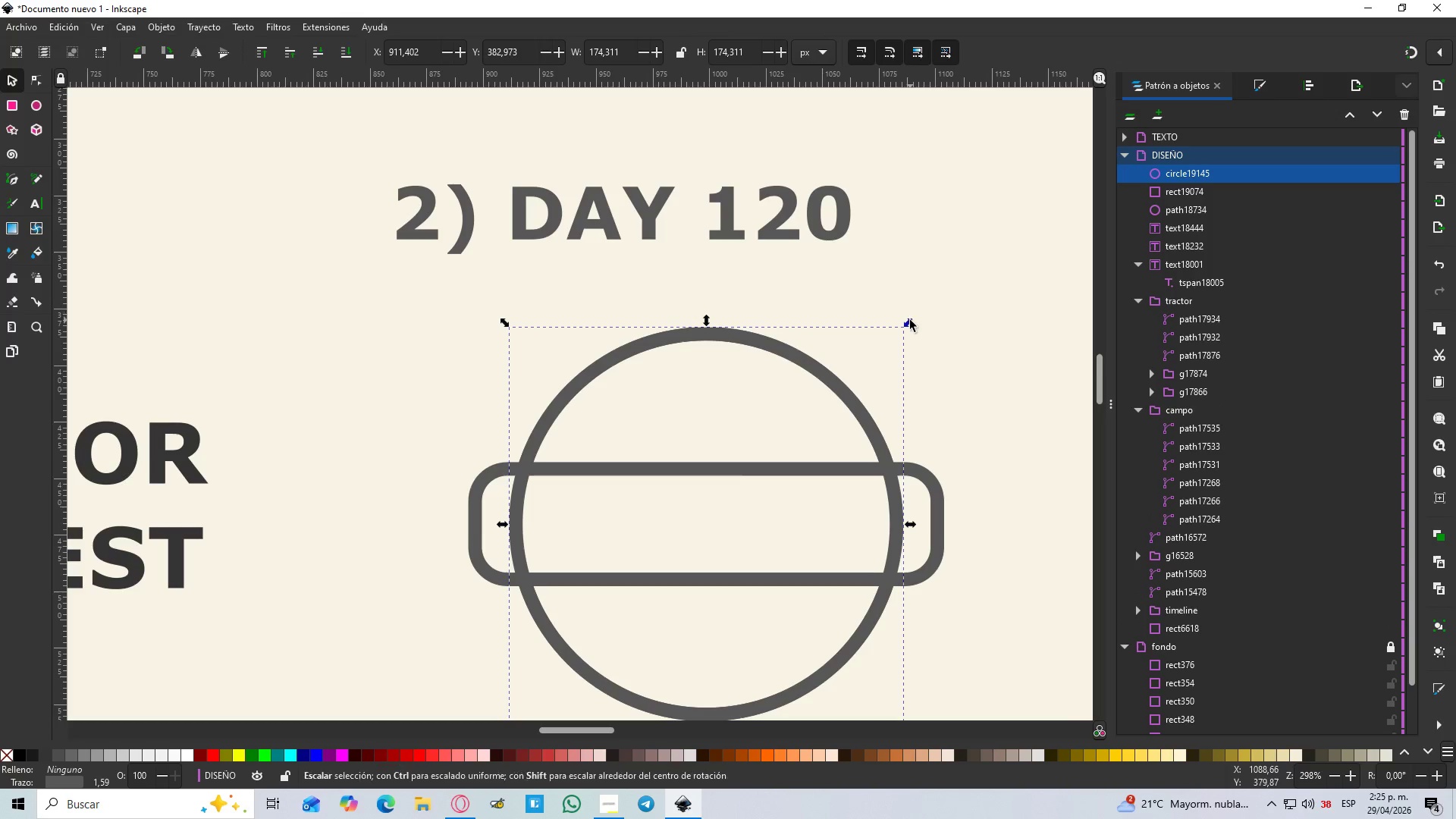 
left_click_drag(start_coordinate=[910, 321], to_coordinate=[888, 340])
 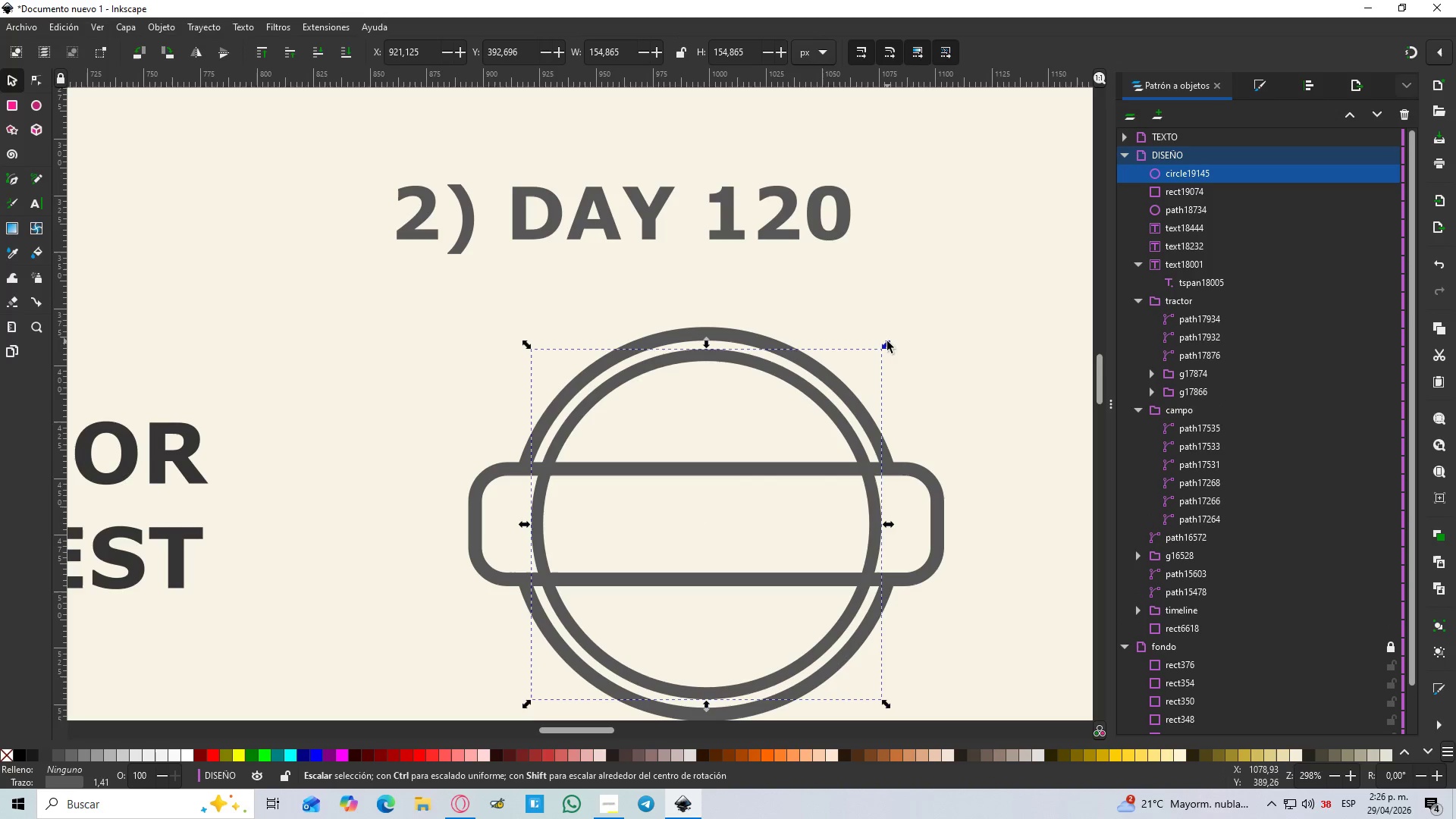 
hold_key(key=ControlLeft, duration=1.31)
 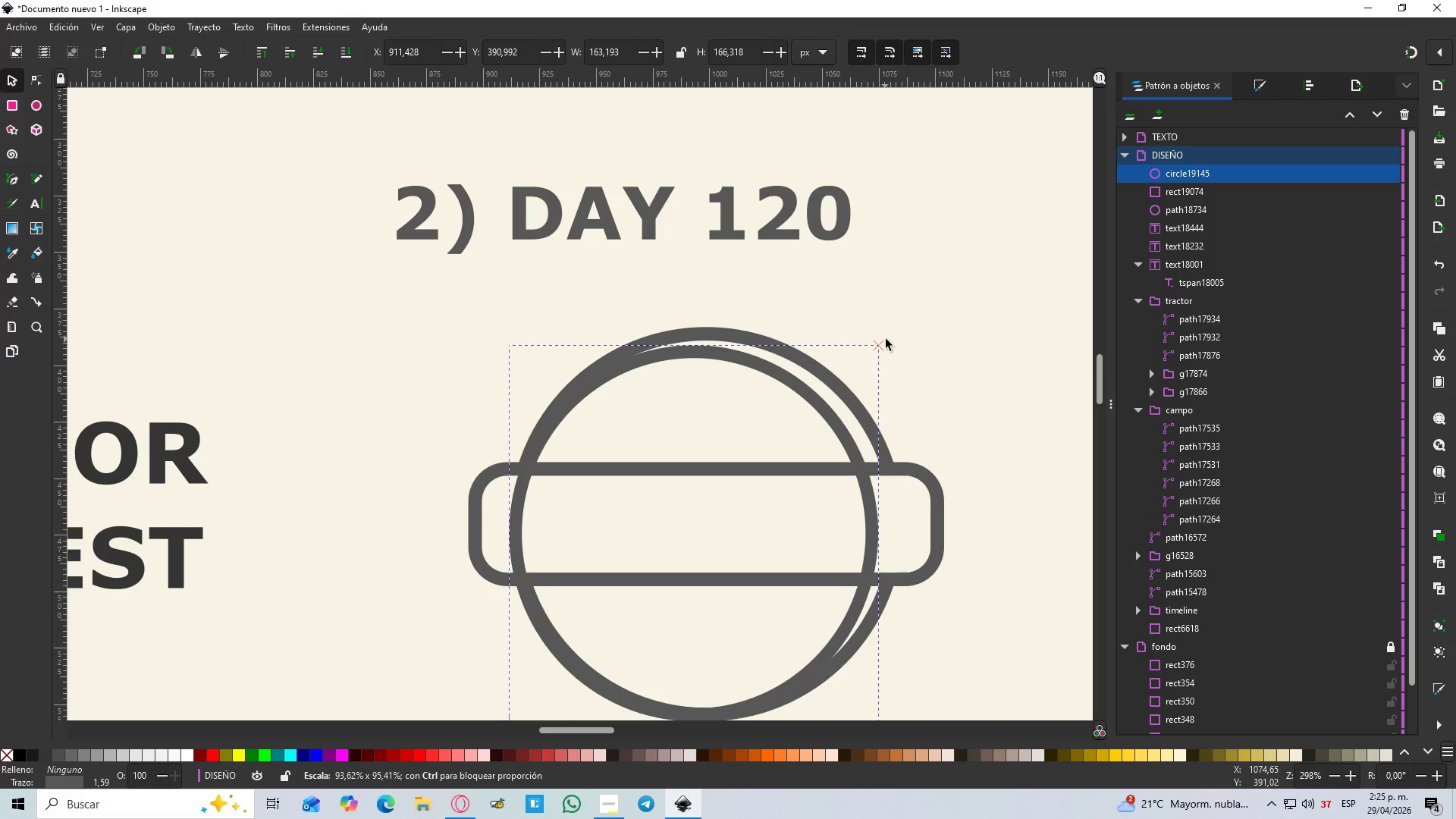 
hold_key(key=ControlLeft, duration=2.52)
 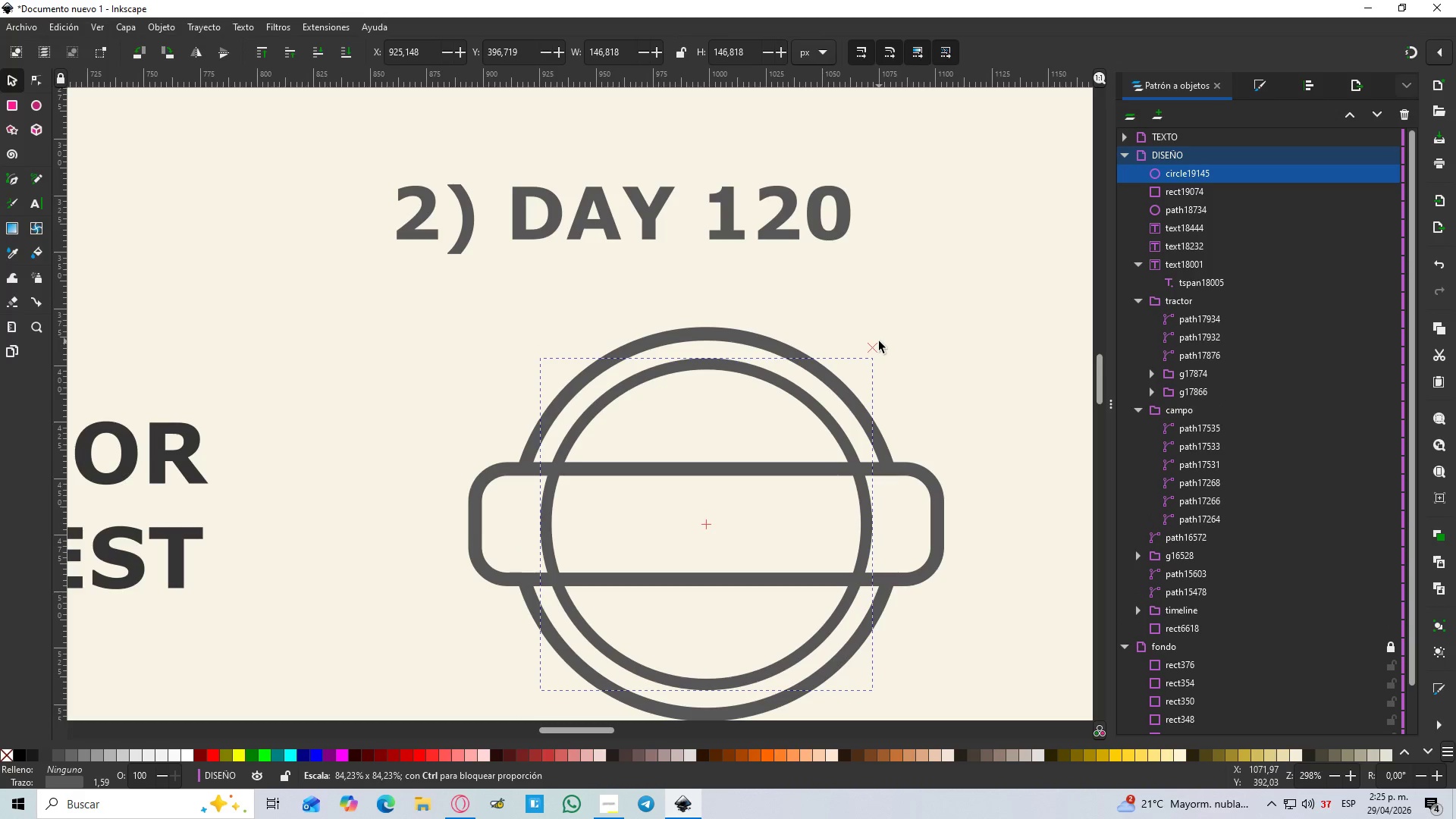 
hold_key(key=ShiftLeft, duration=1.5)
 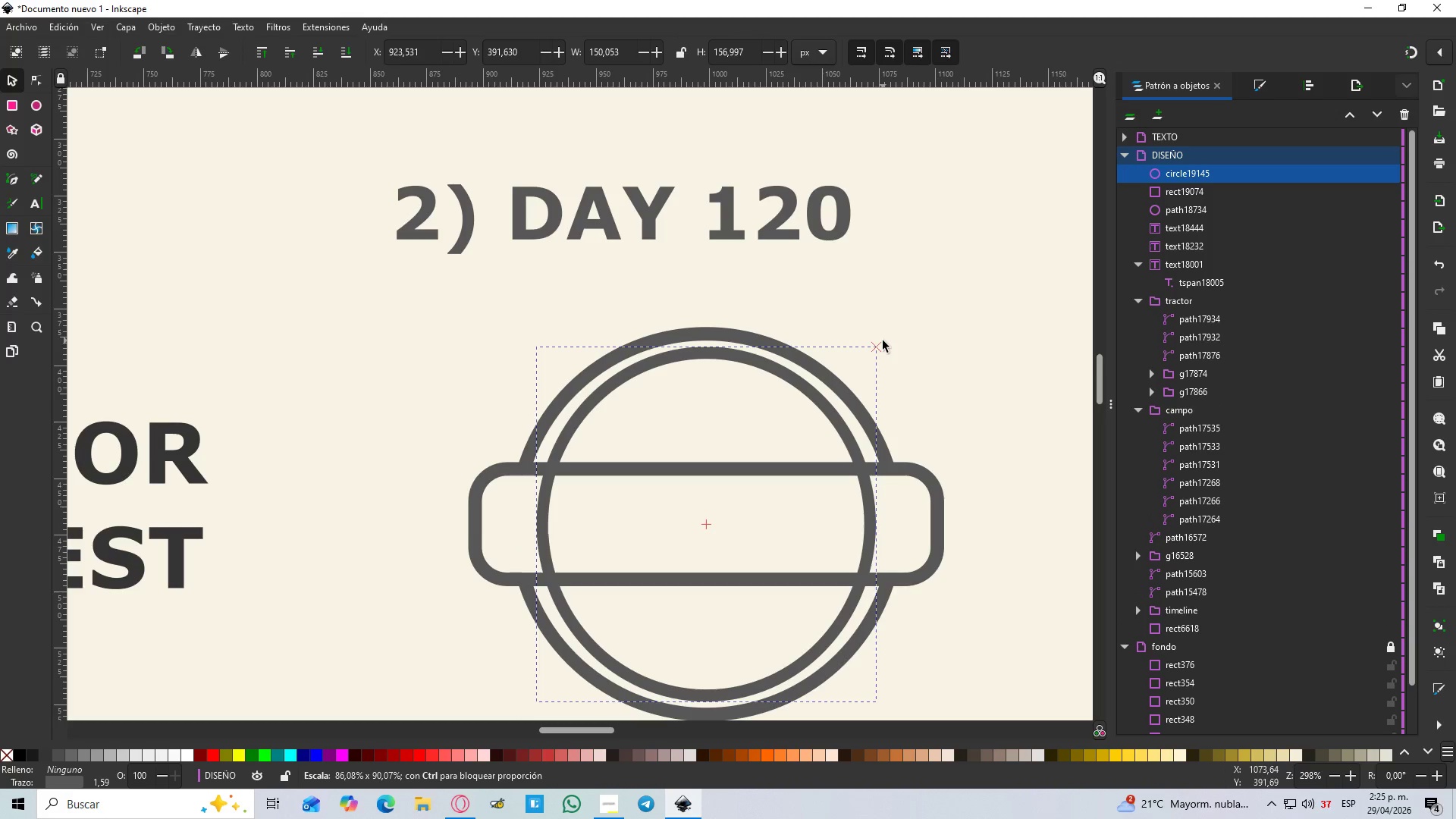 
hold_key(key=ShiftLeft, duration=3.42)
 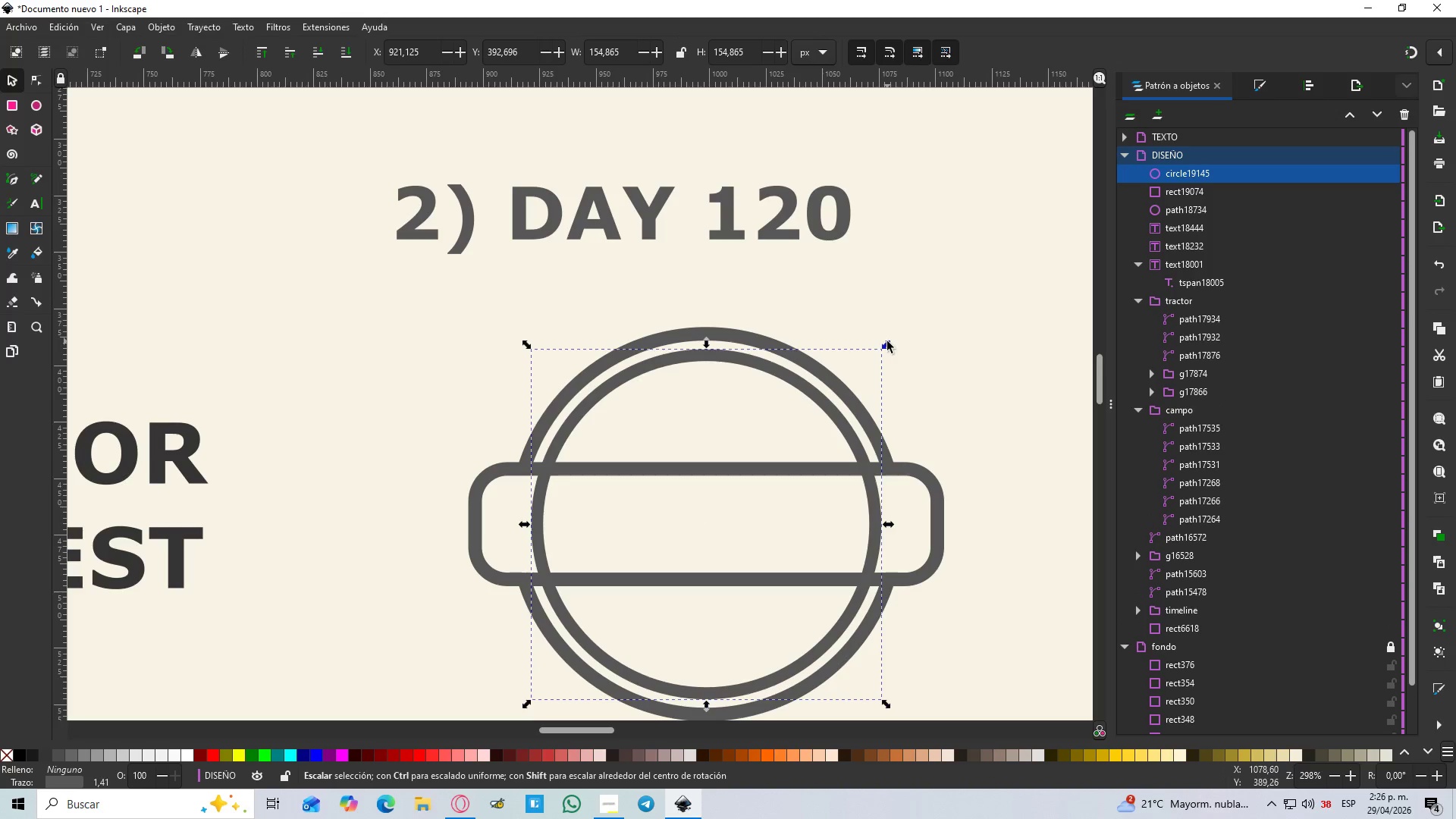 
hold_key(key=ControlLeft, duration=1.5)
 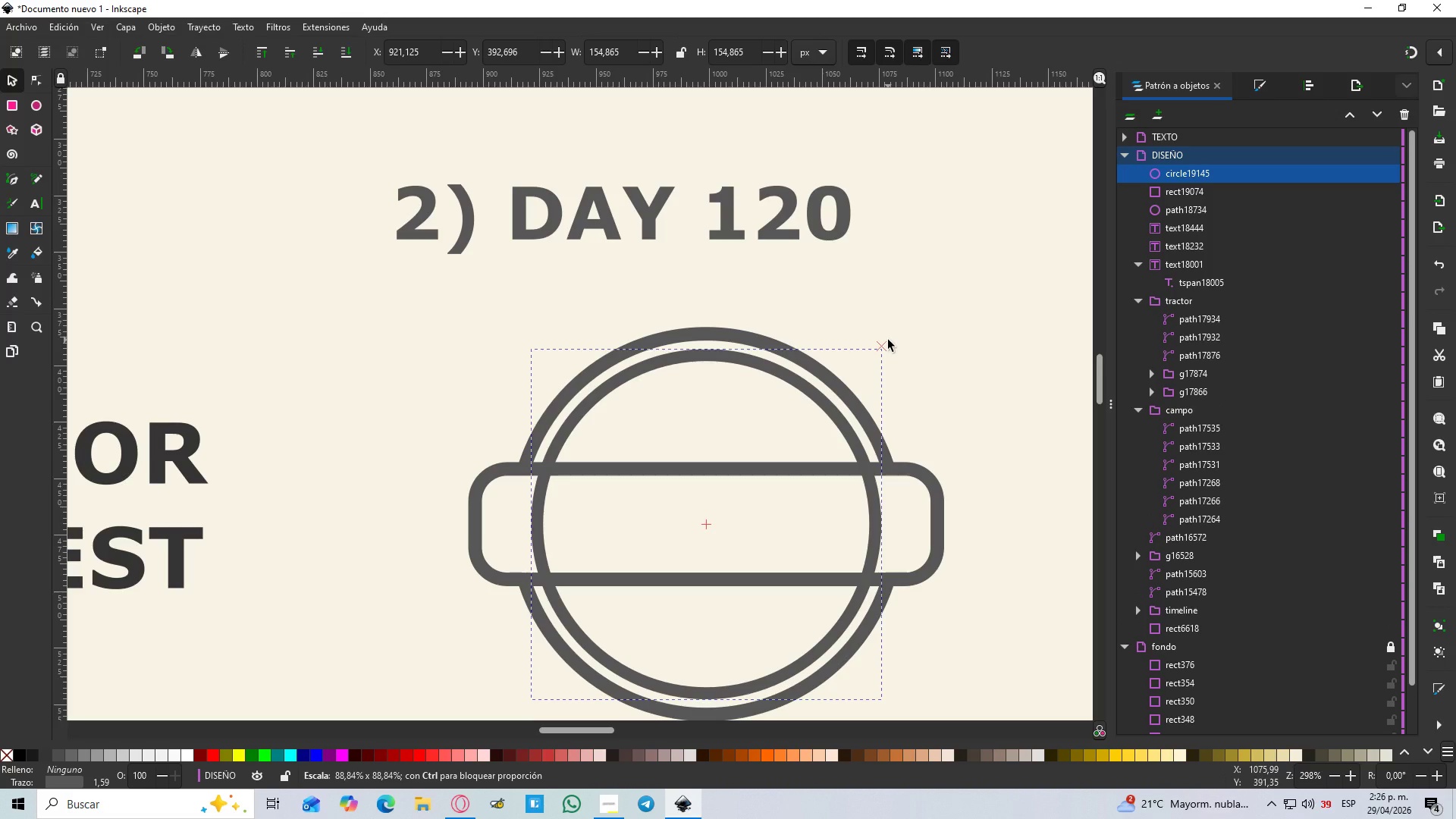 
hold_key(key=ControlLeft, duration=1.22)
 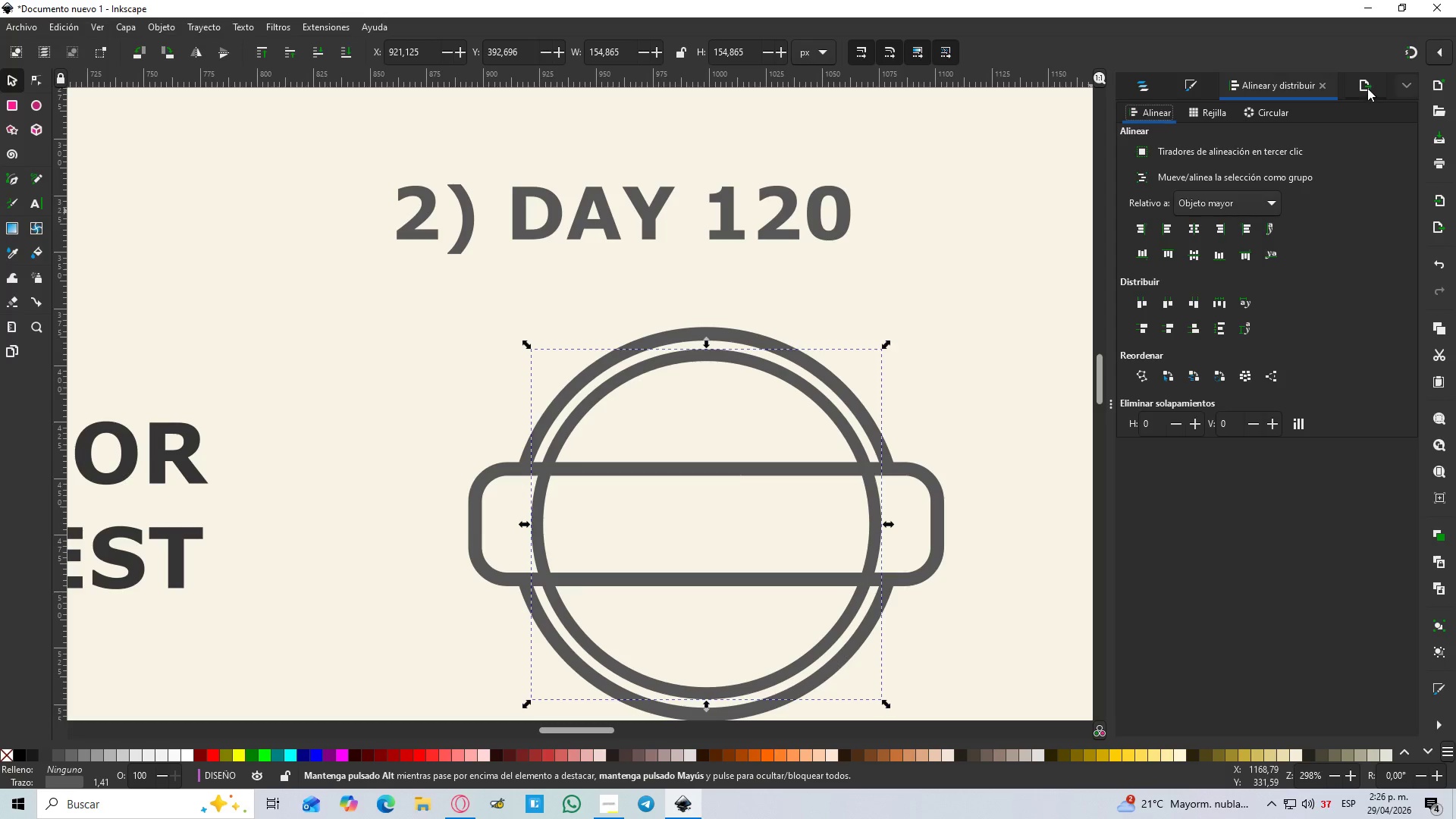 
left_click([1185, 75])
 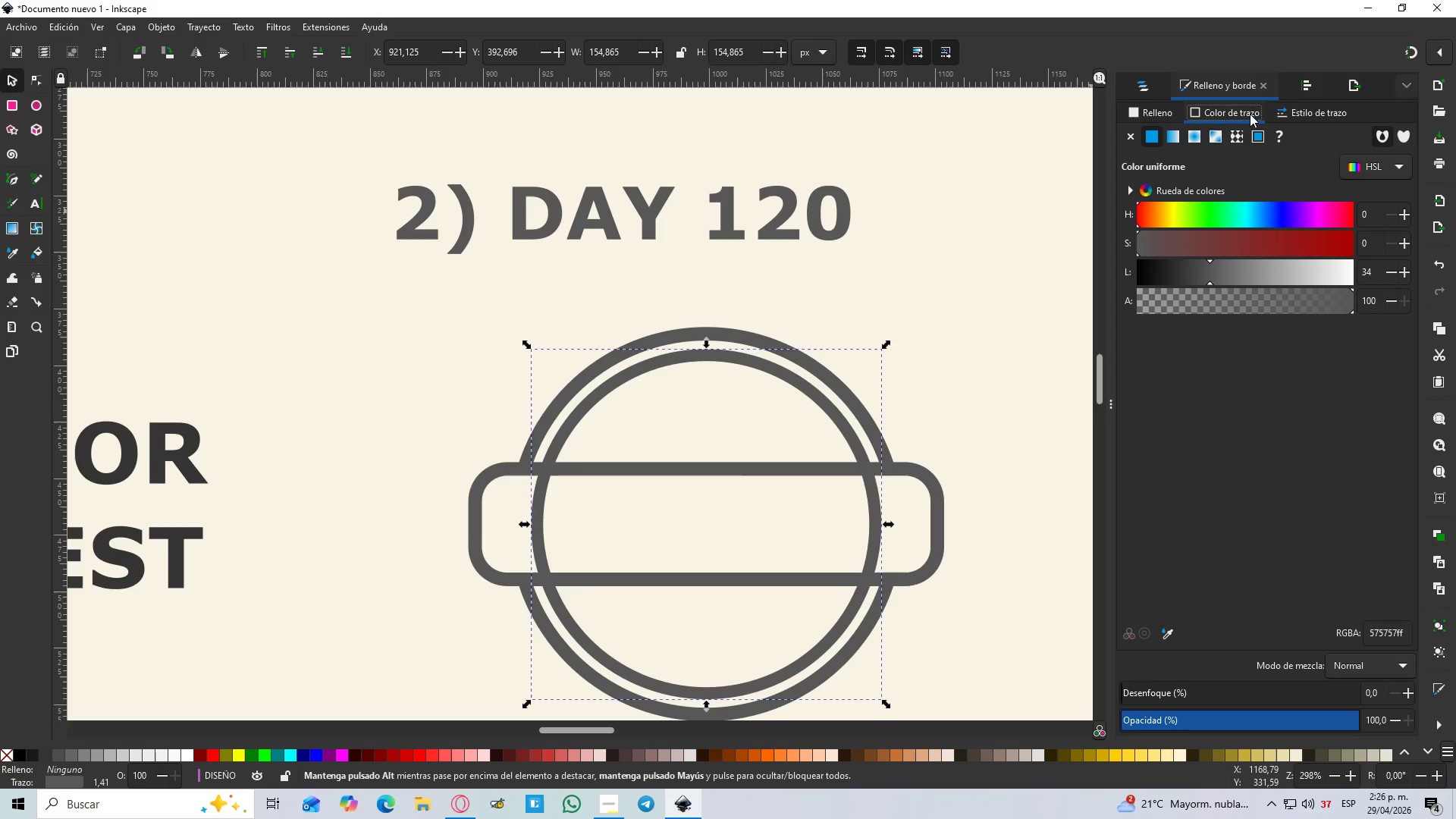 
left_click([1316, 105])
 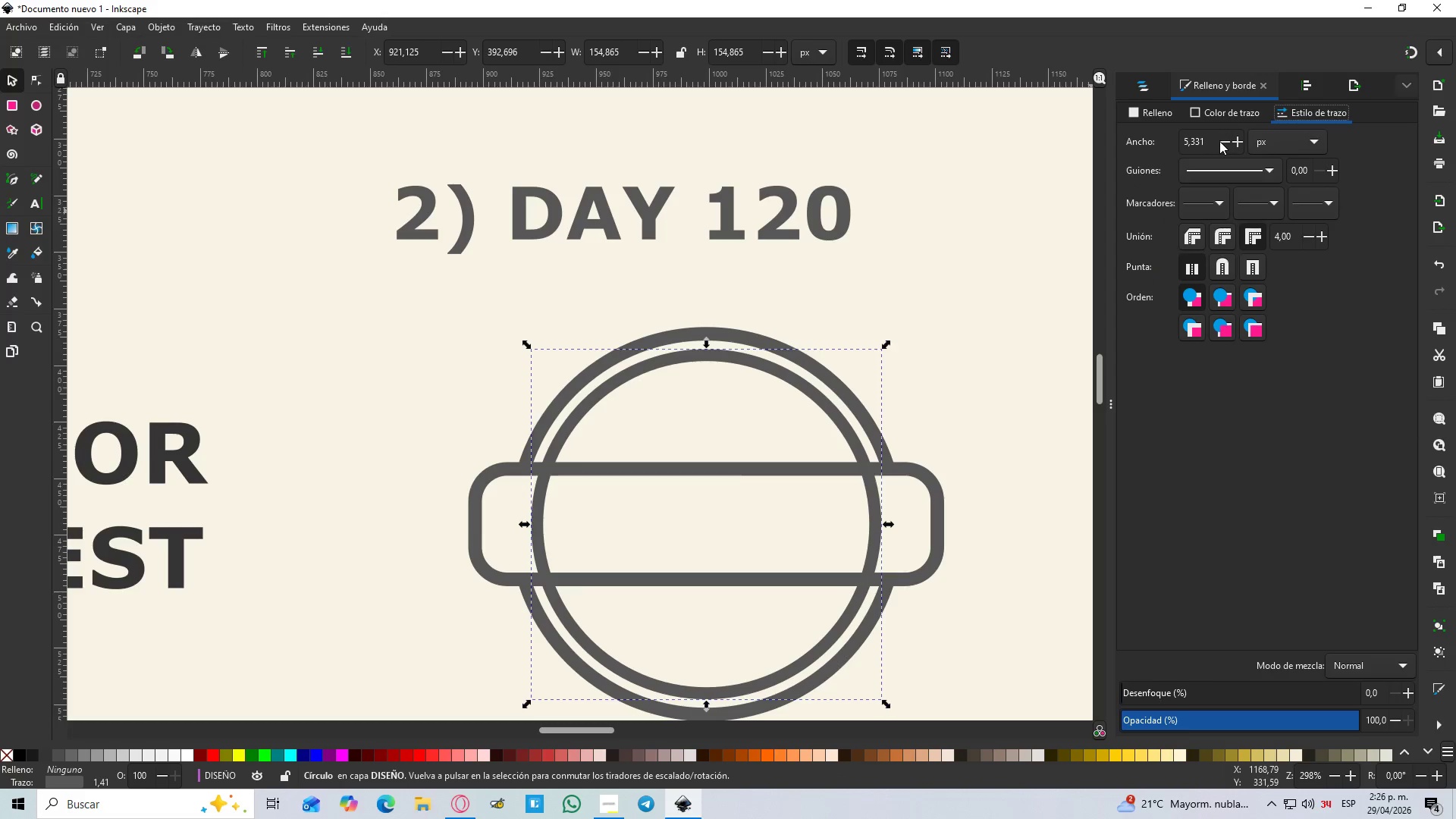 
double_click([1219, 141])
 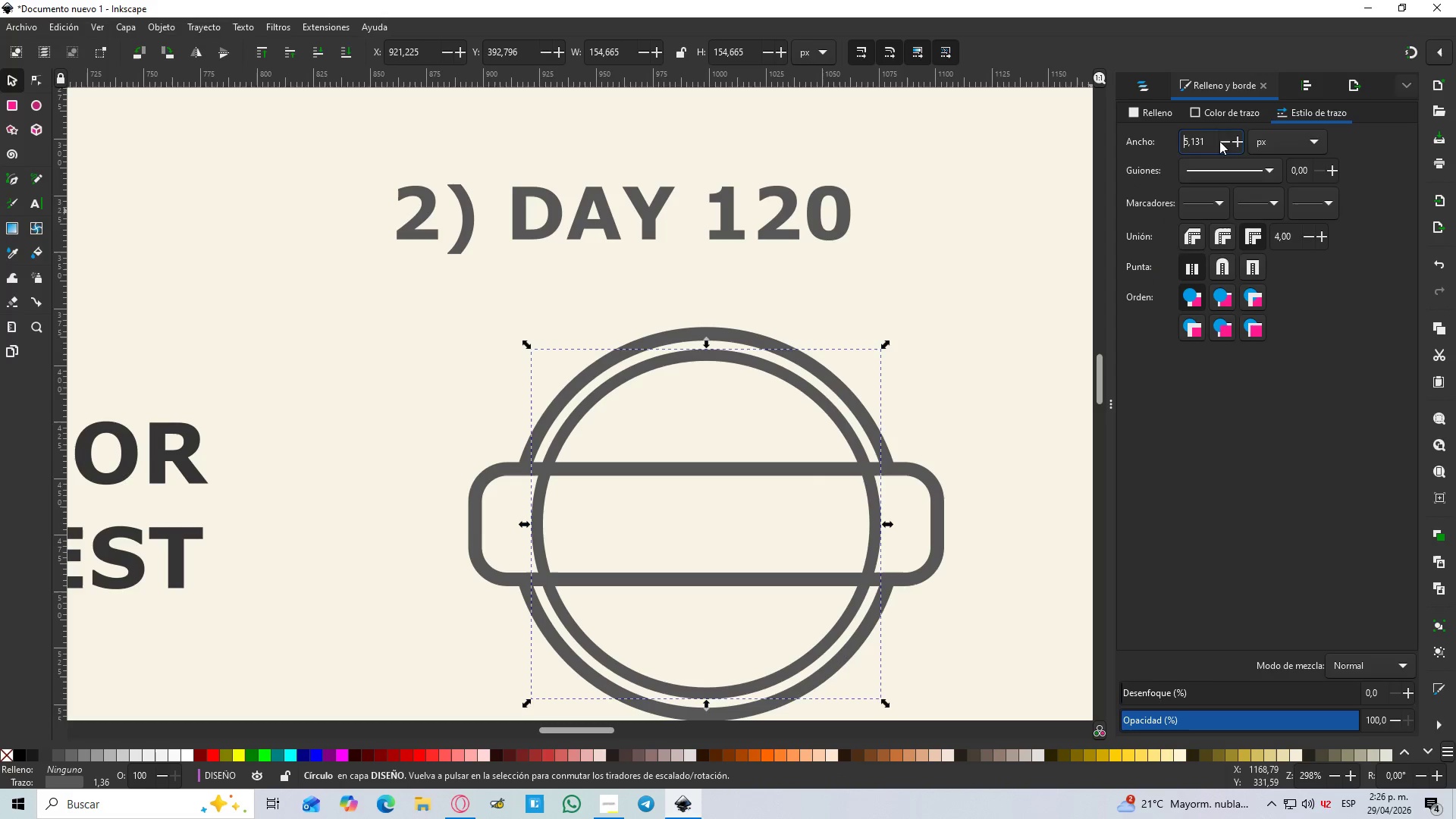 
triple_click([1219, 141])
 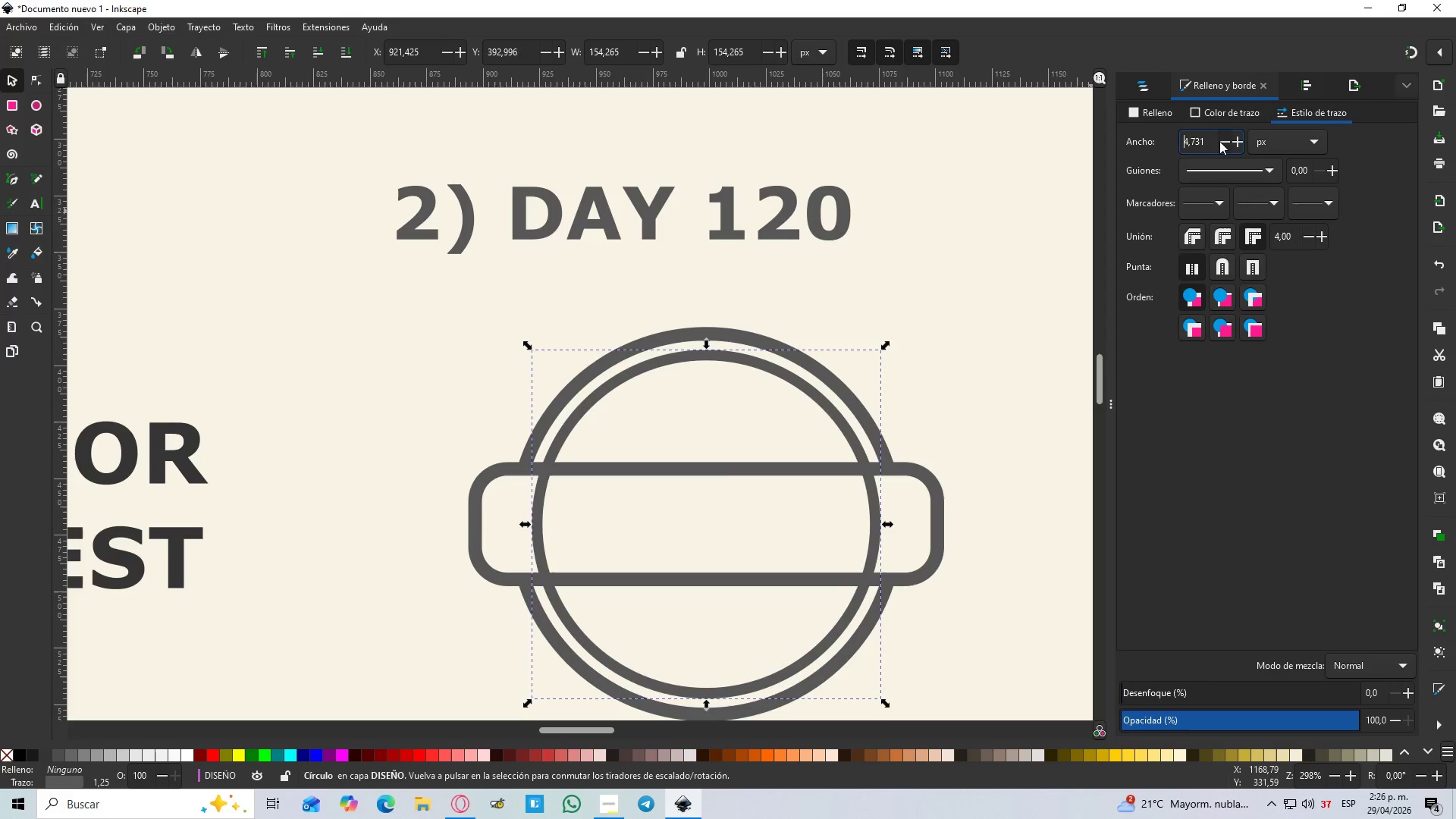 
triple_click([1219, 141])
 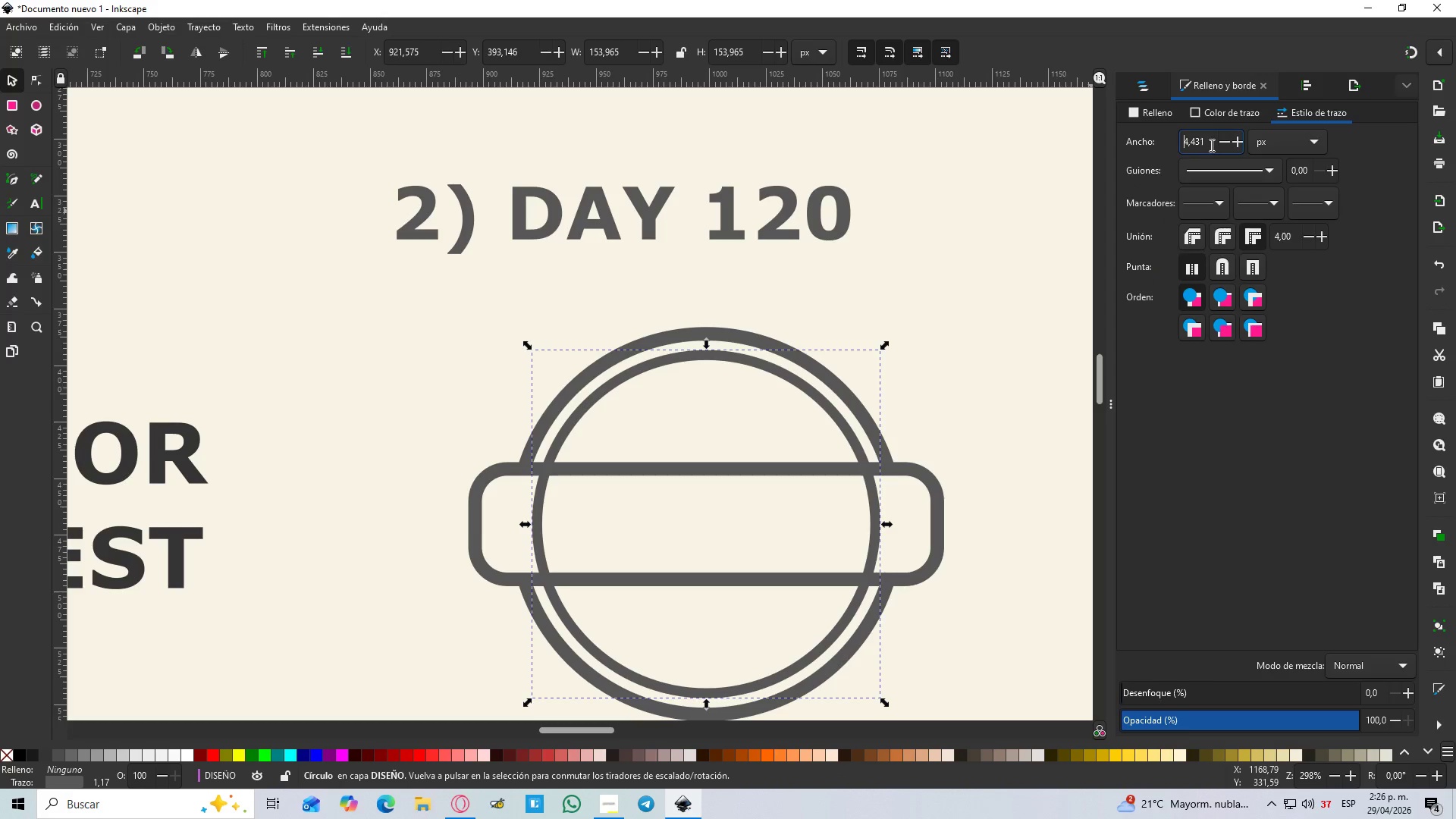 
left_click_drag(start_coordinate=[1210, 145], to_coordinate=[1138, 141])
 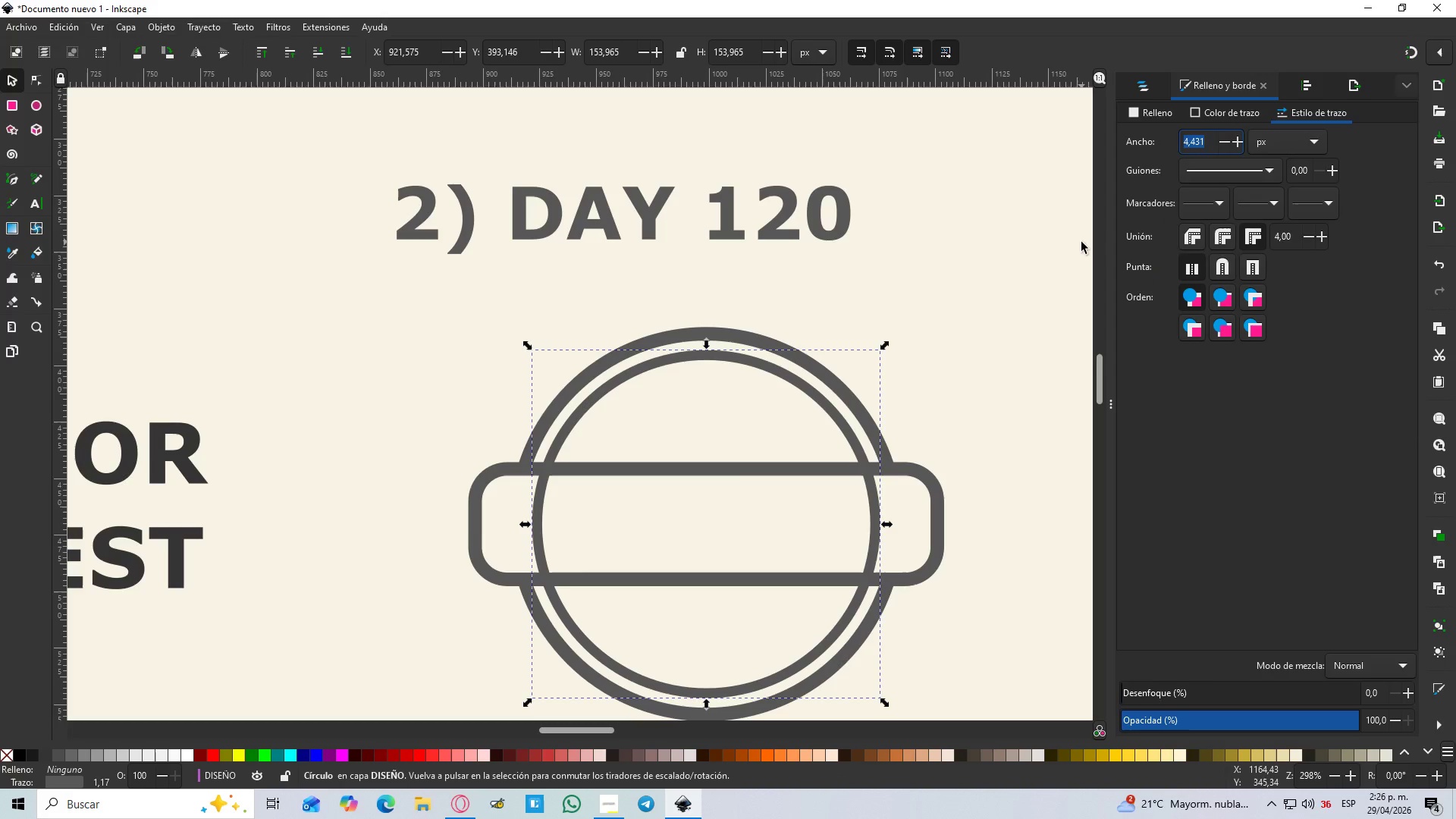 
key(Numpad2)
 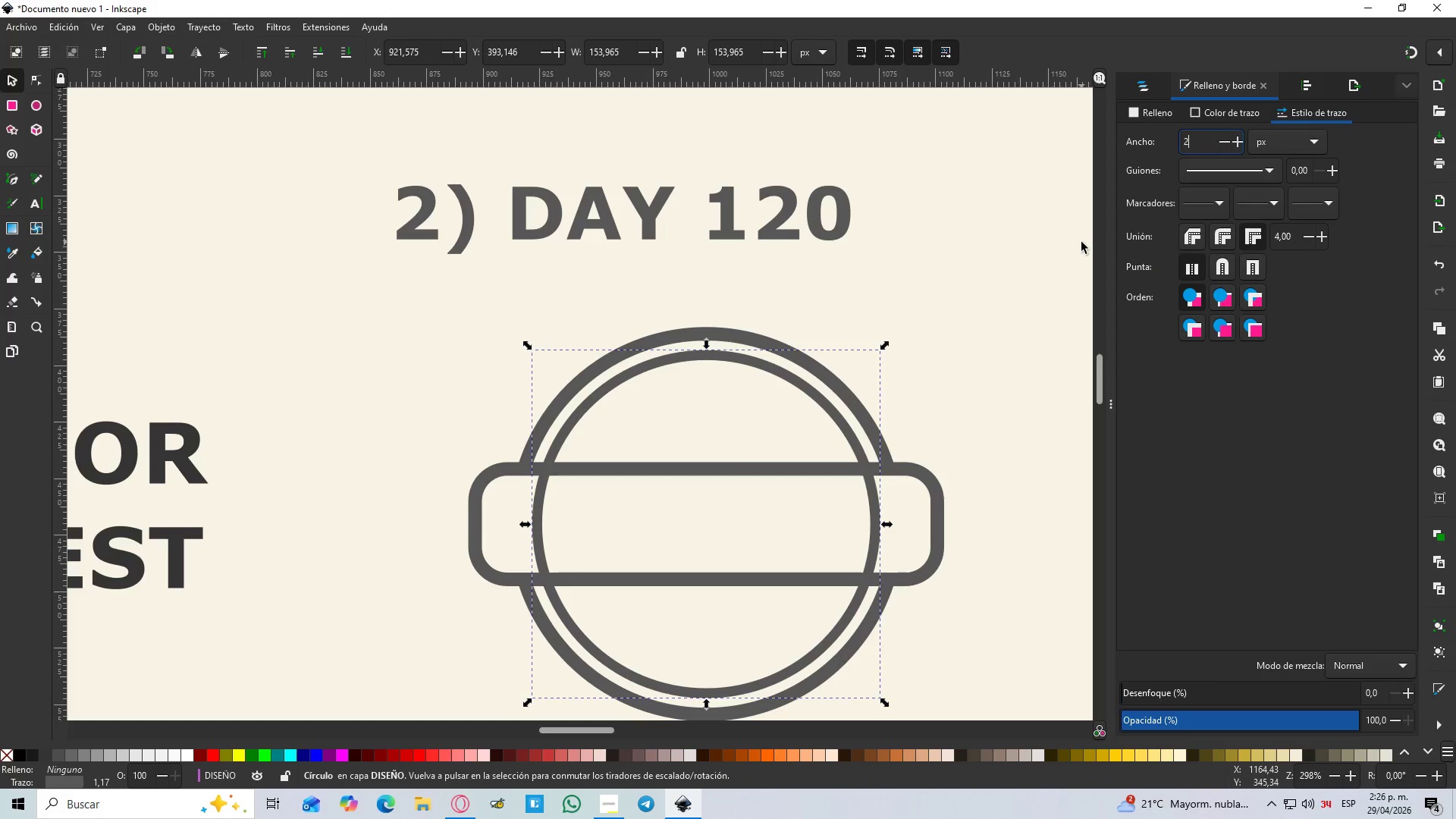 
key(Enter)
 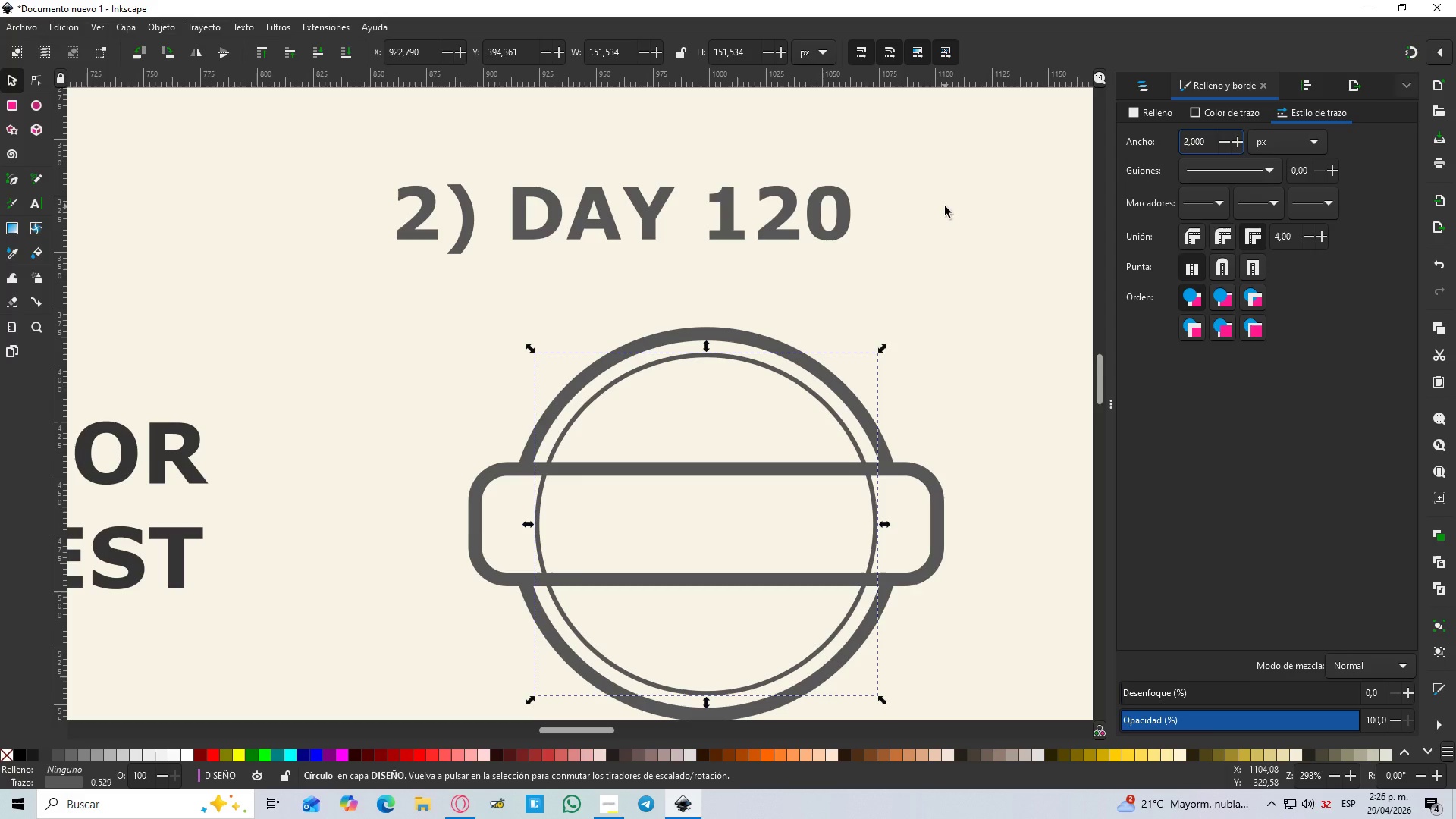 
wait(5.7)
 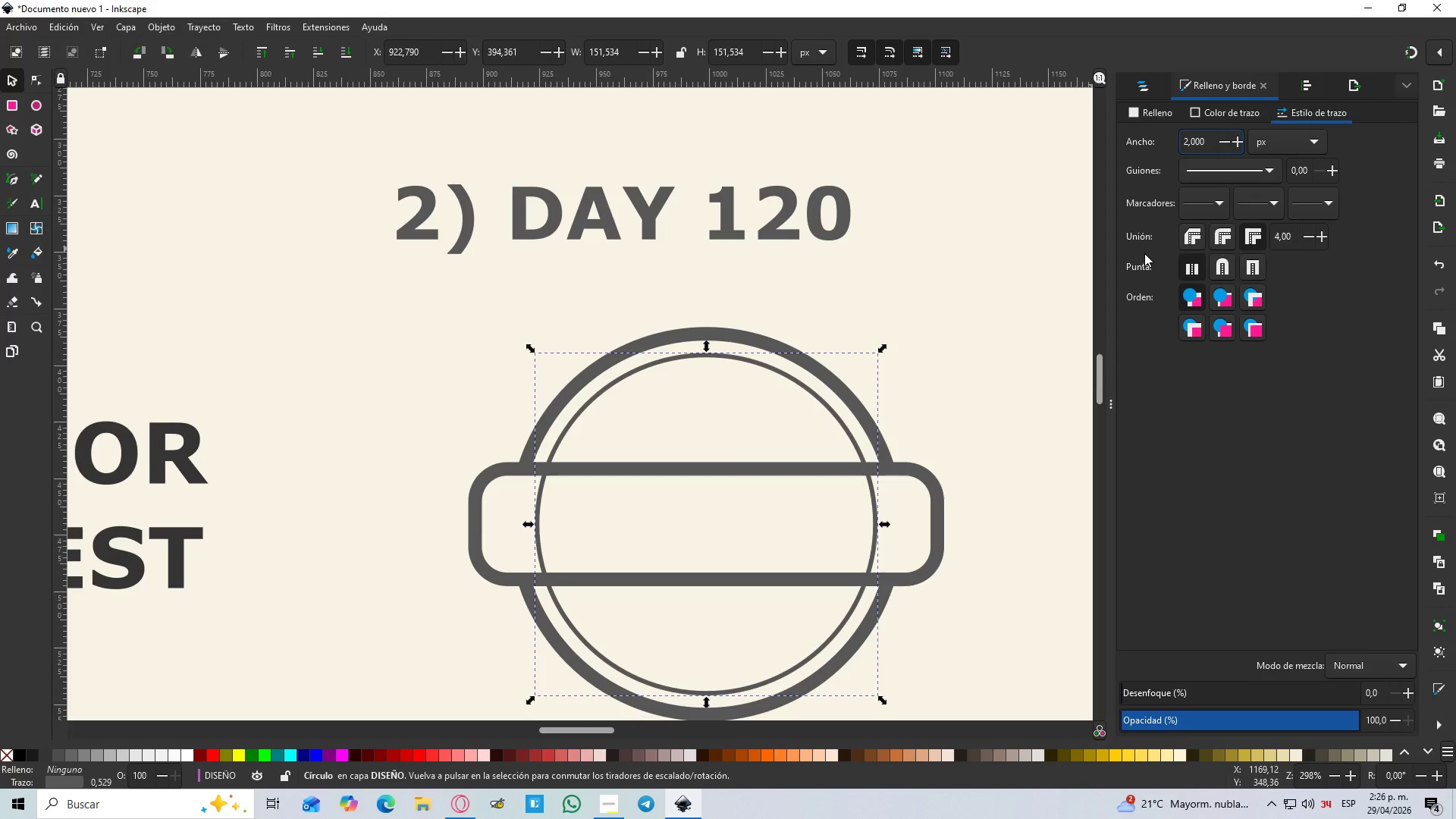 
key(Control+D)
 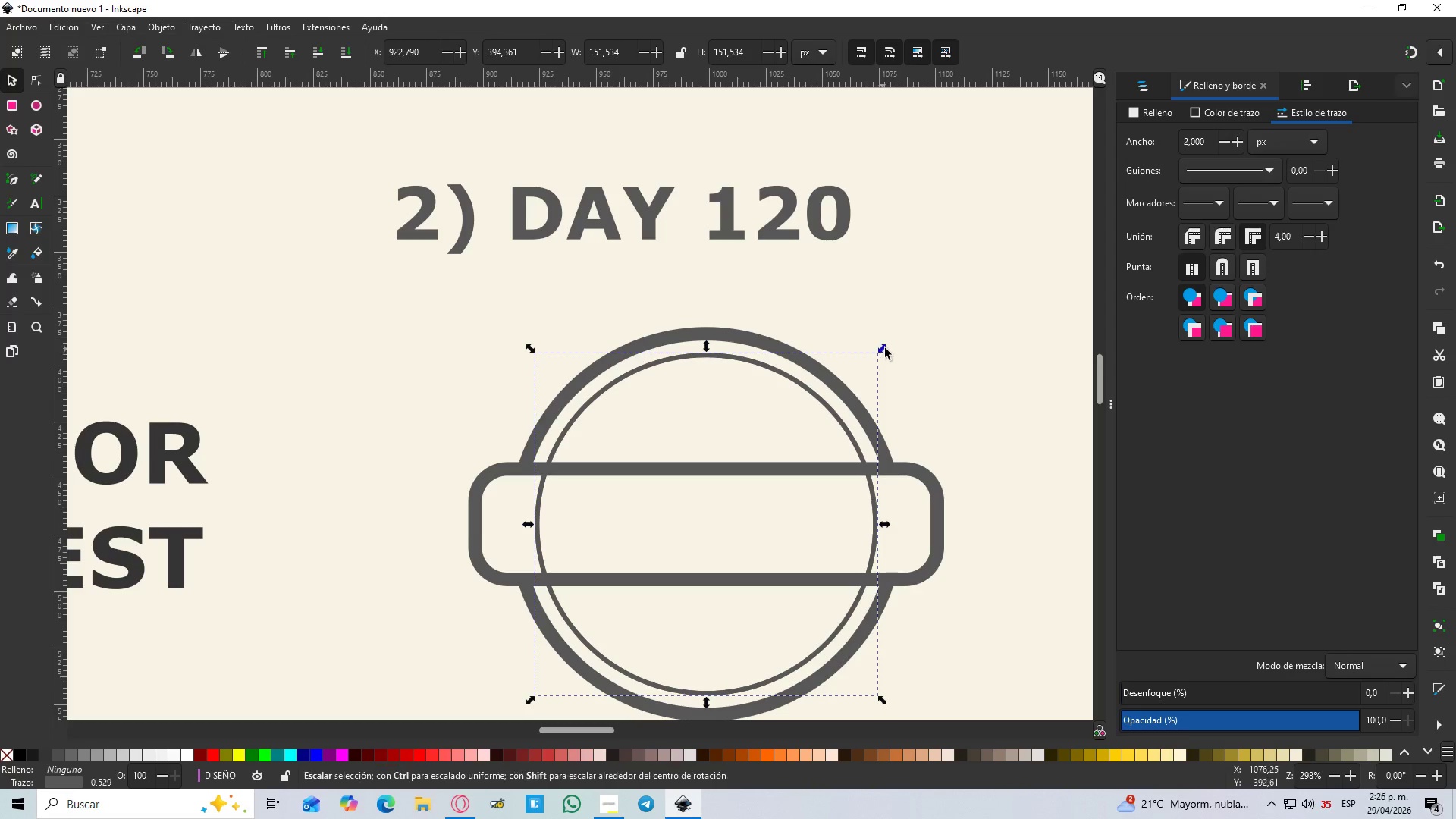 
left_click_drag(start_coordinate=[885, 348], to_coordinate=[836, 406])
 